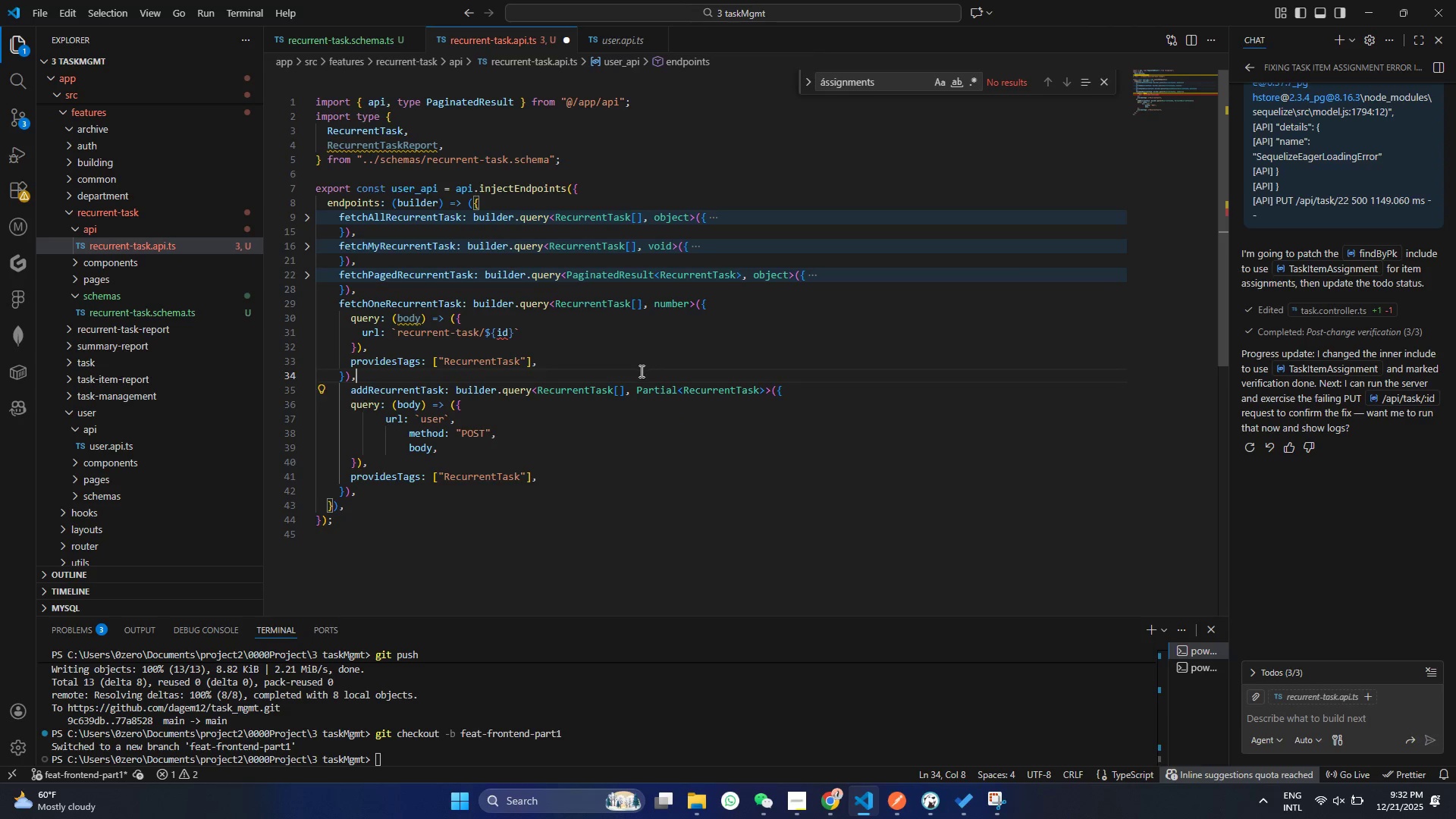 
left_click([645, 370])
 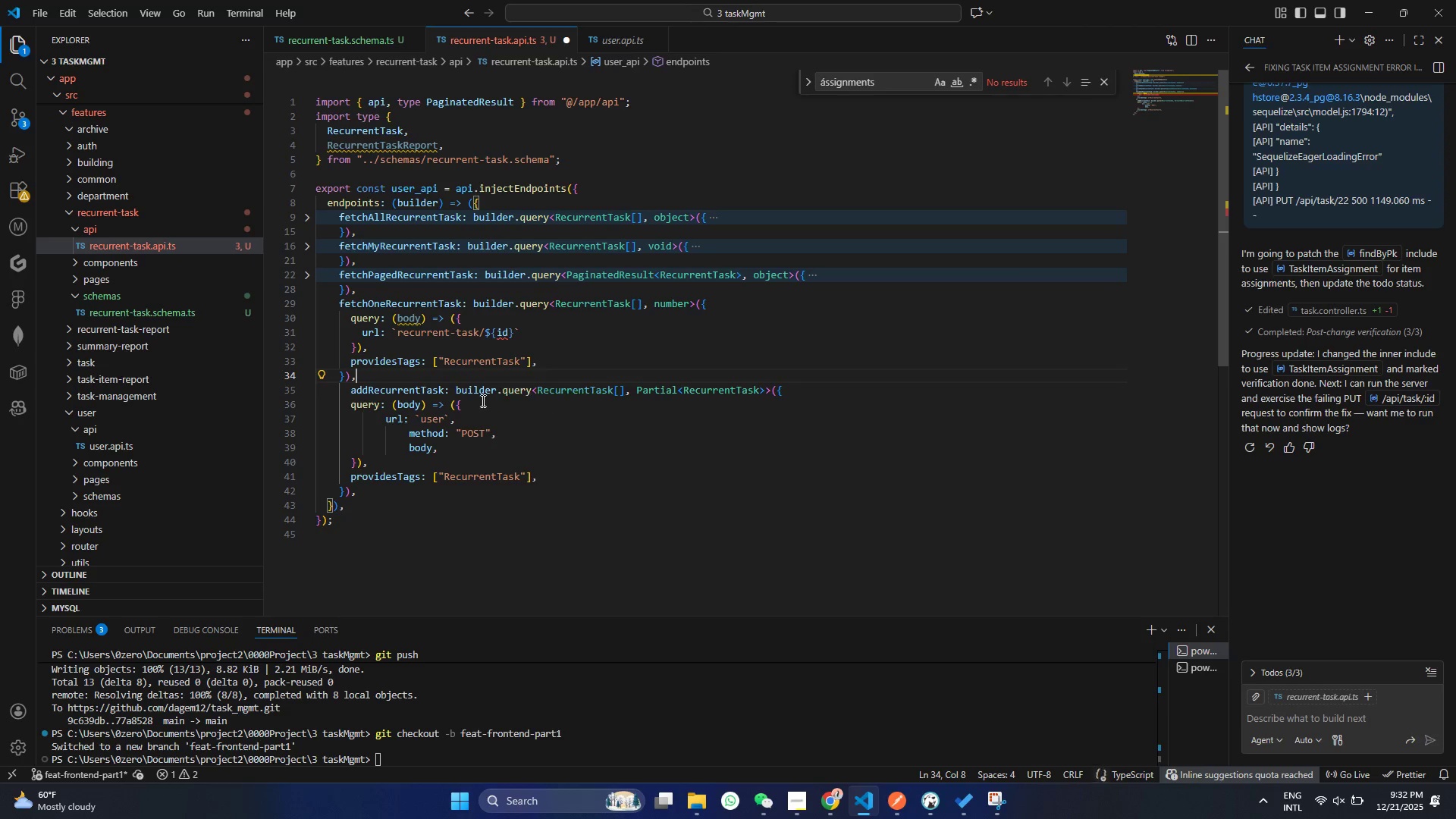 
key(Control+S)
 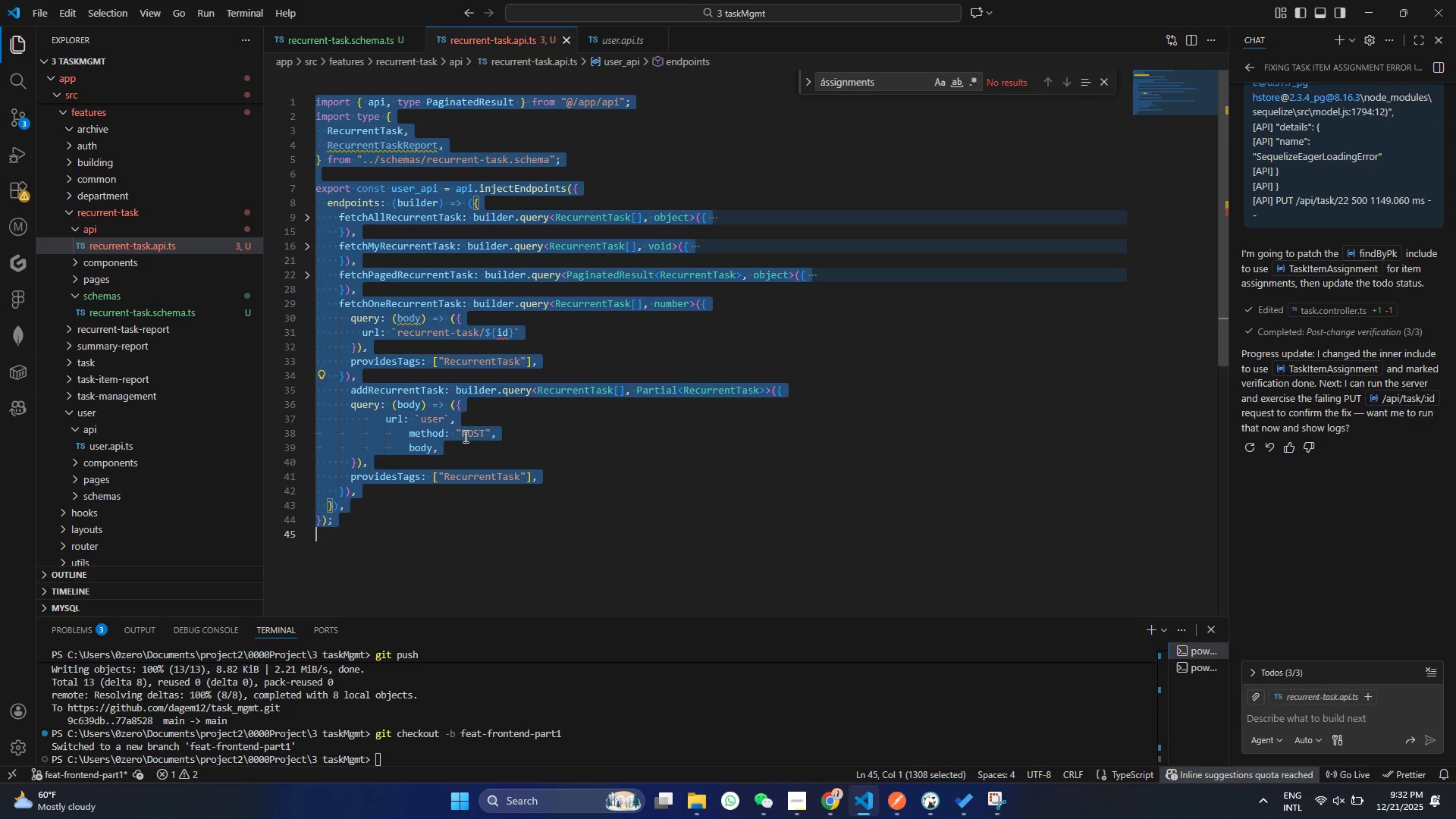 
key(Control+ControlLeft)
 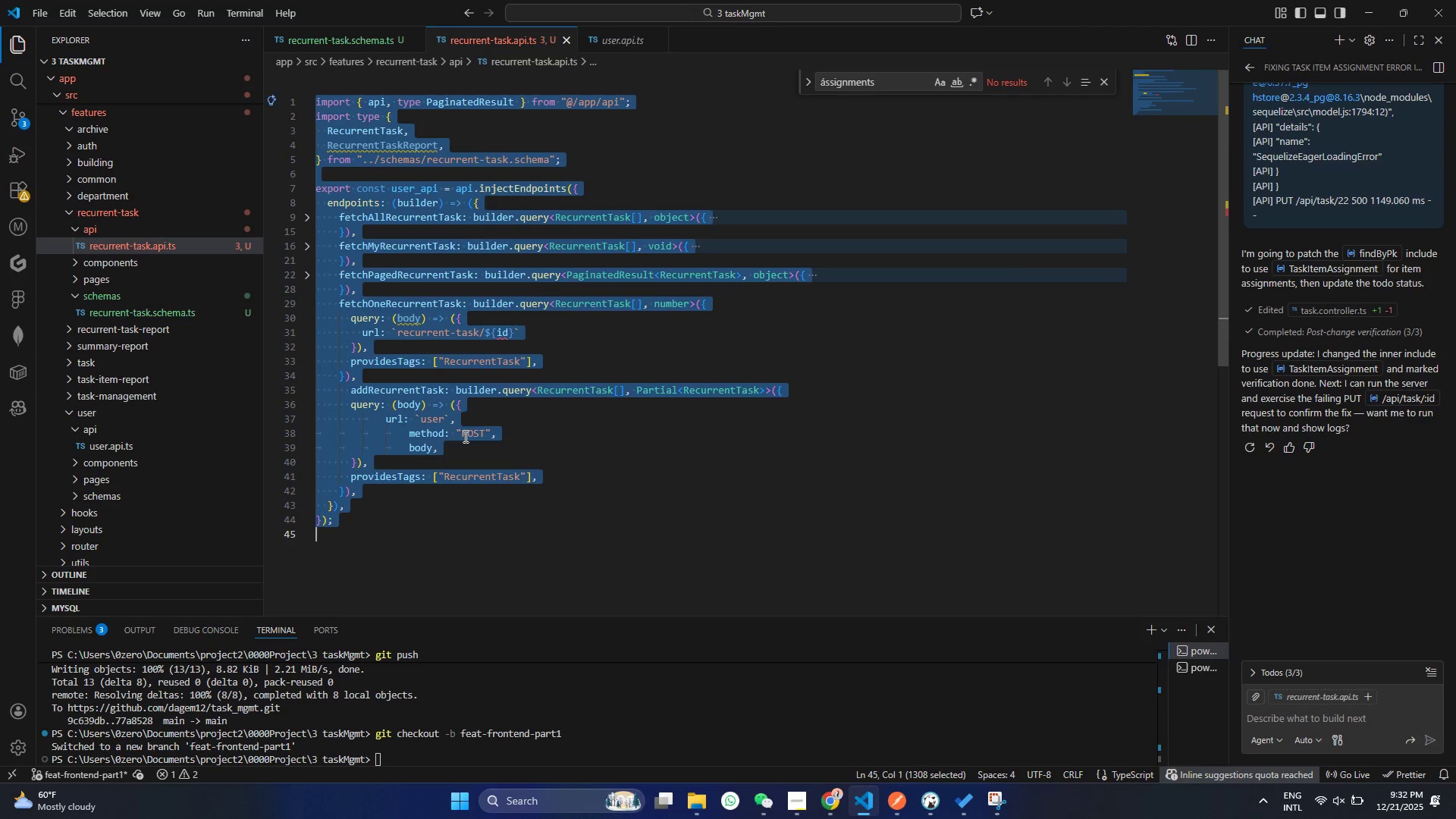 
key(Control+A)
 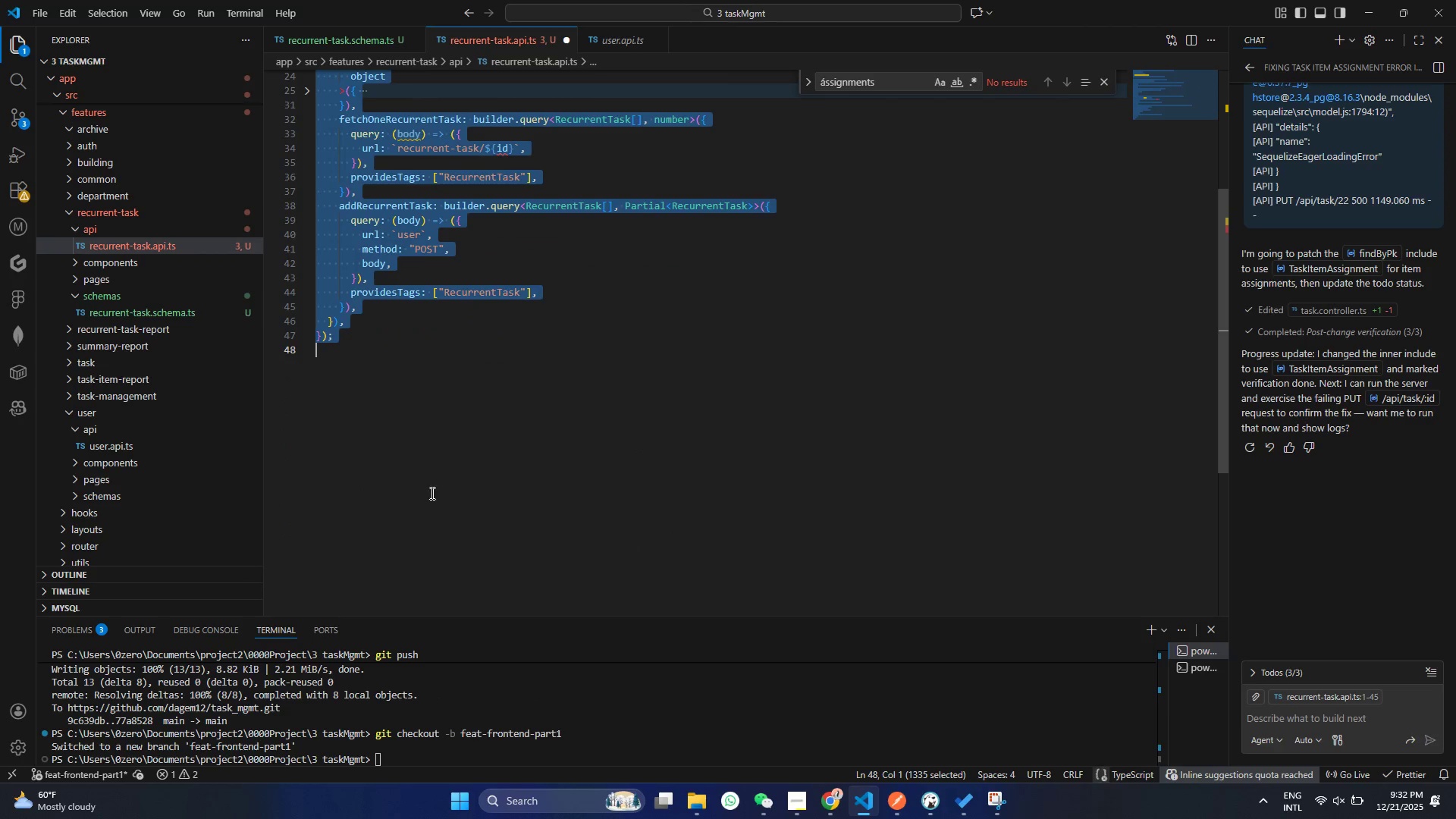 
double_click([431, 473])
 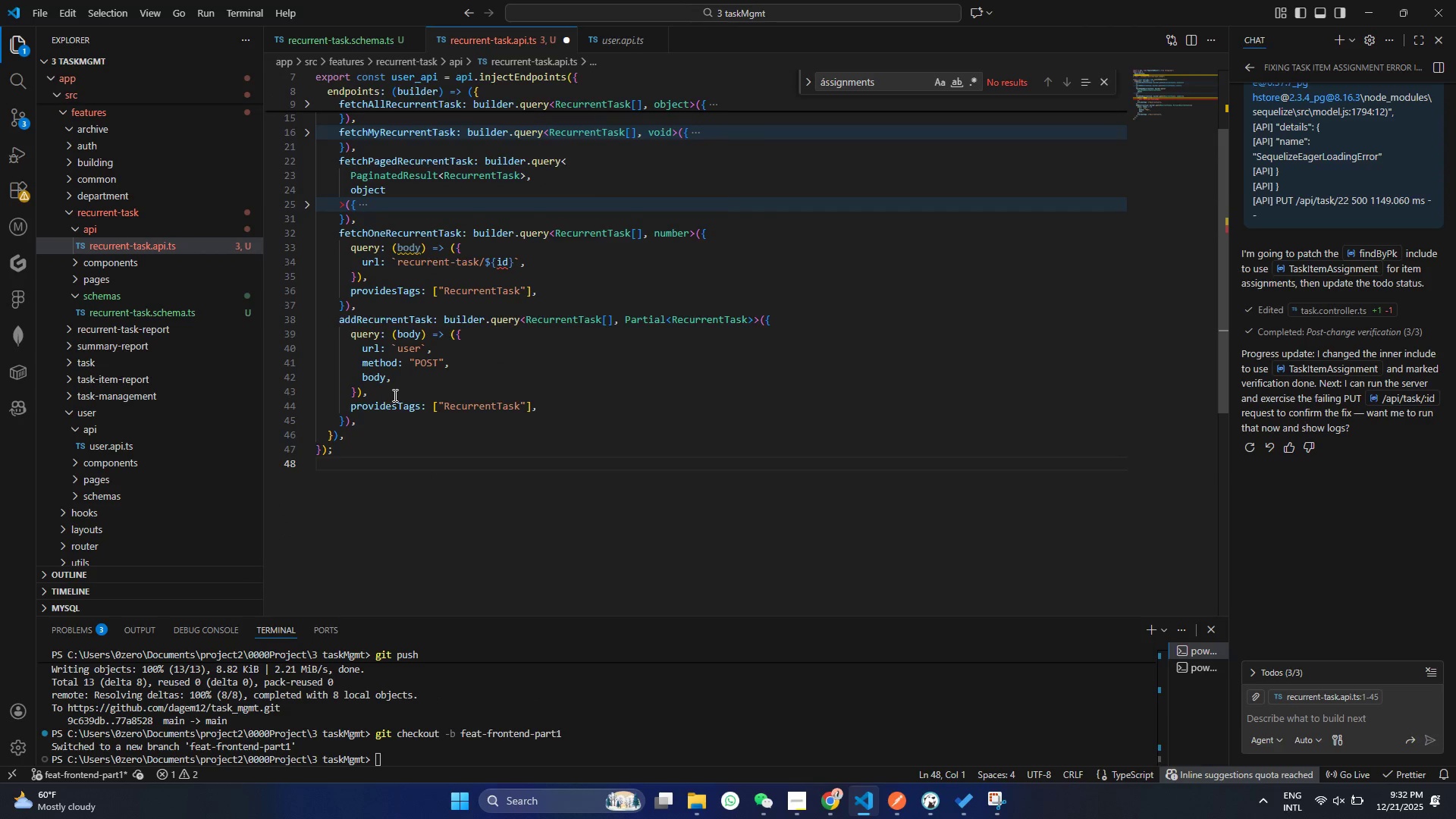 
scroll: coordinate [394, 395], scroll_direction: up, amount: 6.0
 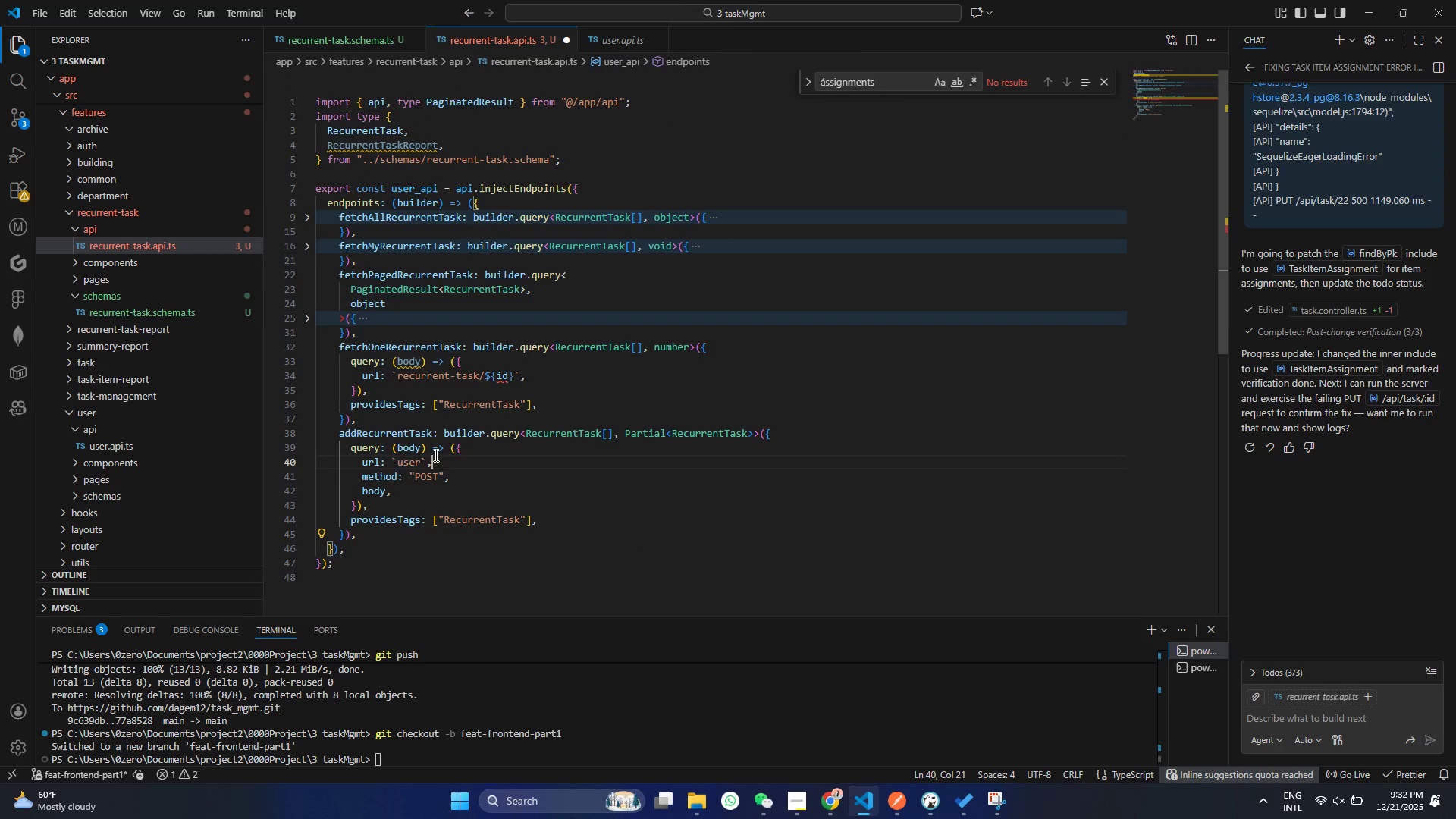 
left_click([435, 455])
 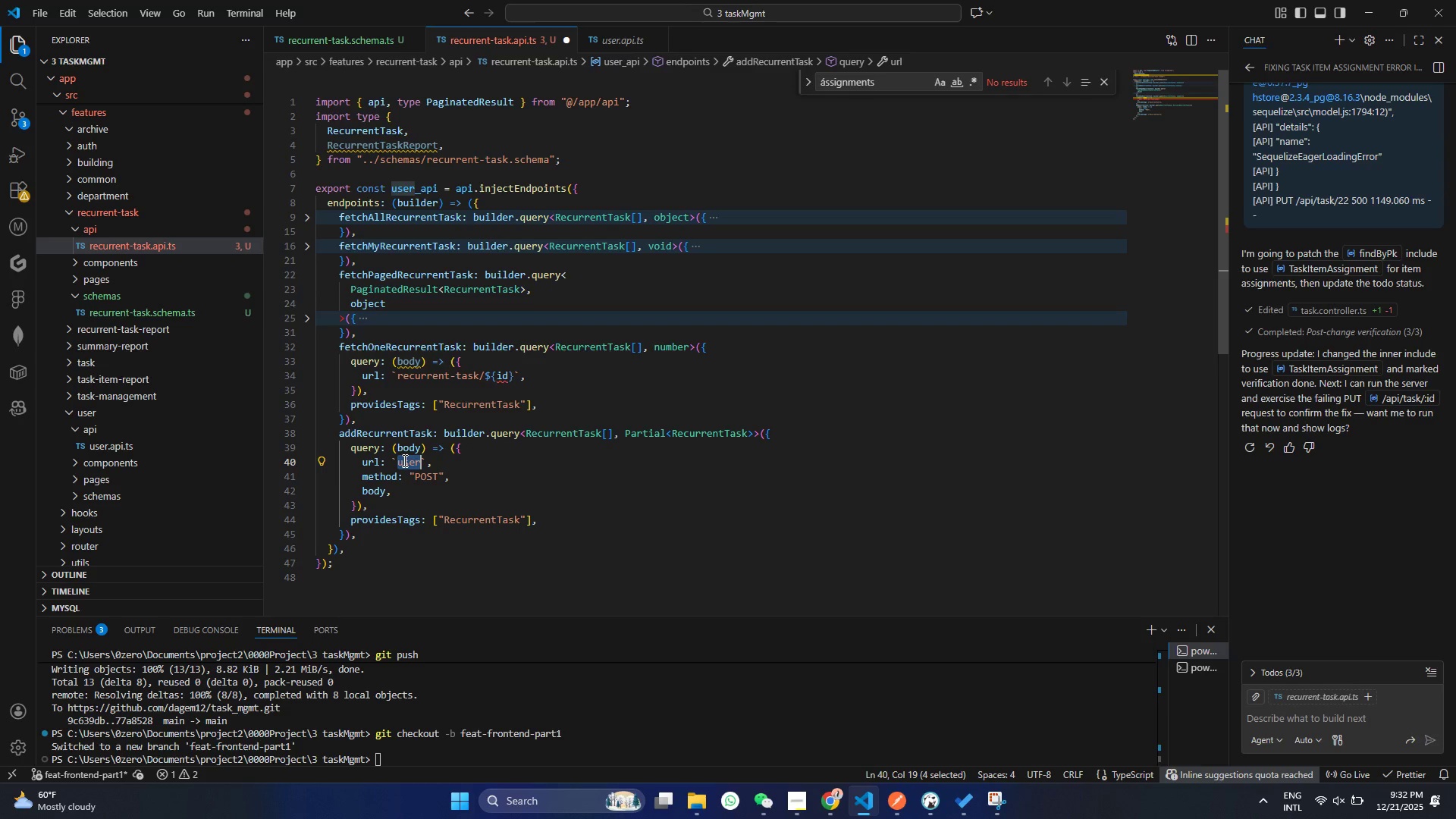 
double_click([403, 460])
 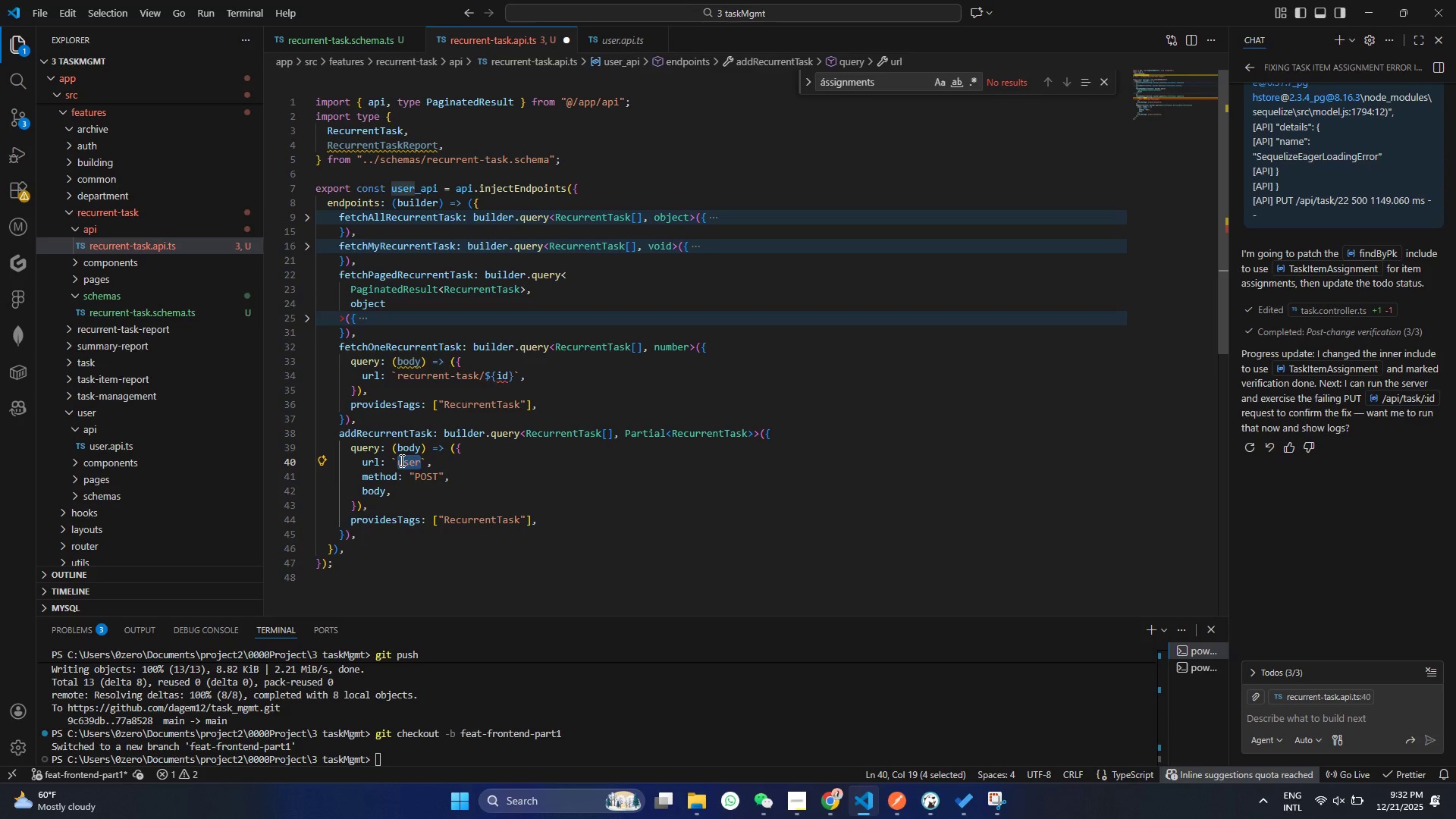 
type(recurrnt-task)
 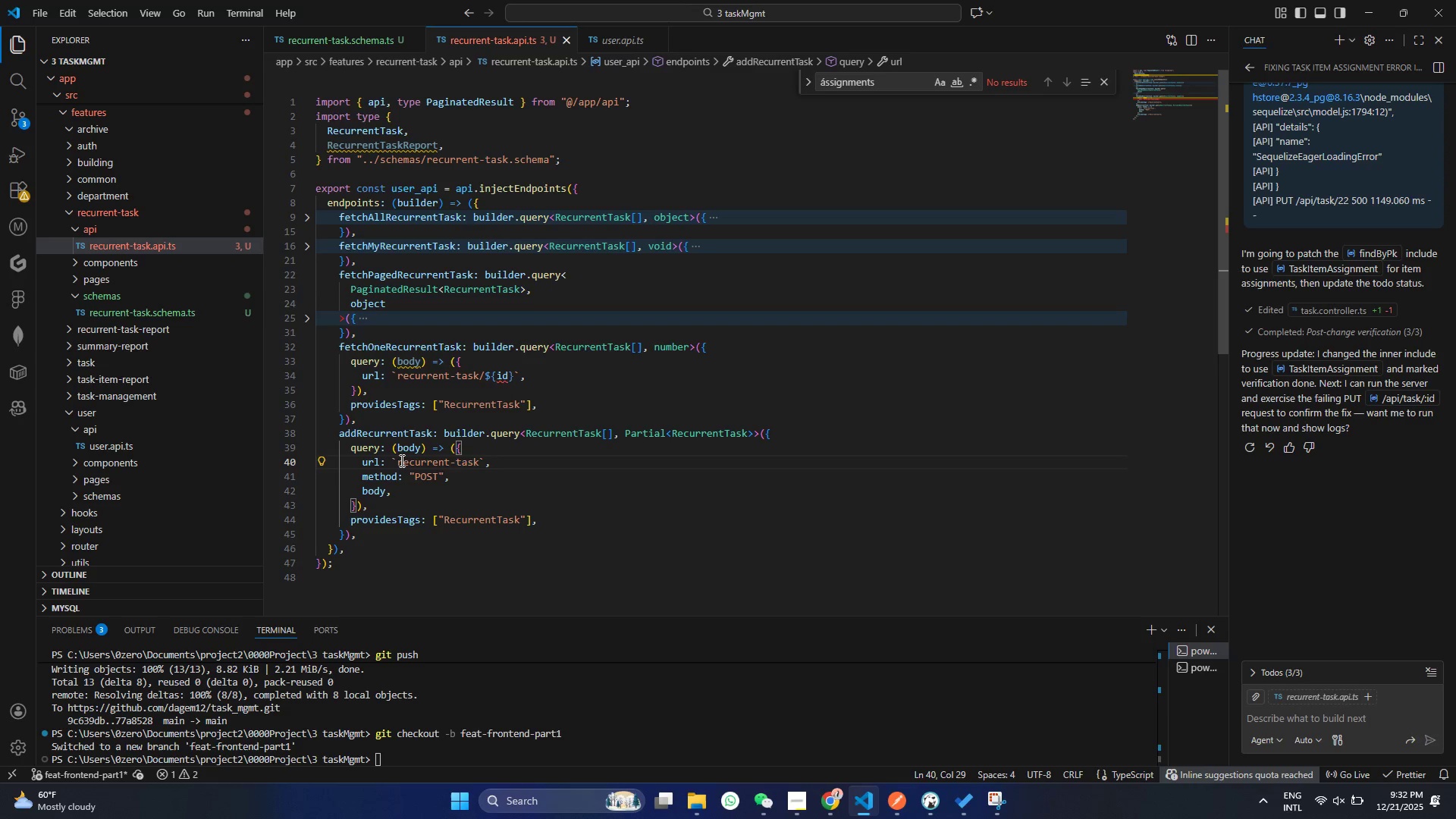 
key(Control+ControlLeft)
 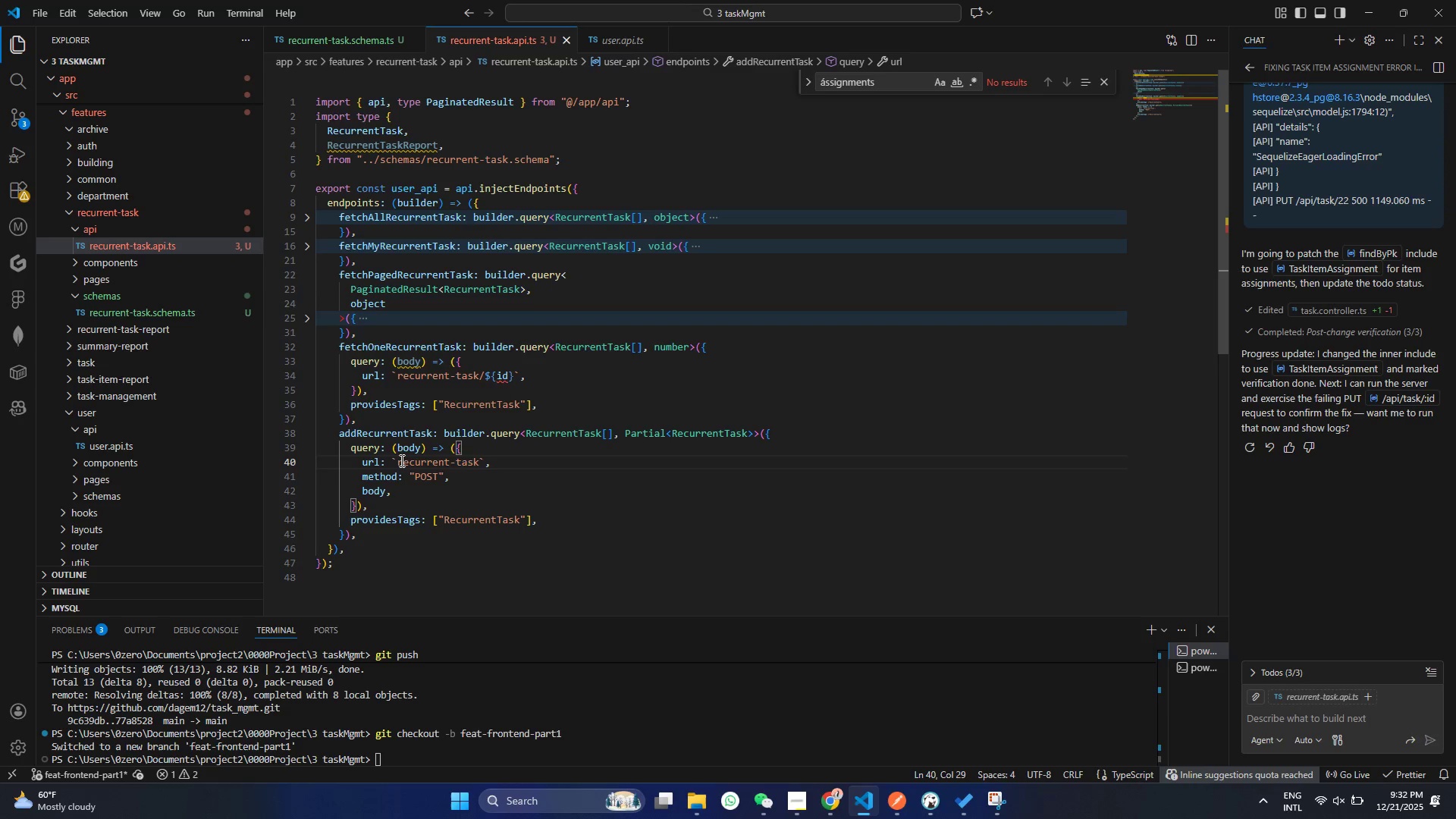 
key(Control+S)
 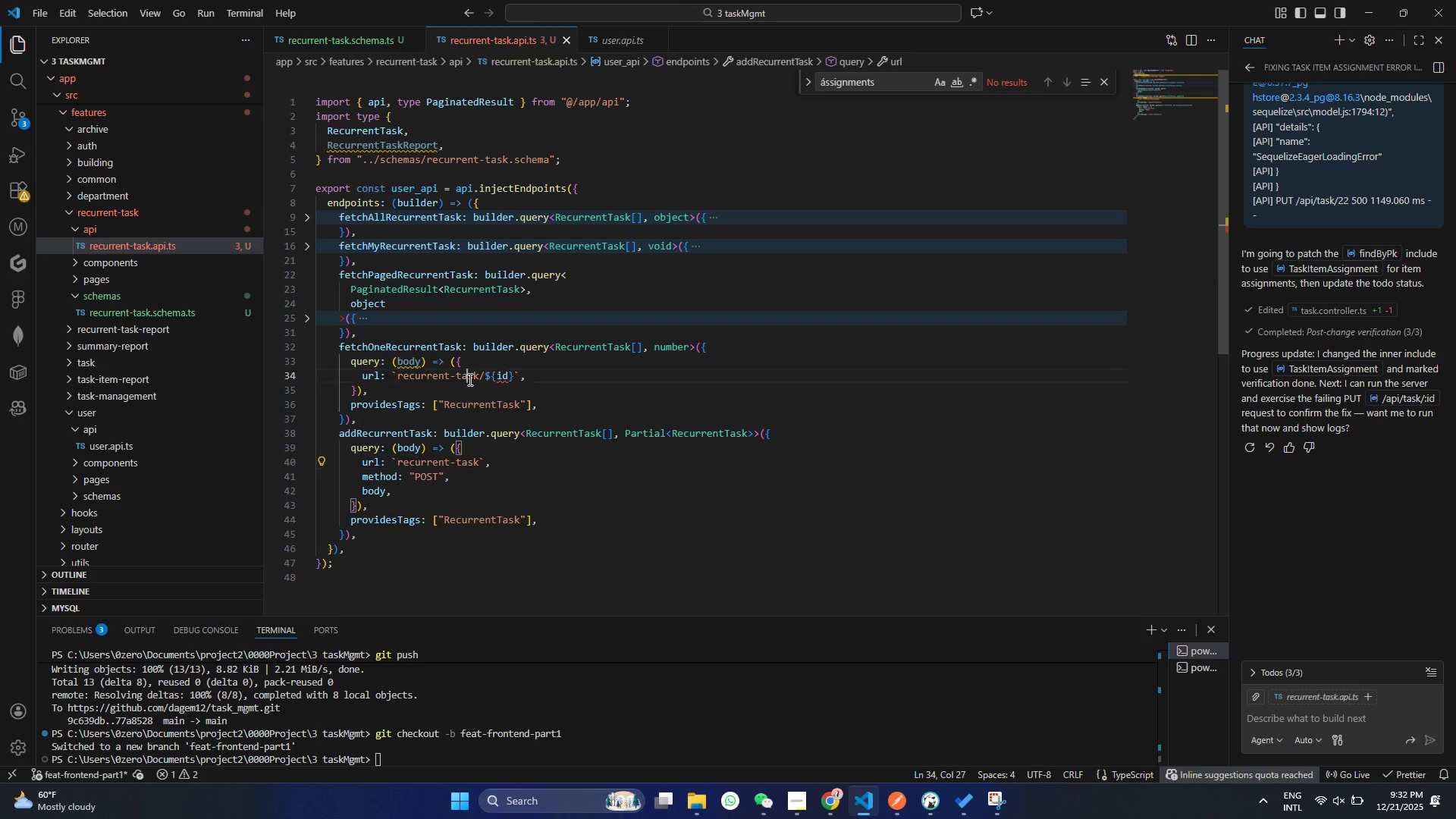 
left_click([469, 379])
 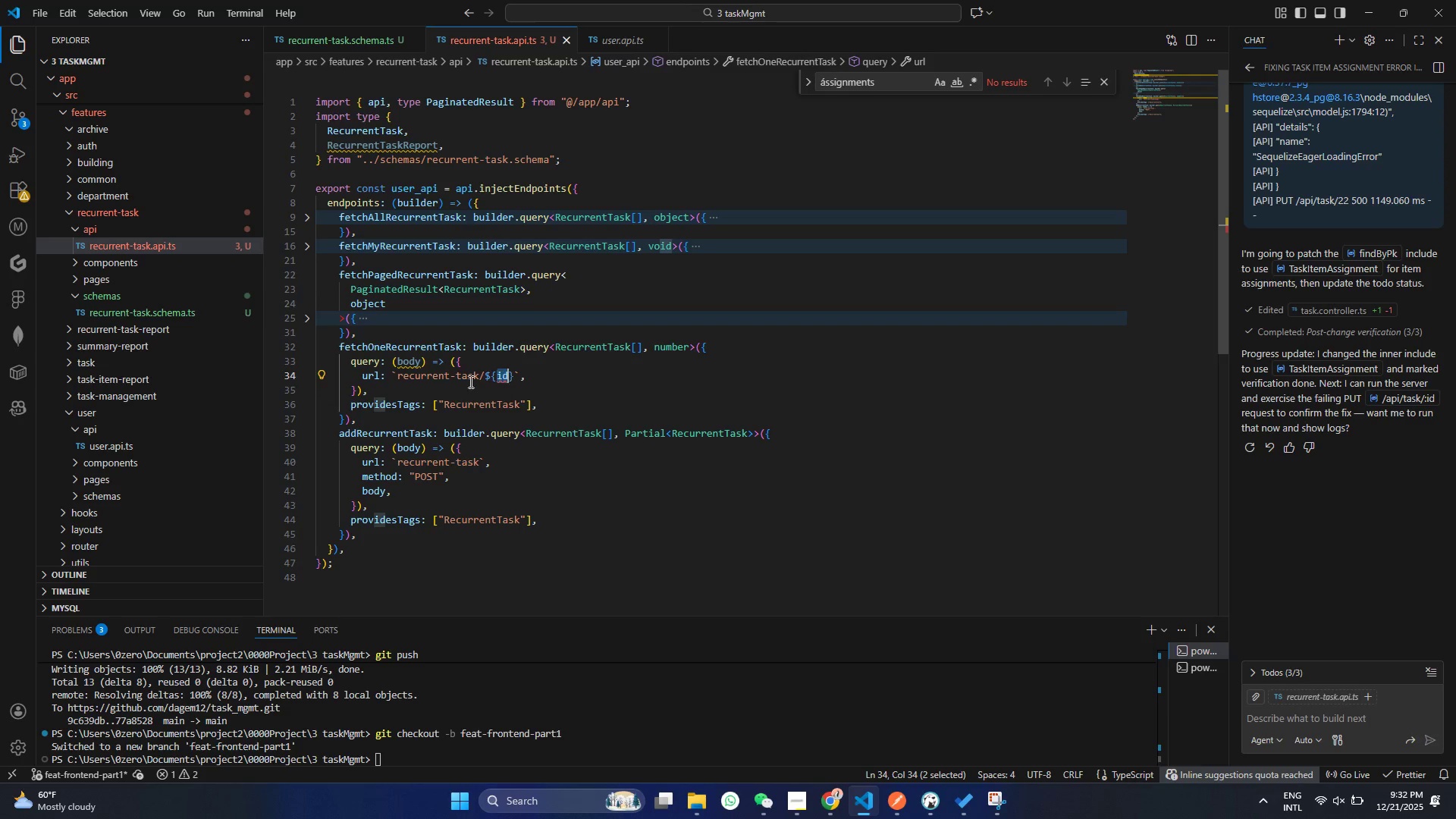 
double_click([498, 380])
 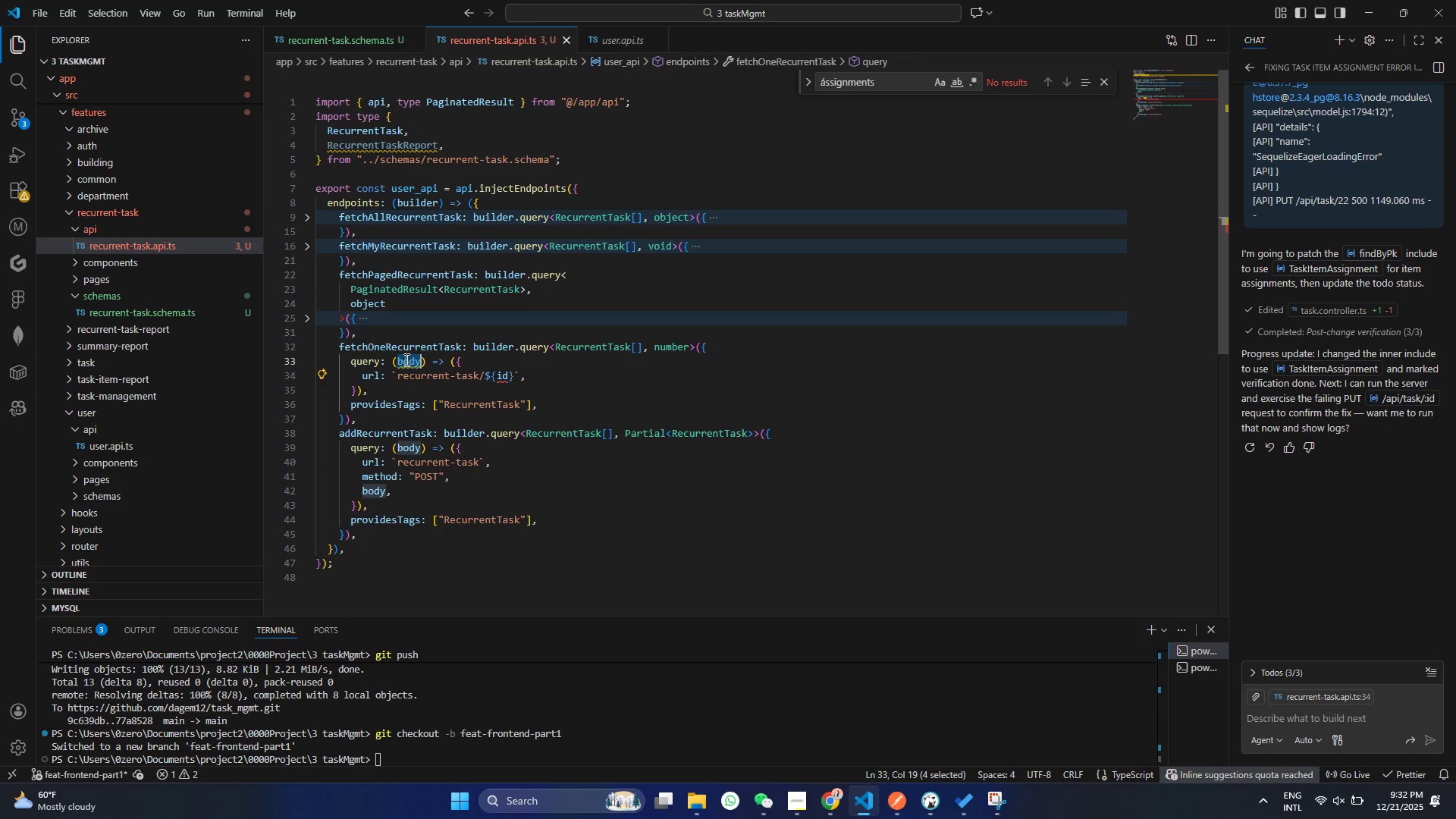 
double_click([405, 359])
 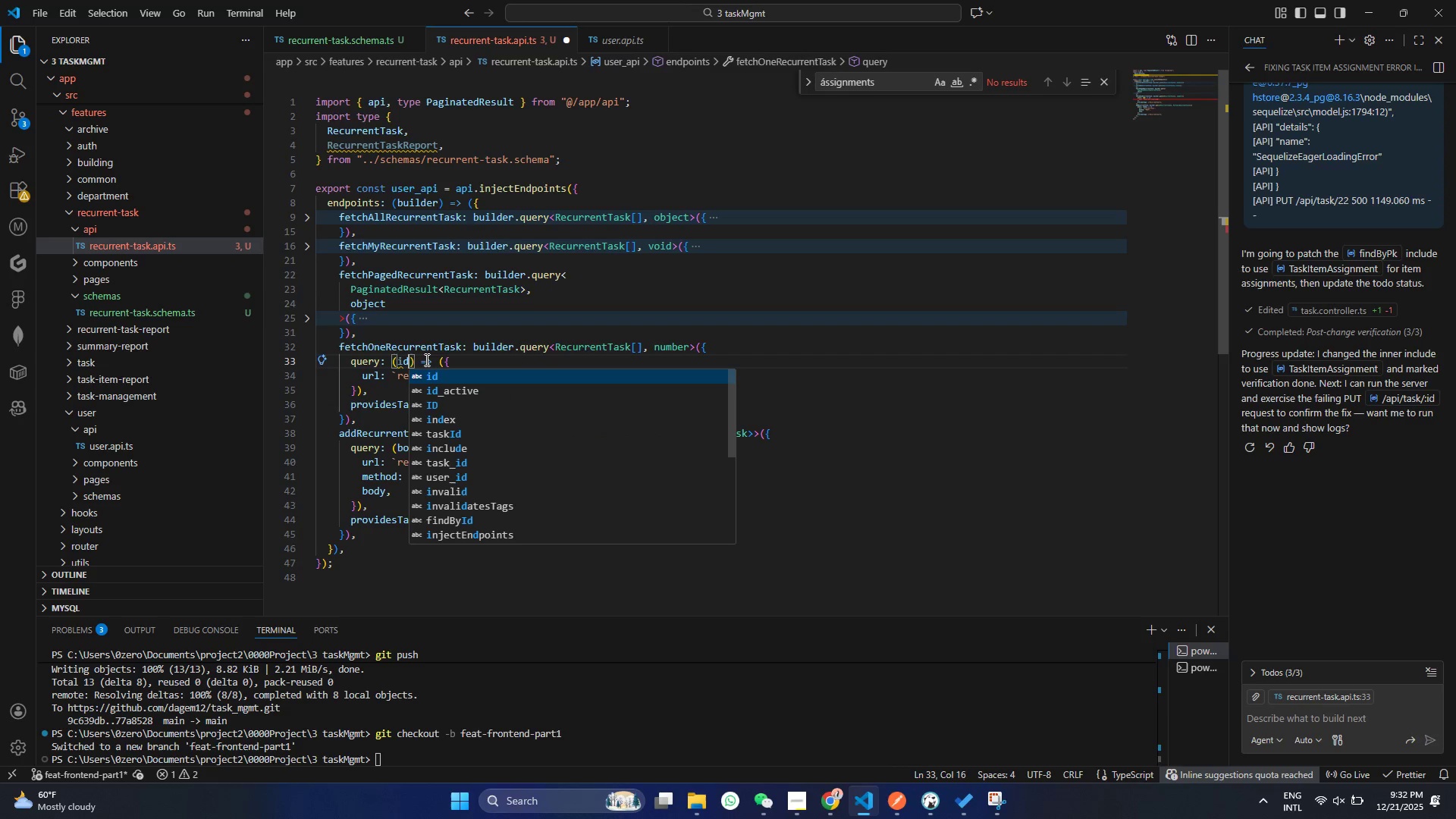 
type(id)
 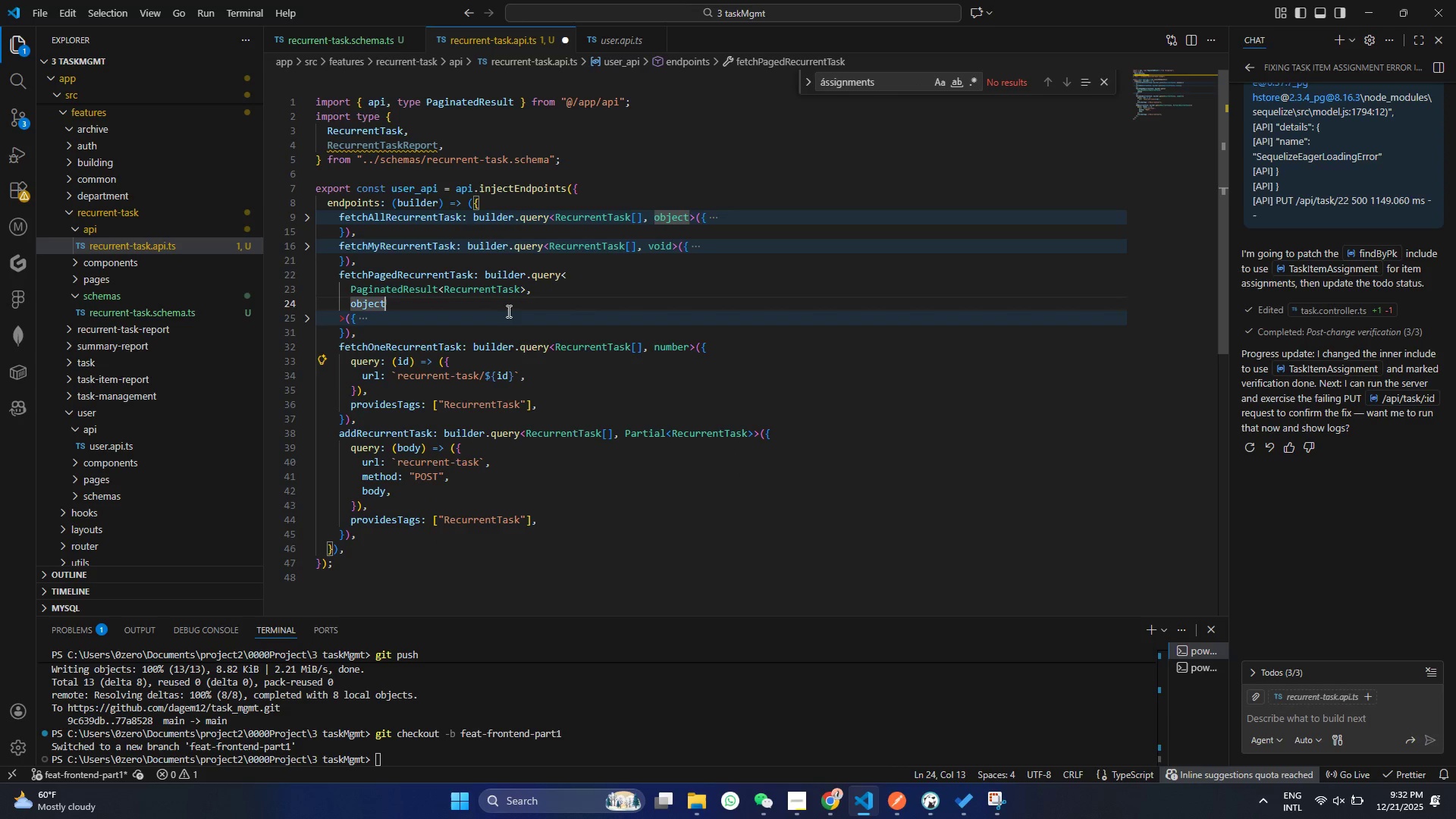 
left_click([507, 305])
 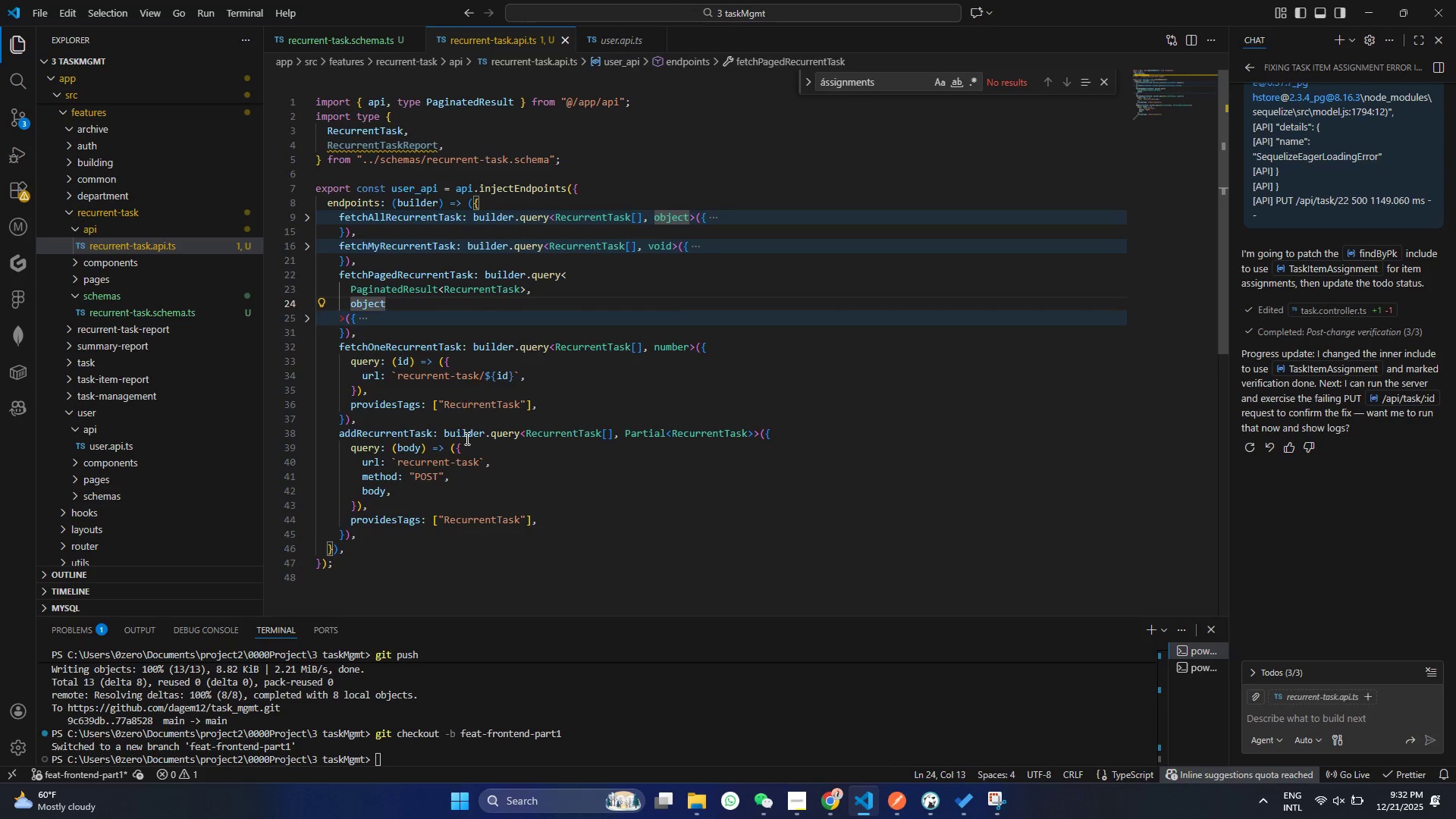 
key(Control+ControlLeft)
 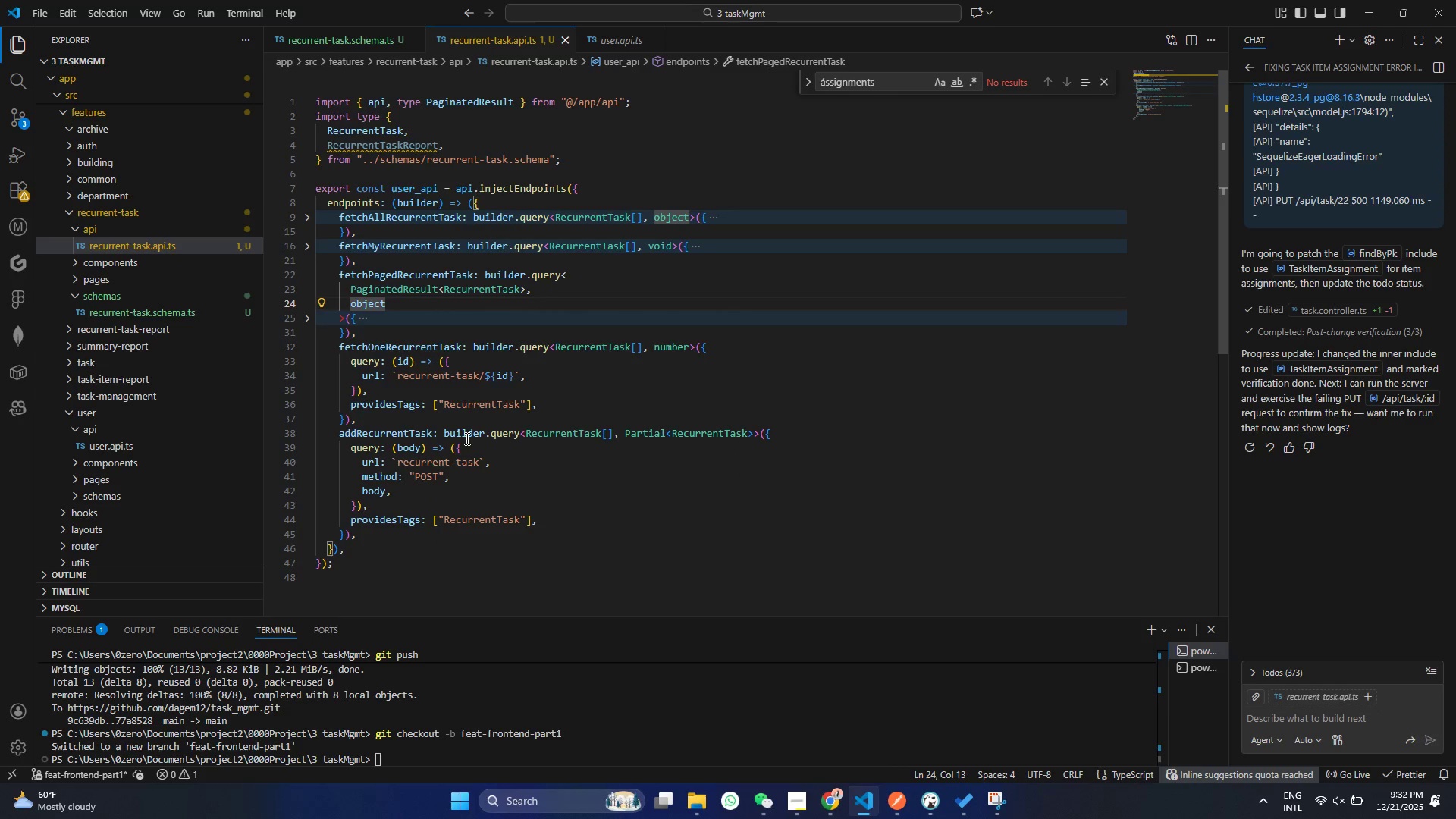 
key(Control+S)
 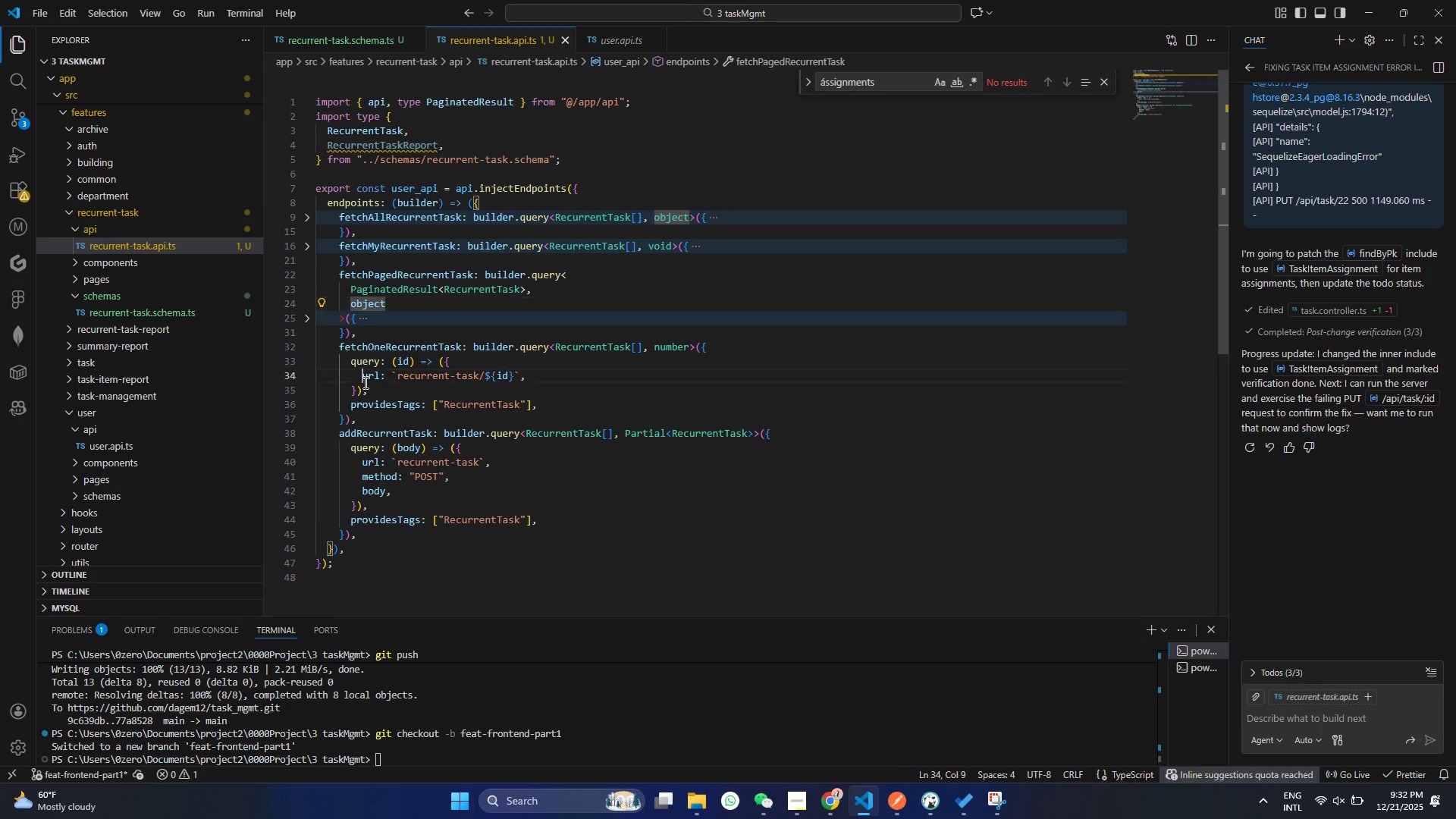 
left_click([364, 382])
 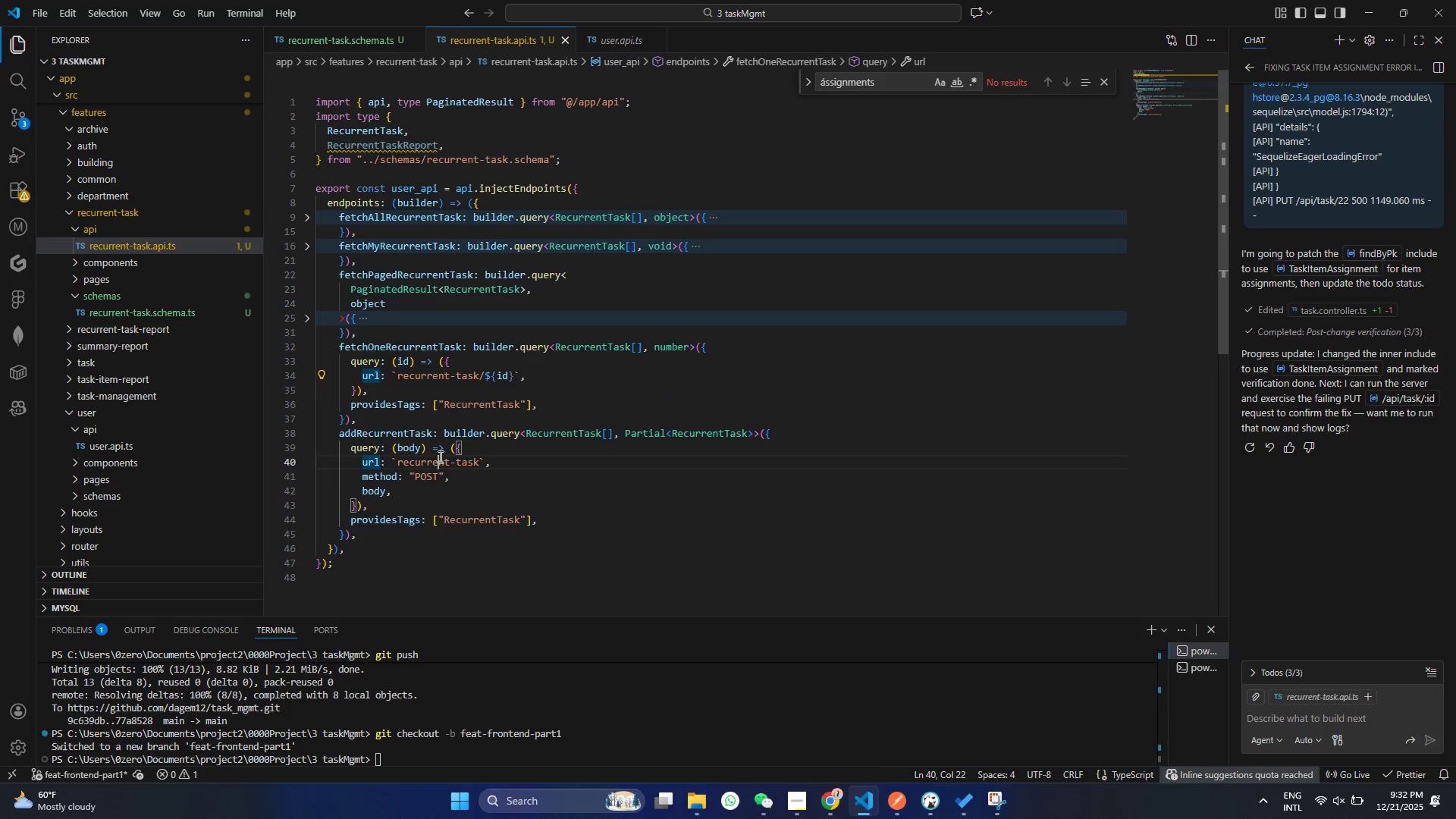 
left_click([439, 457])
 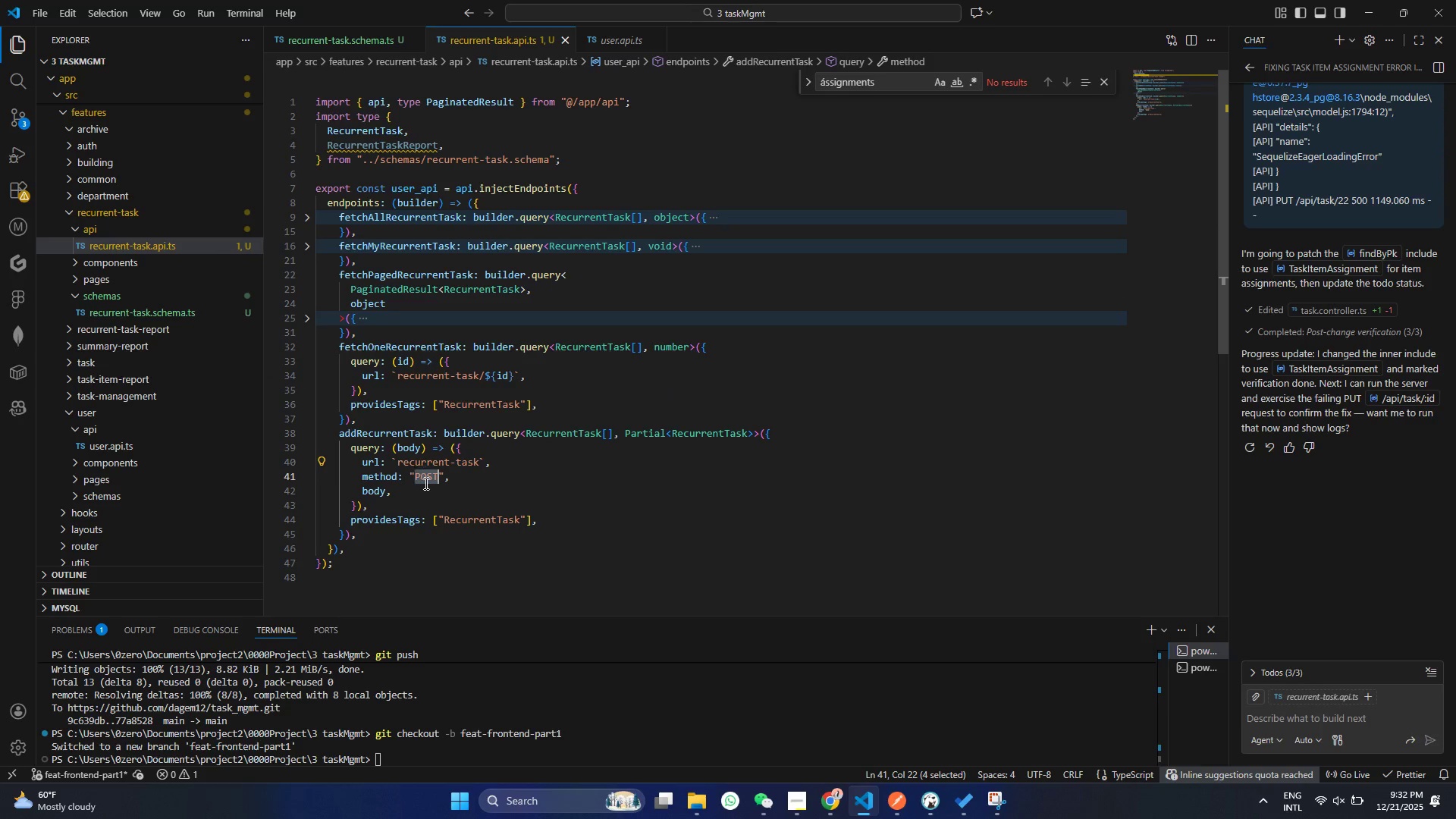 
double_click([421, 472])
 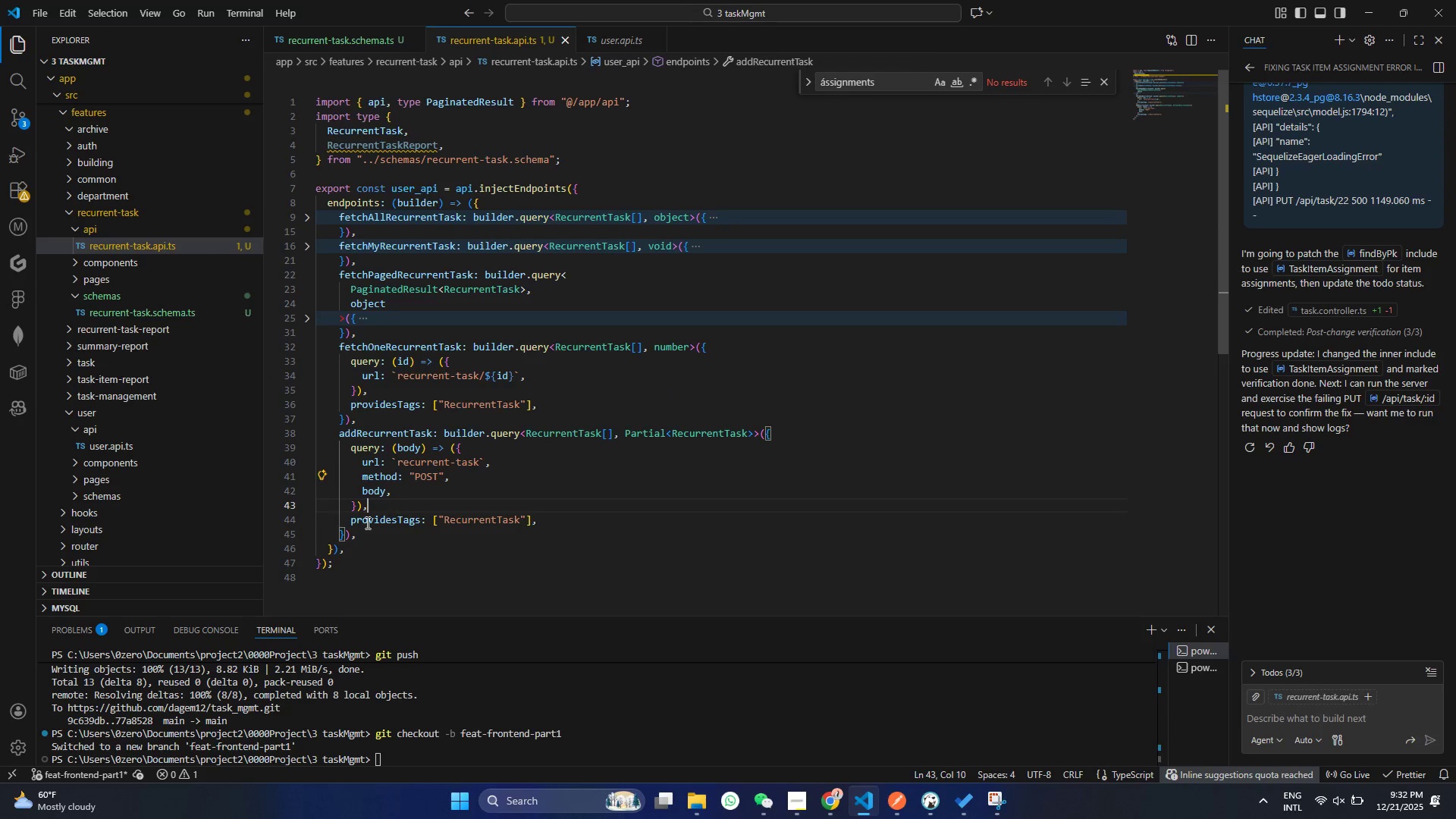 
triple_click([394, 504])
 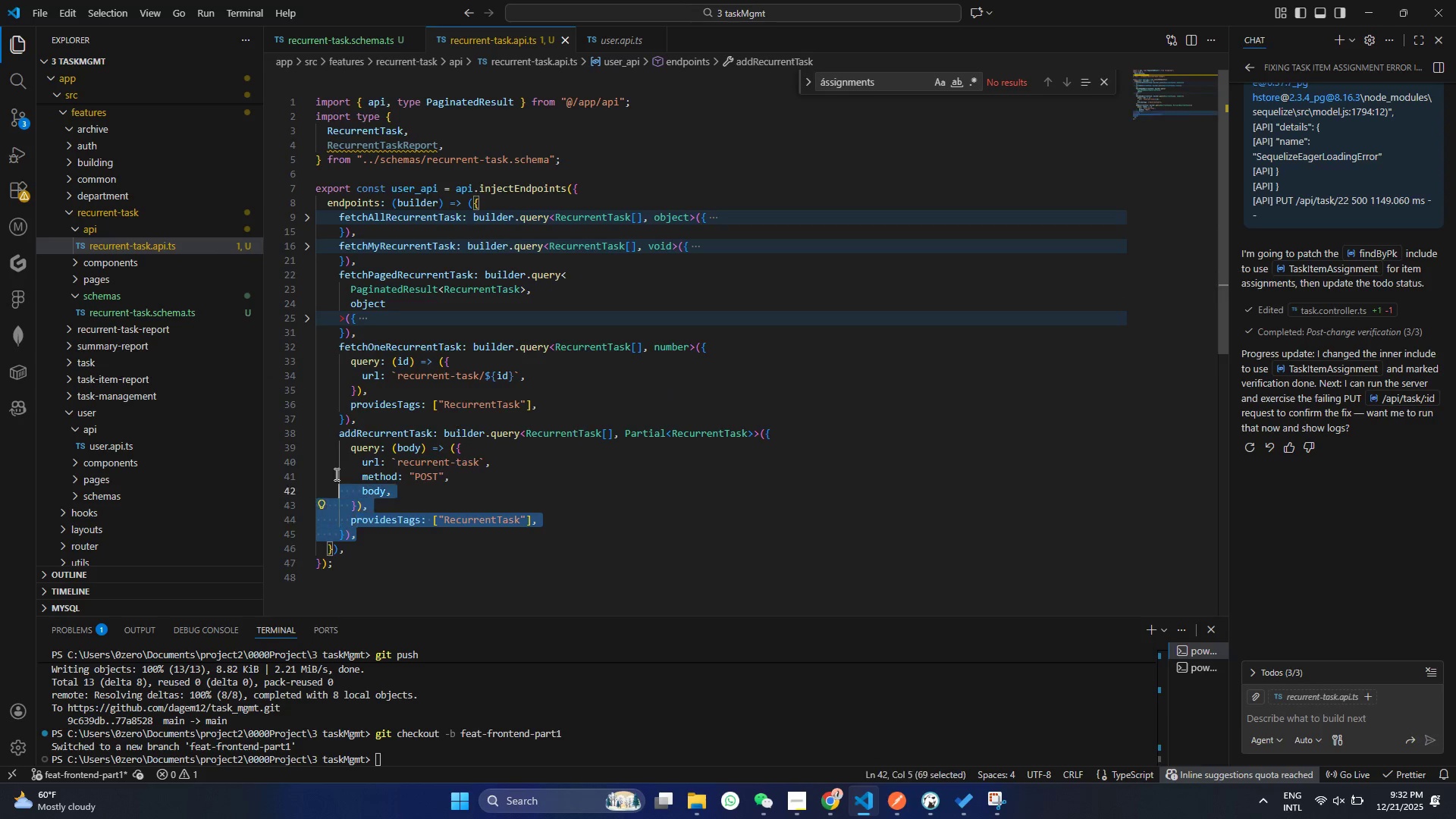 
left_click_drag(start_coordinate=[368, 537], to_coordinate=[329, 430])
 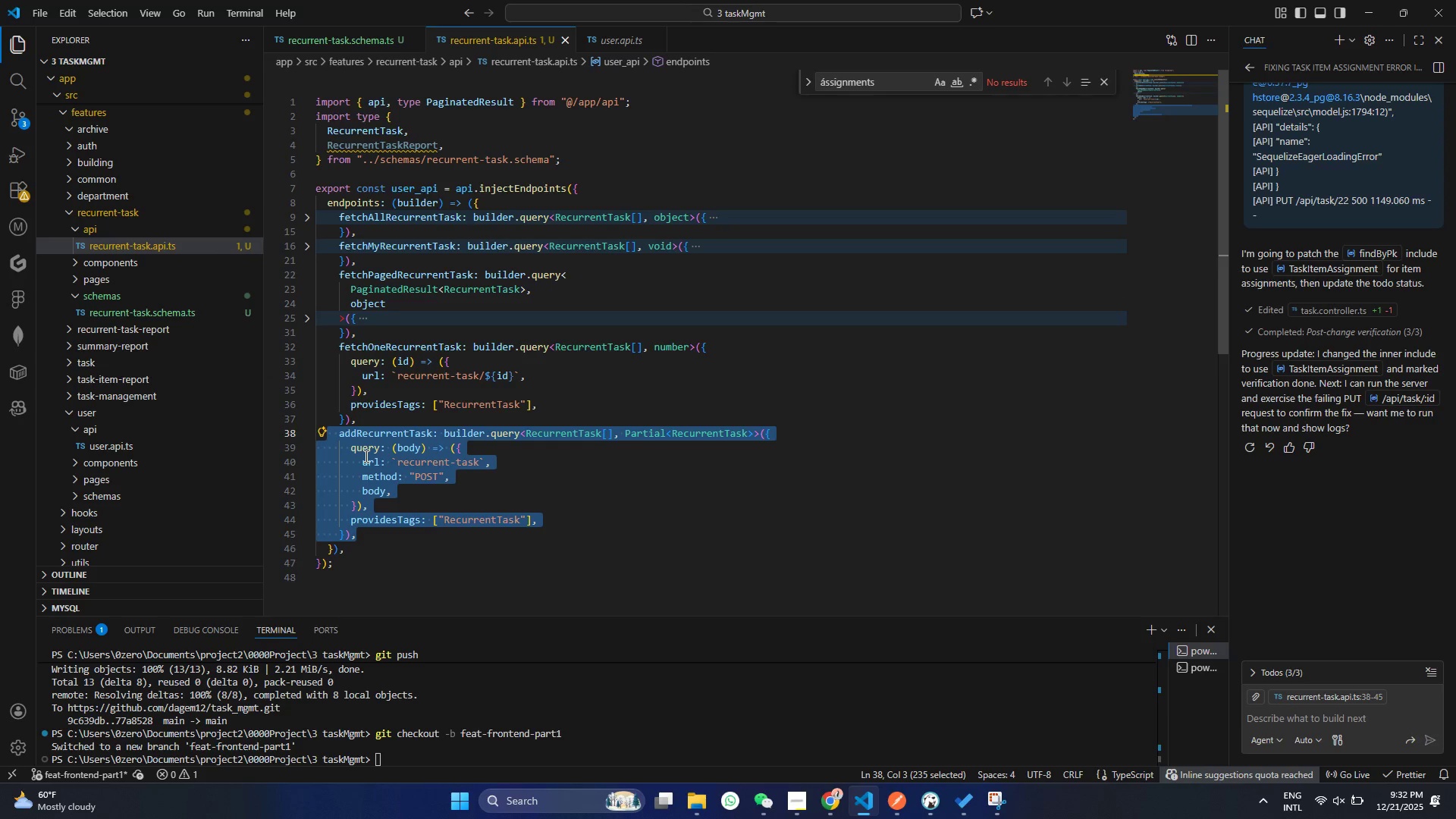 
key(Alt+Shift+ArrowDown)
 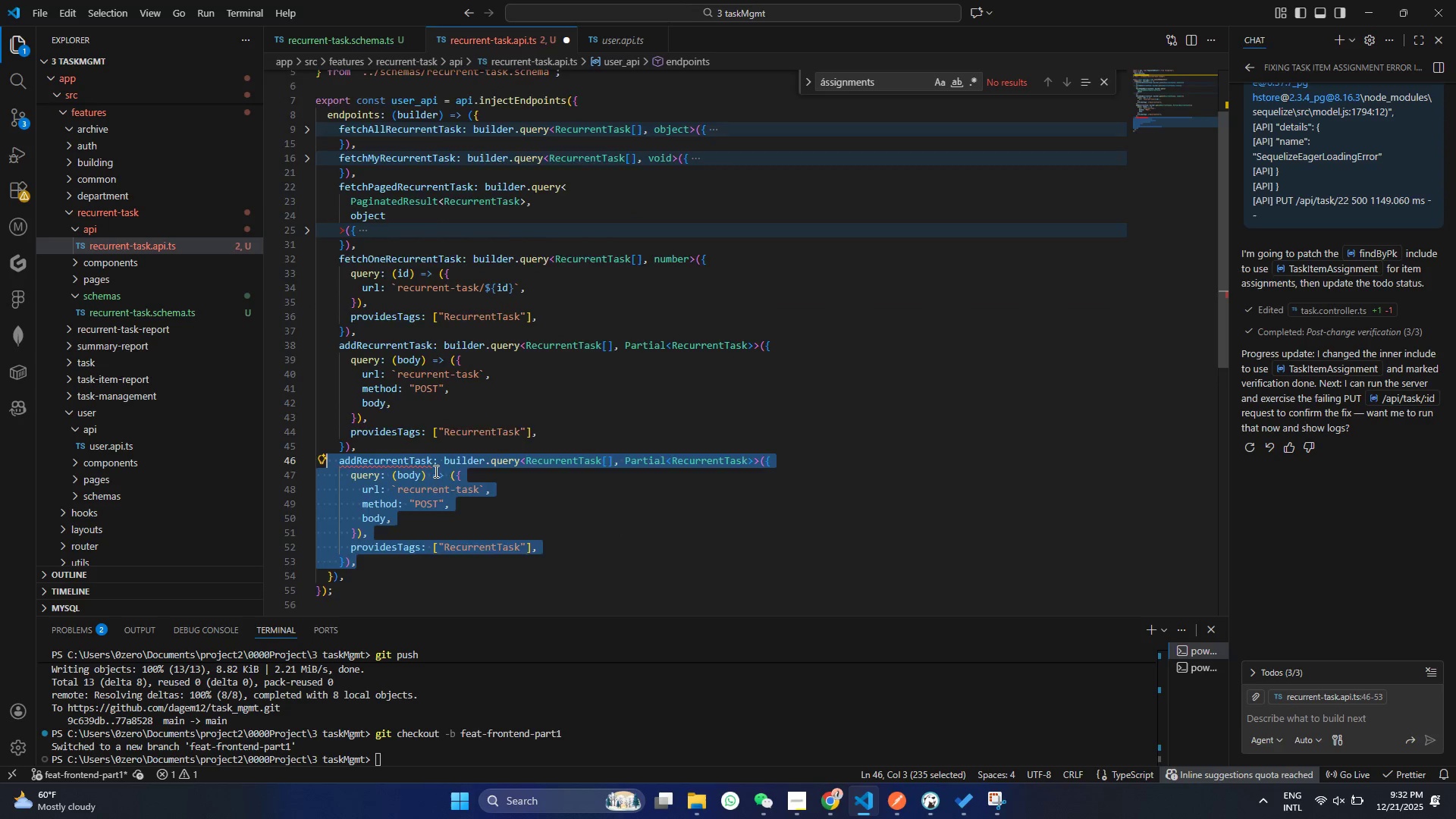 
scroll: coordinate [450, 470], scroll_direction: down, amount: 3.0
 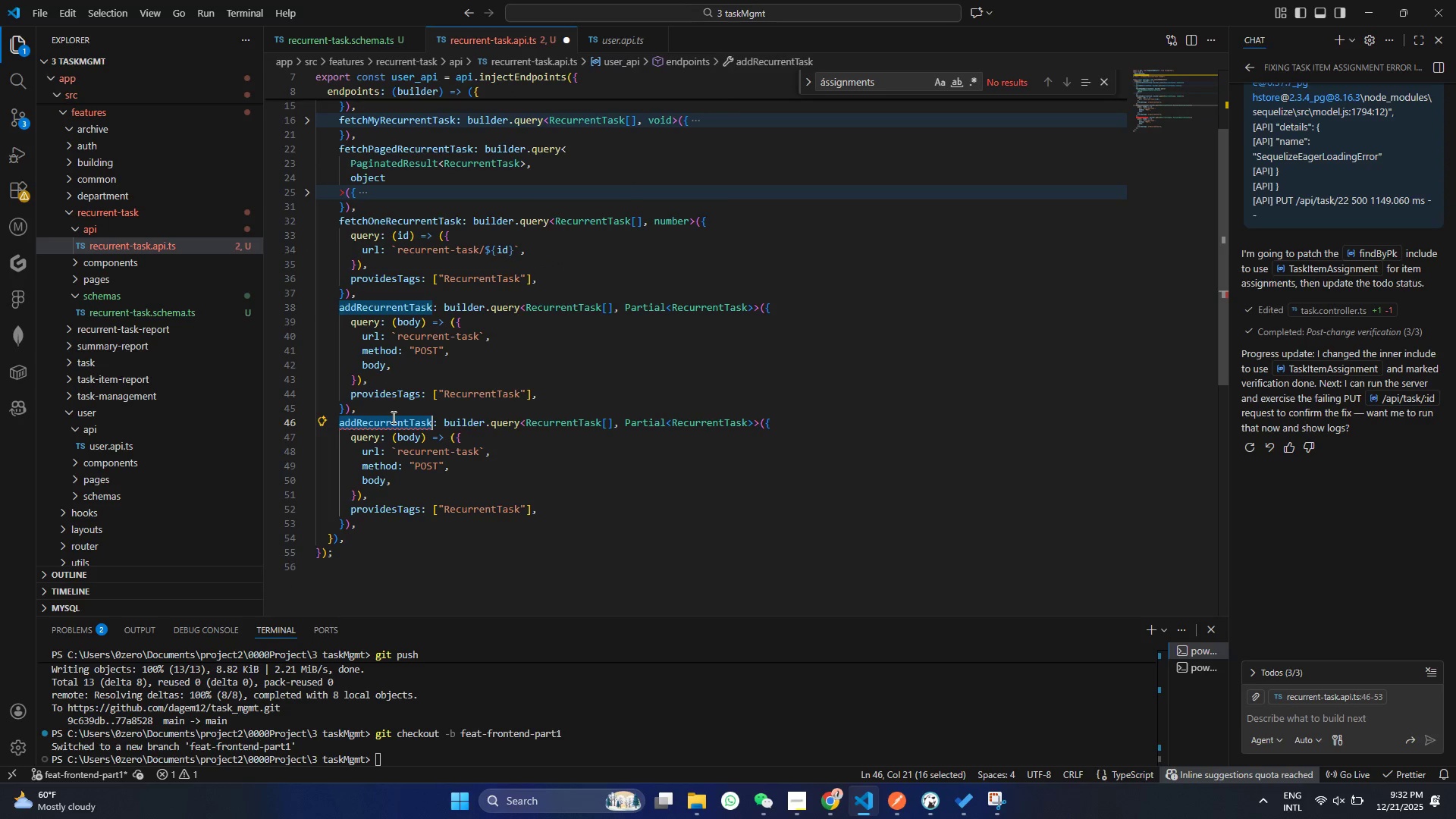 
double_click([392, 417])
 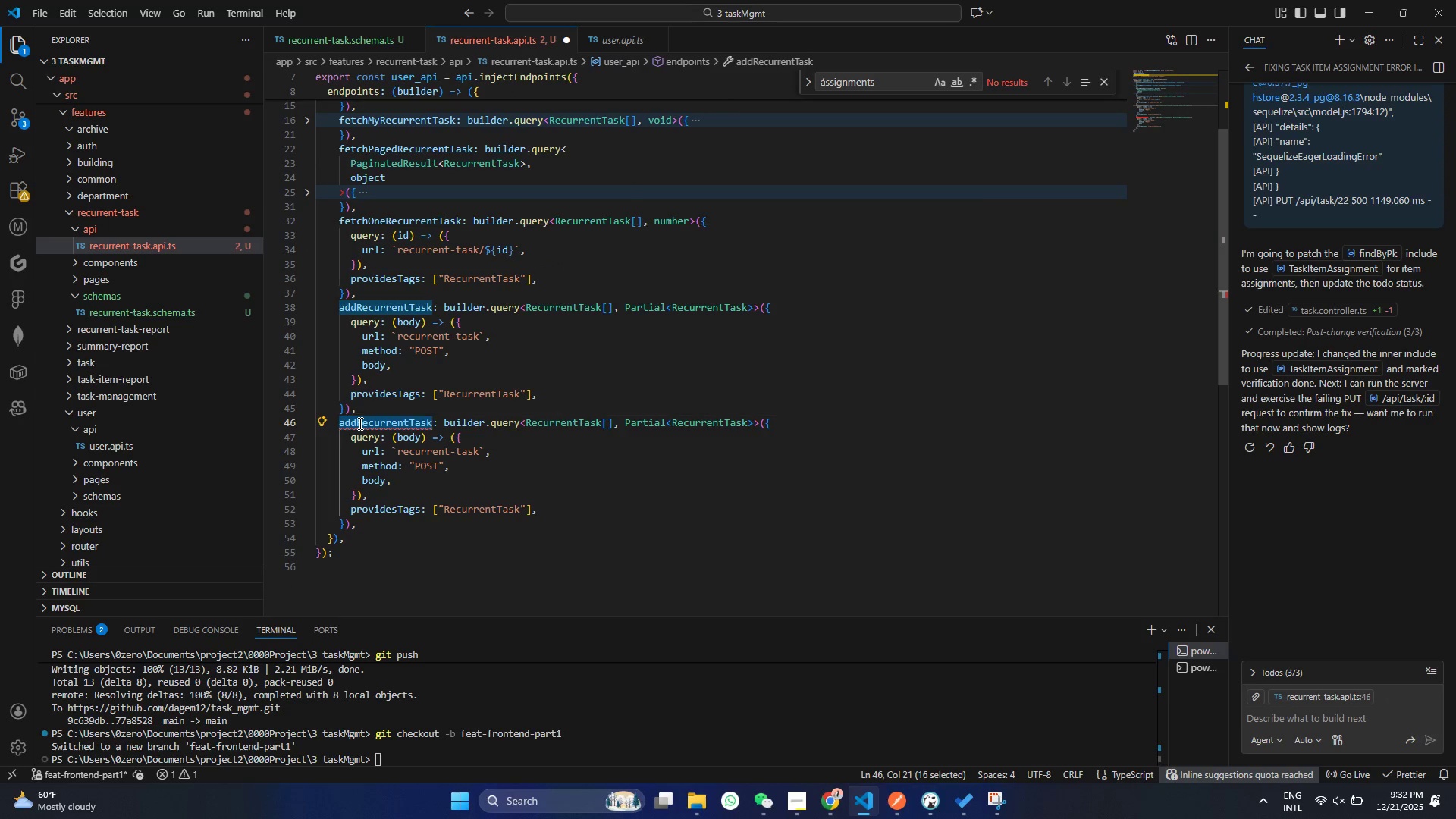 
left_click([359, 423])
 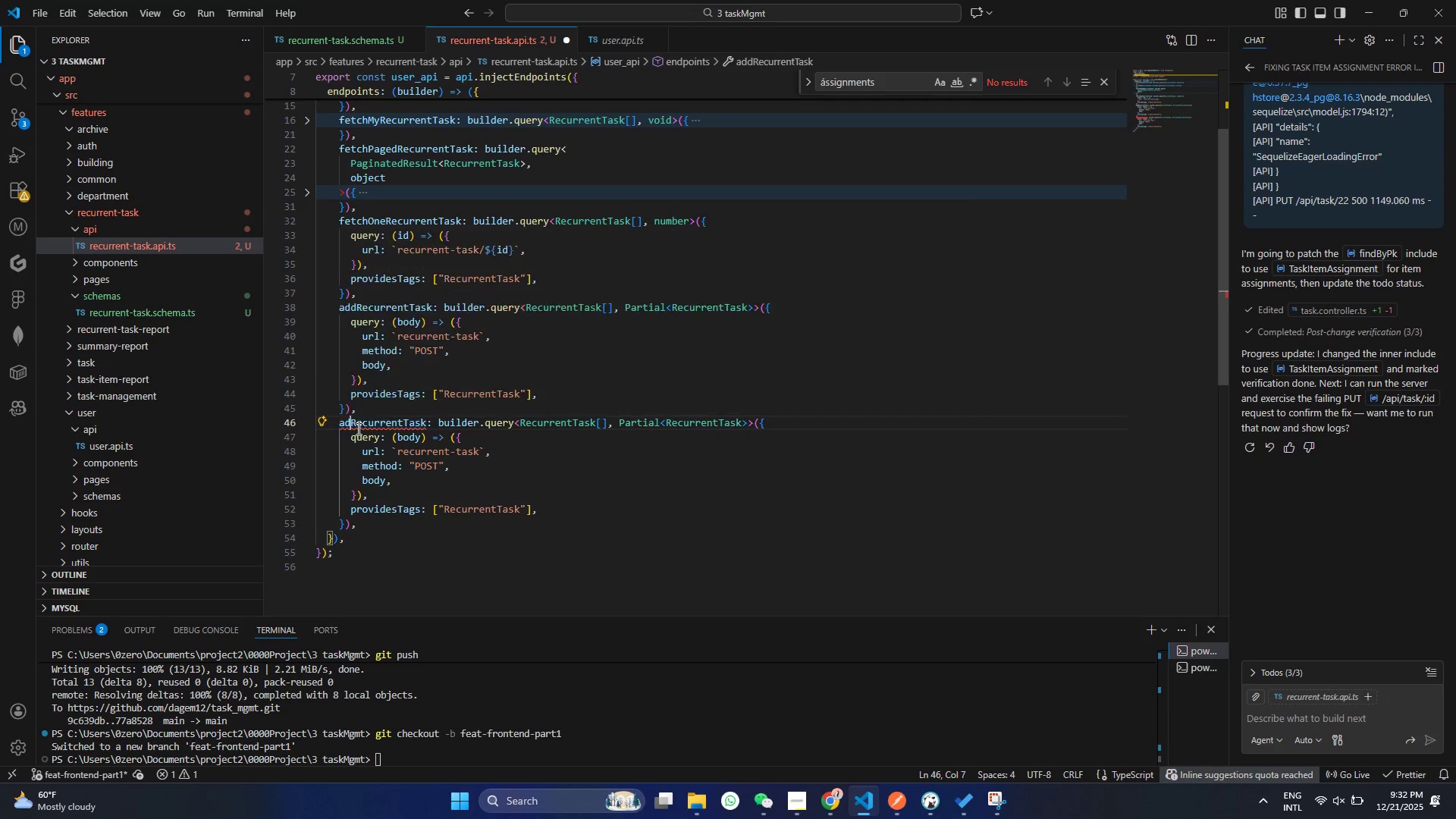 
key(Backspace)
key(Backspace)
key(Backspace)
type(update)
 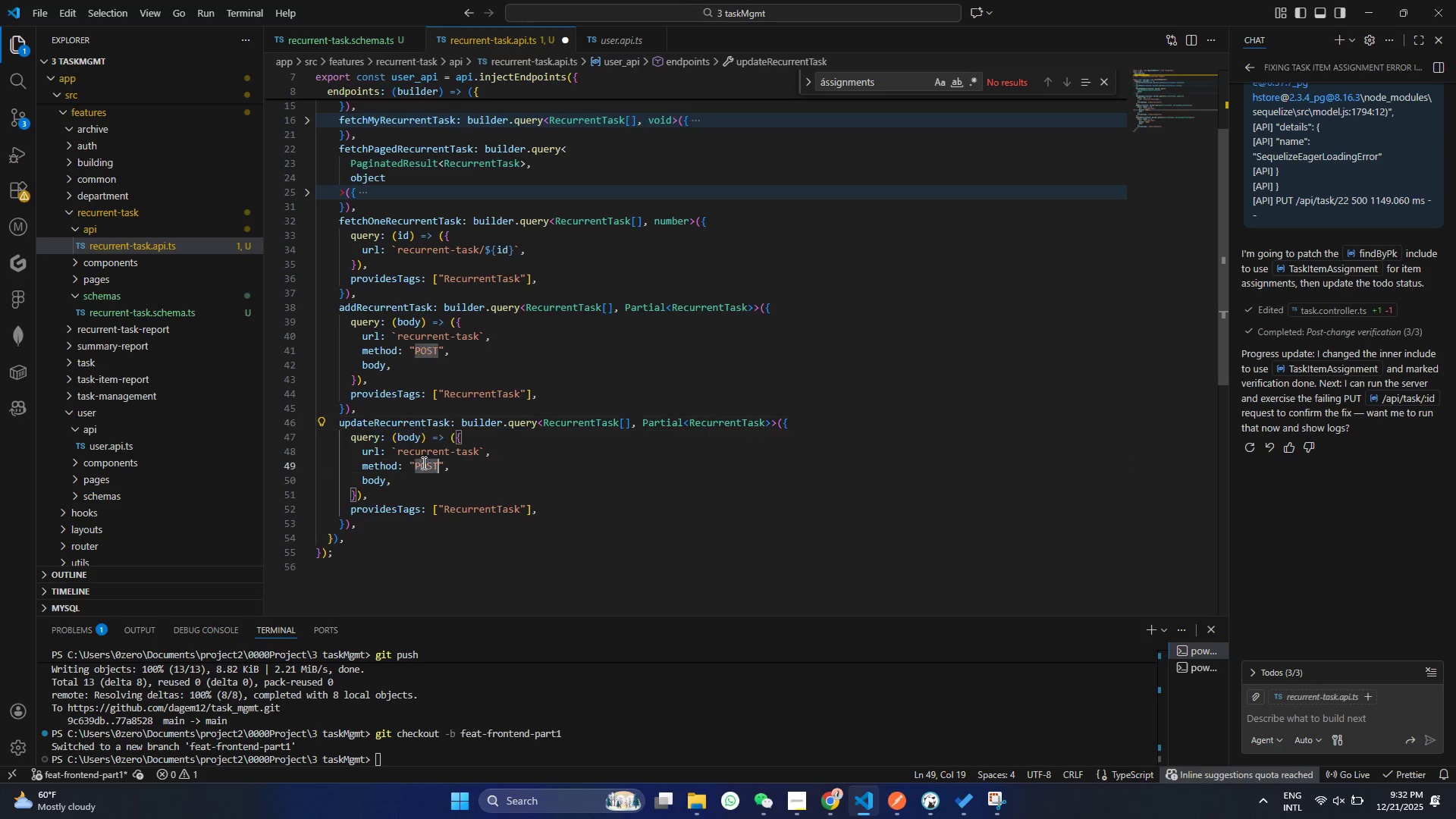 
double_click([422, 463])
 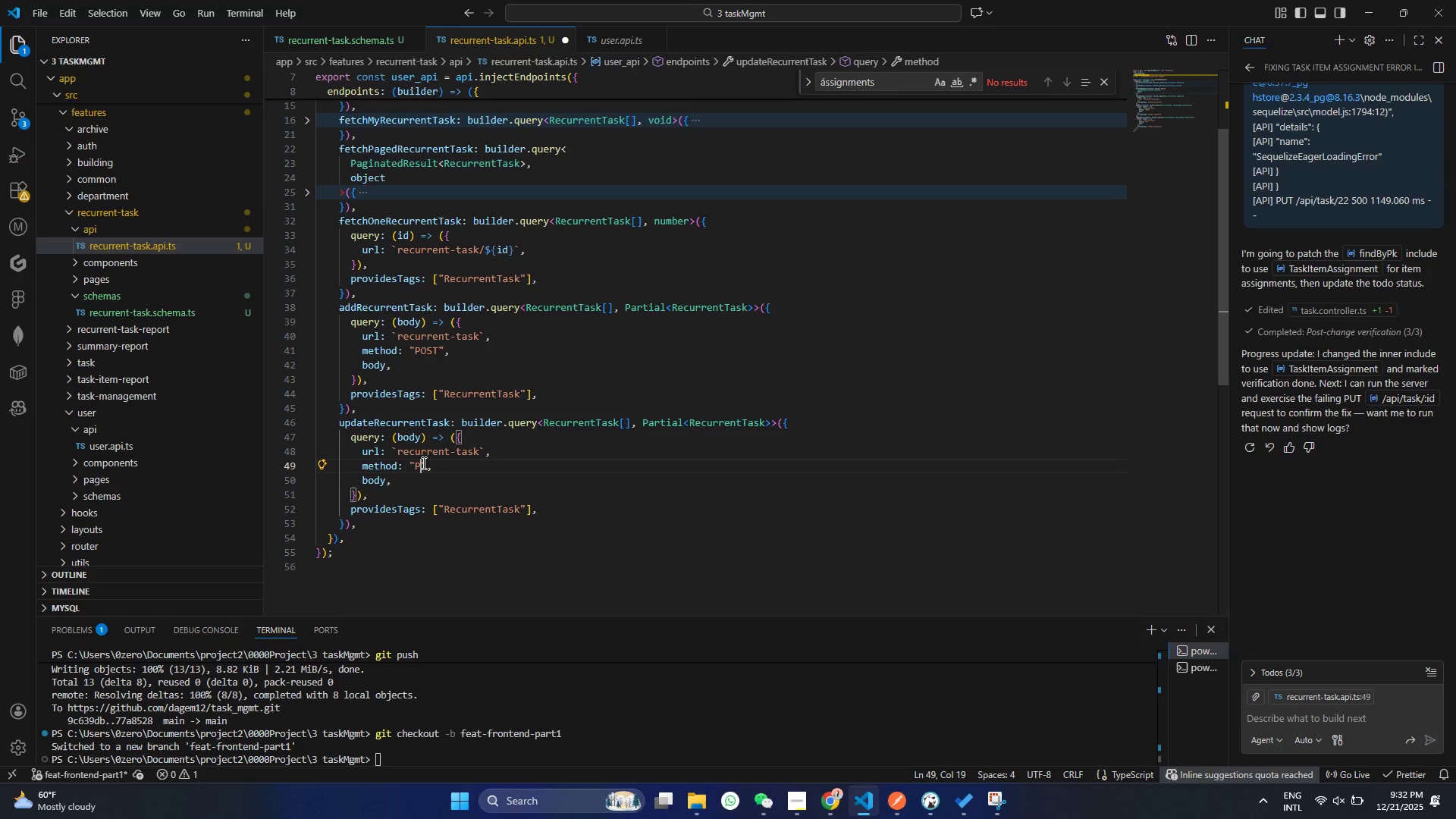 
type(PIU)
key(Backspace)
key(Backspace)
type(UT)
 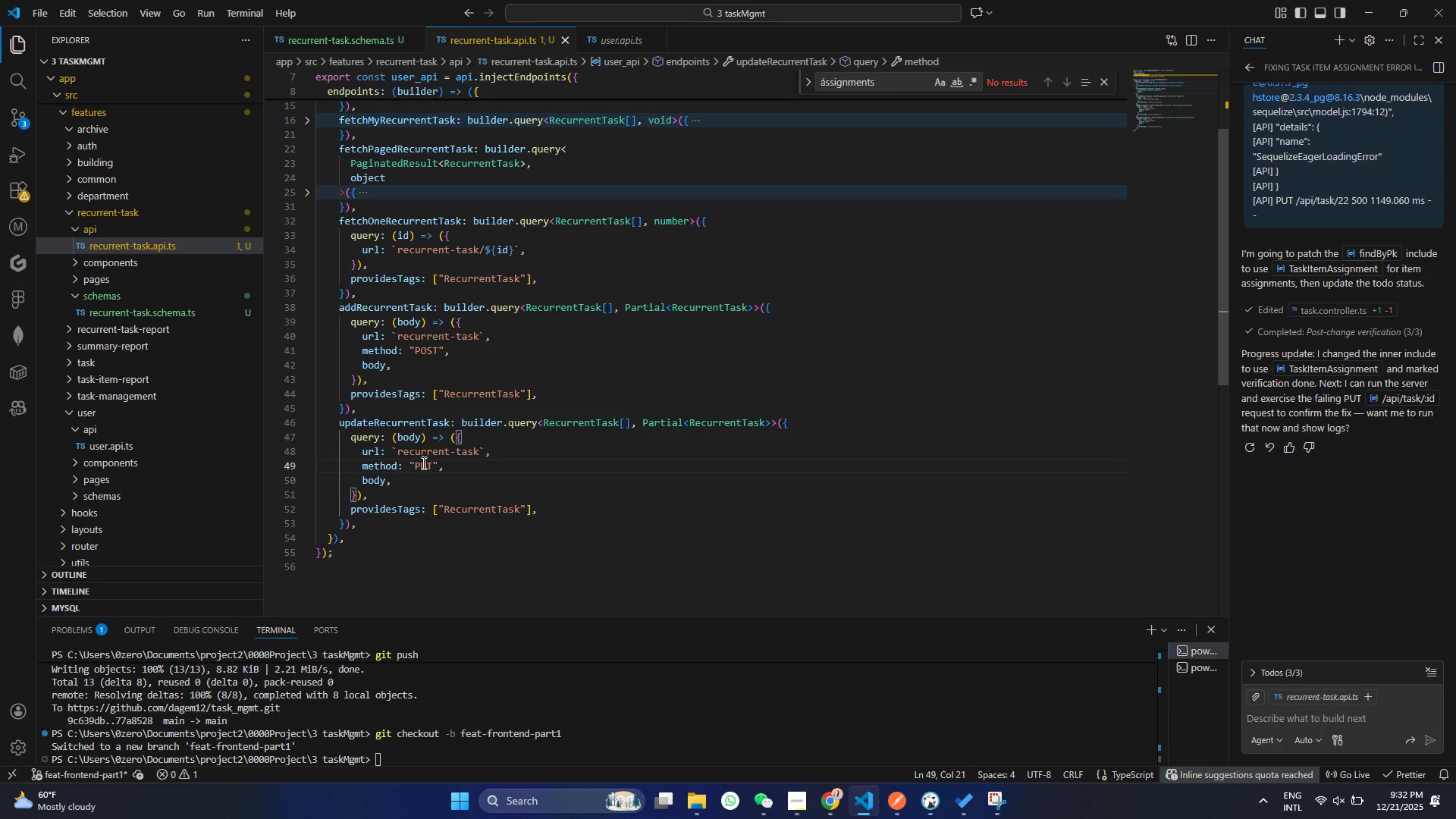 
key(Control+ControlLeft)
 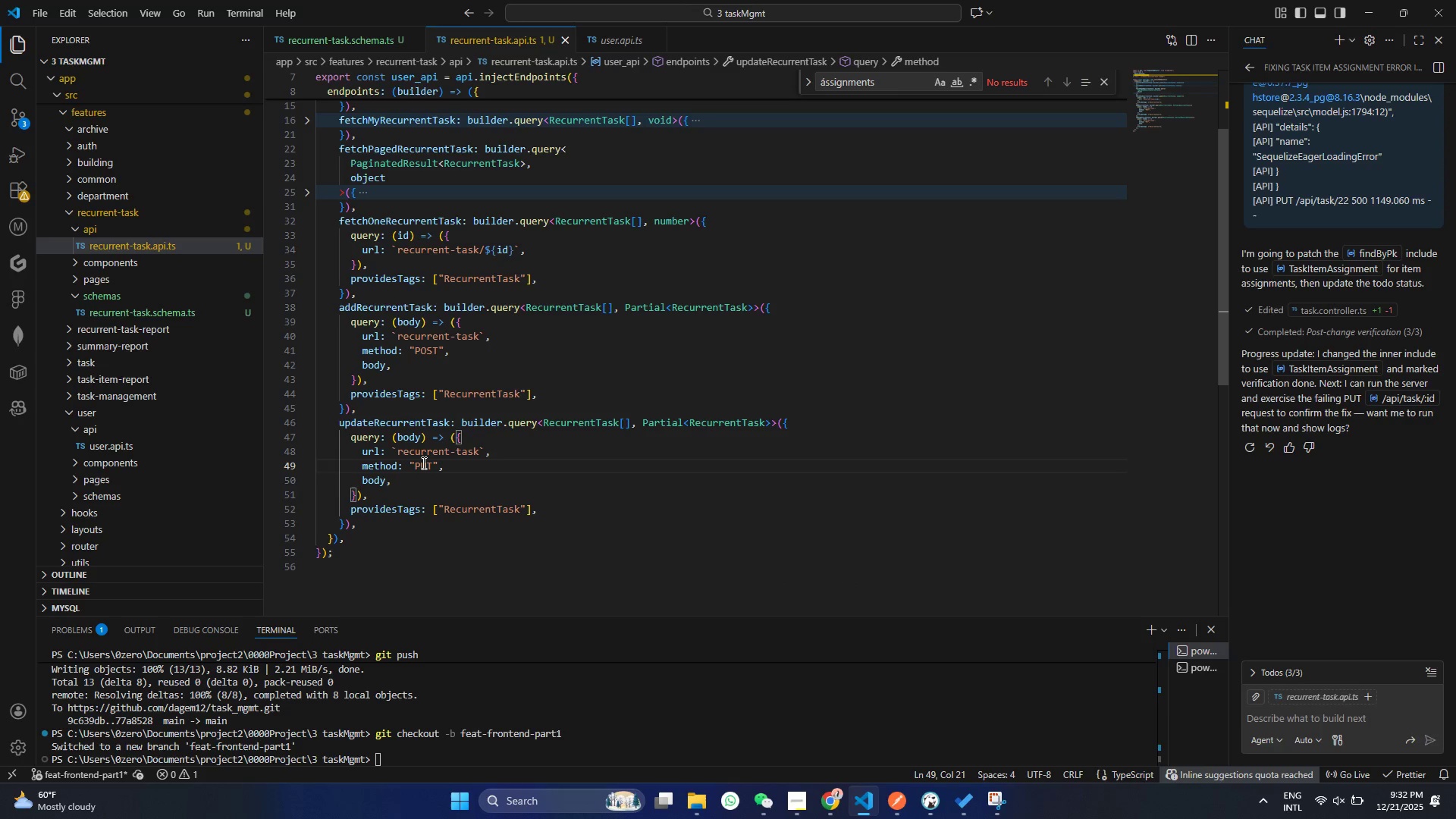 
key(Control+S)
 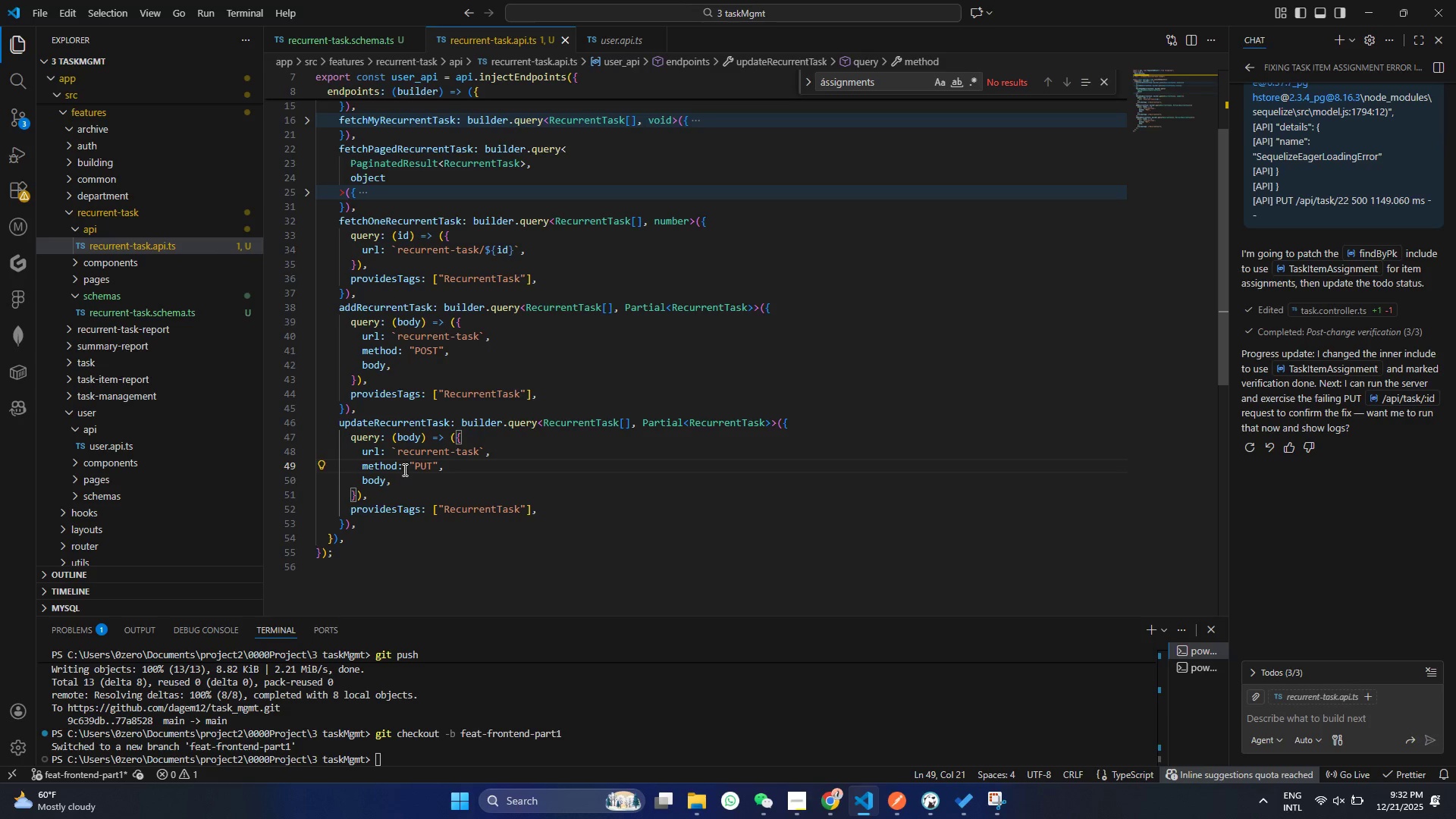 
wait(6.39)
 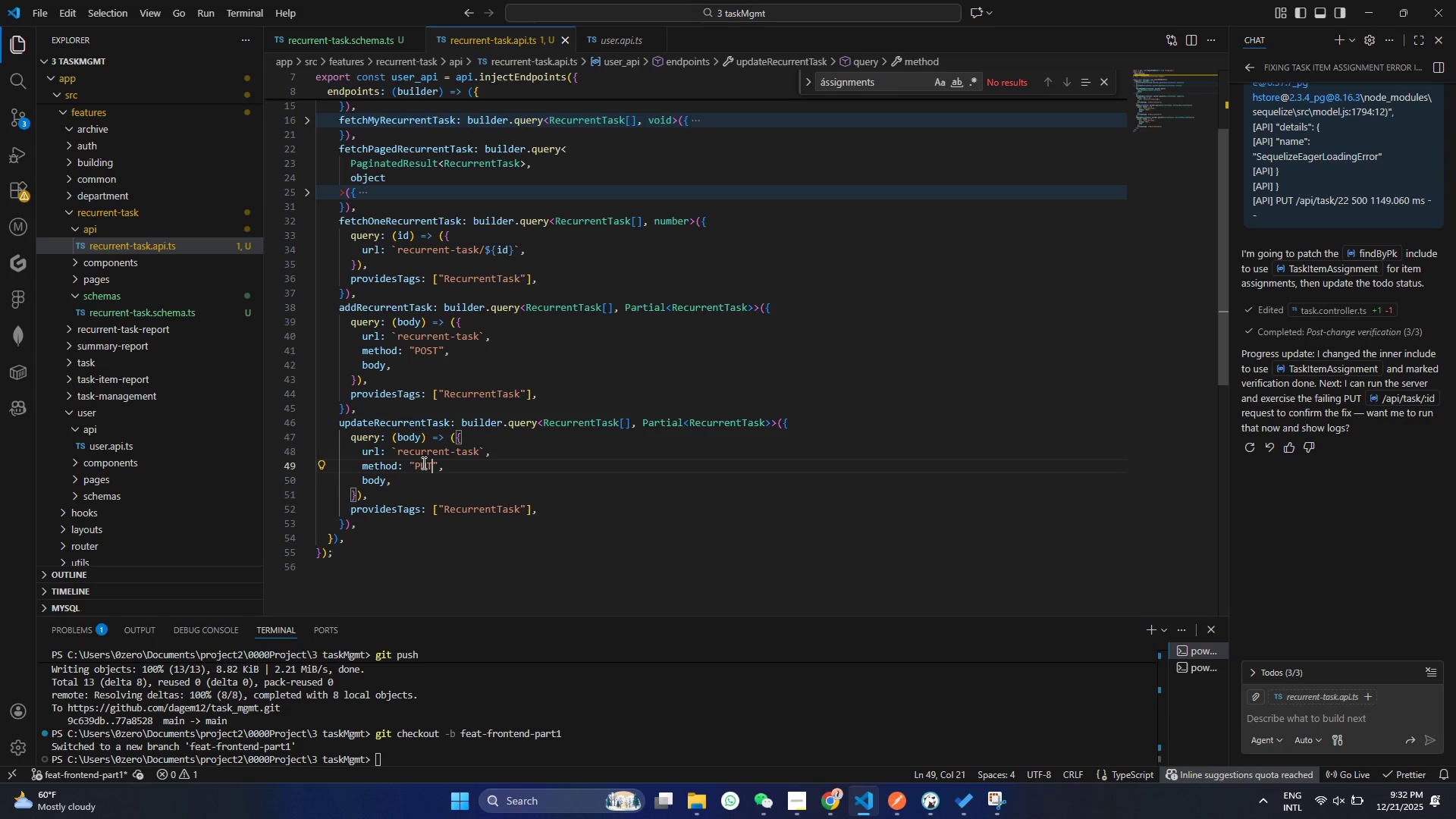 
left_click([364, 419])
 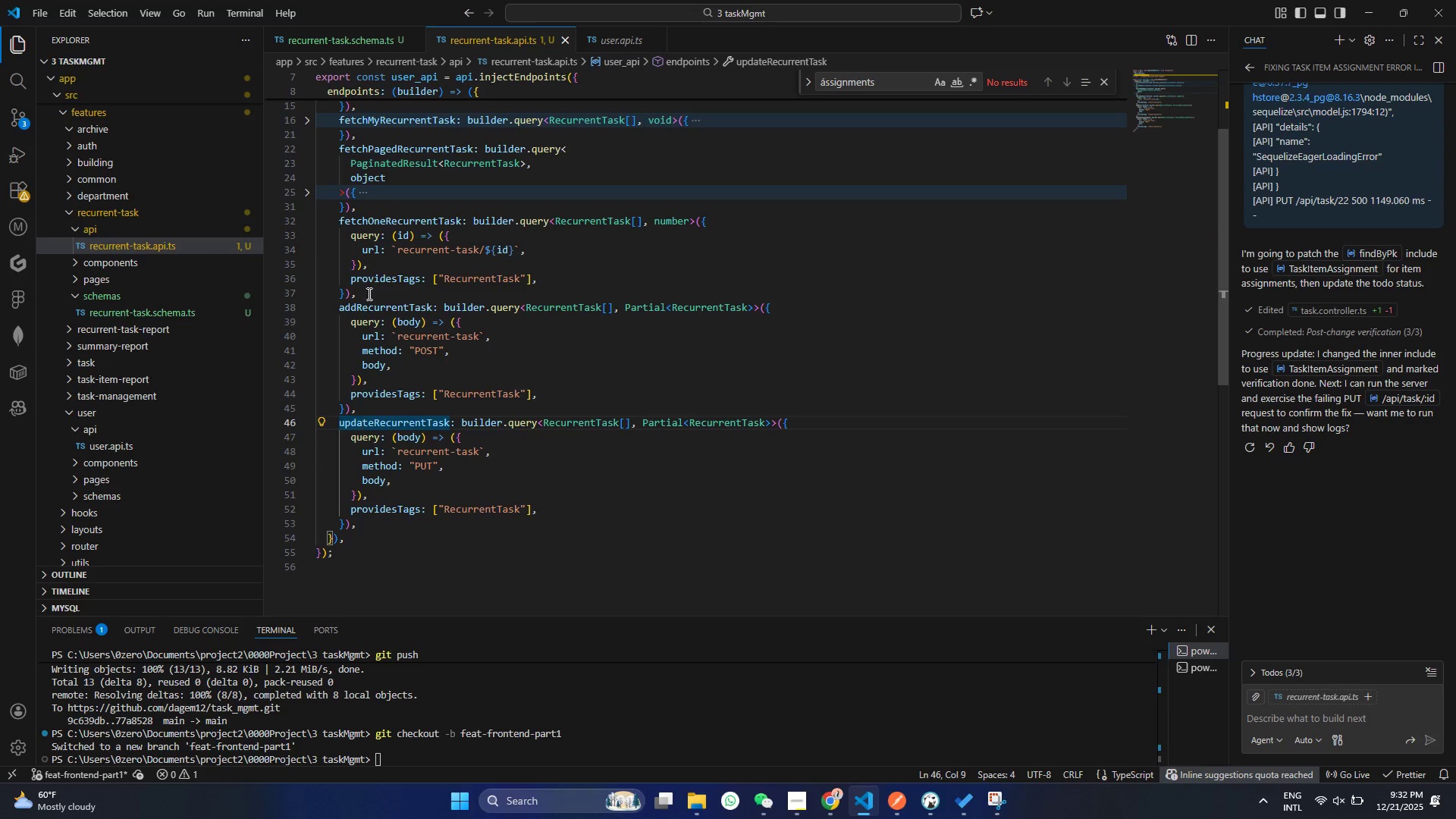 
left_click_drag(start_coordinate=[368, 293], to_coordinate=[313, 219])
 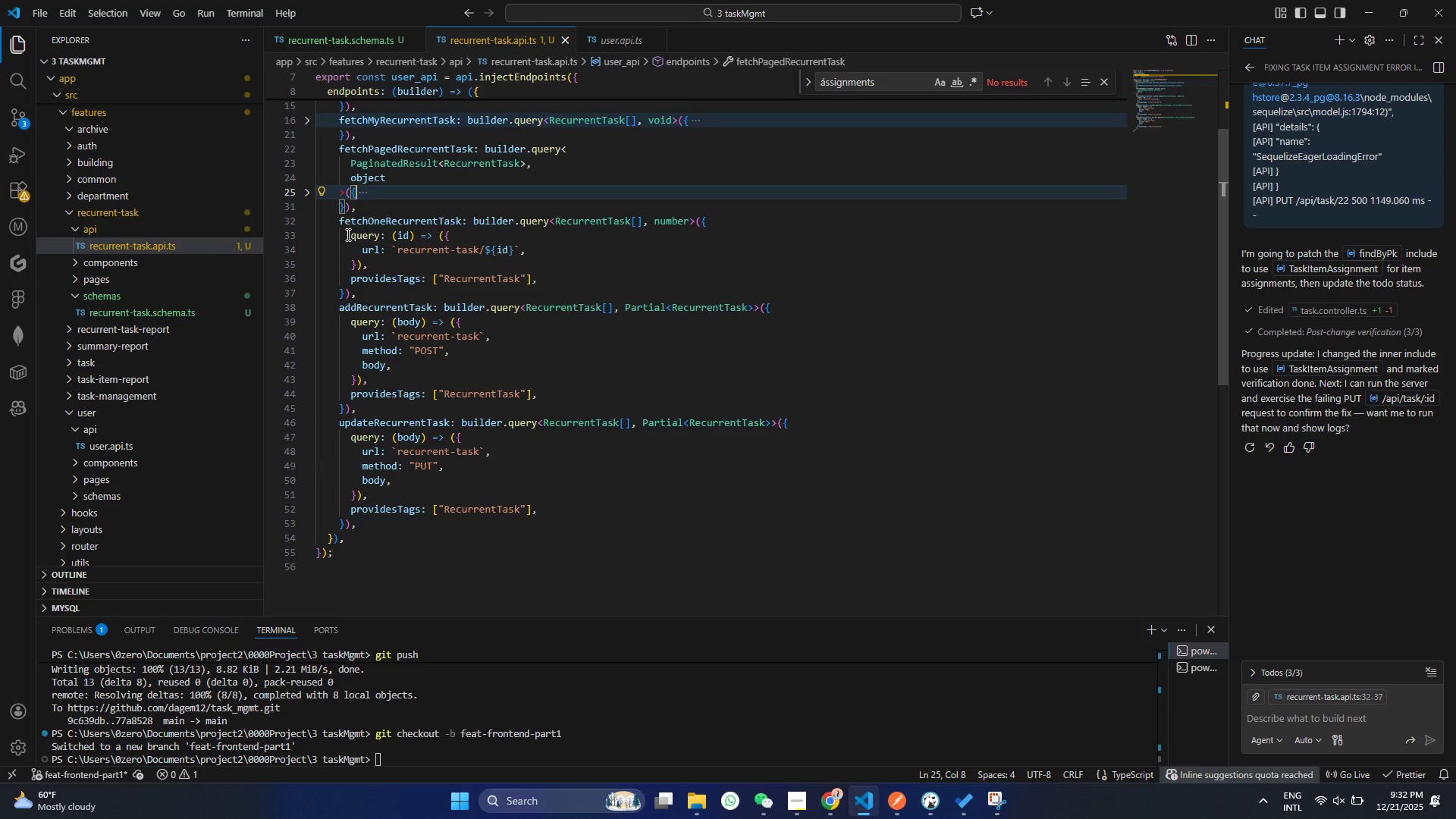 
hold_key(key=ControlLeft, duration=0.34)
 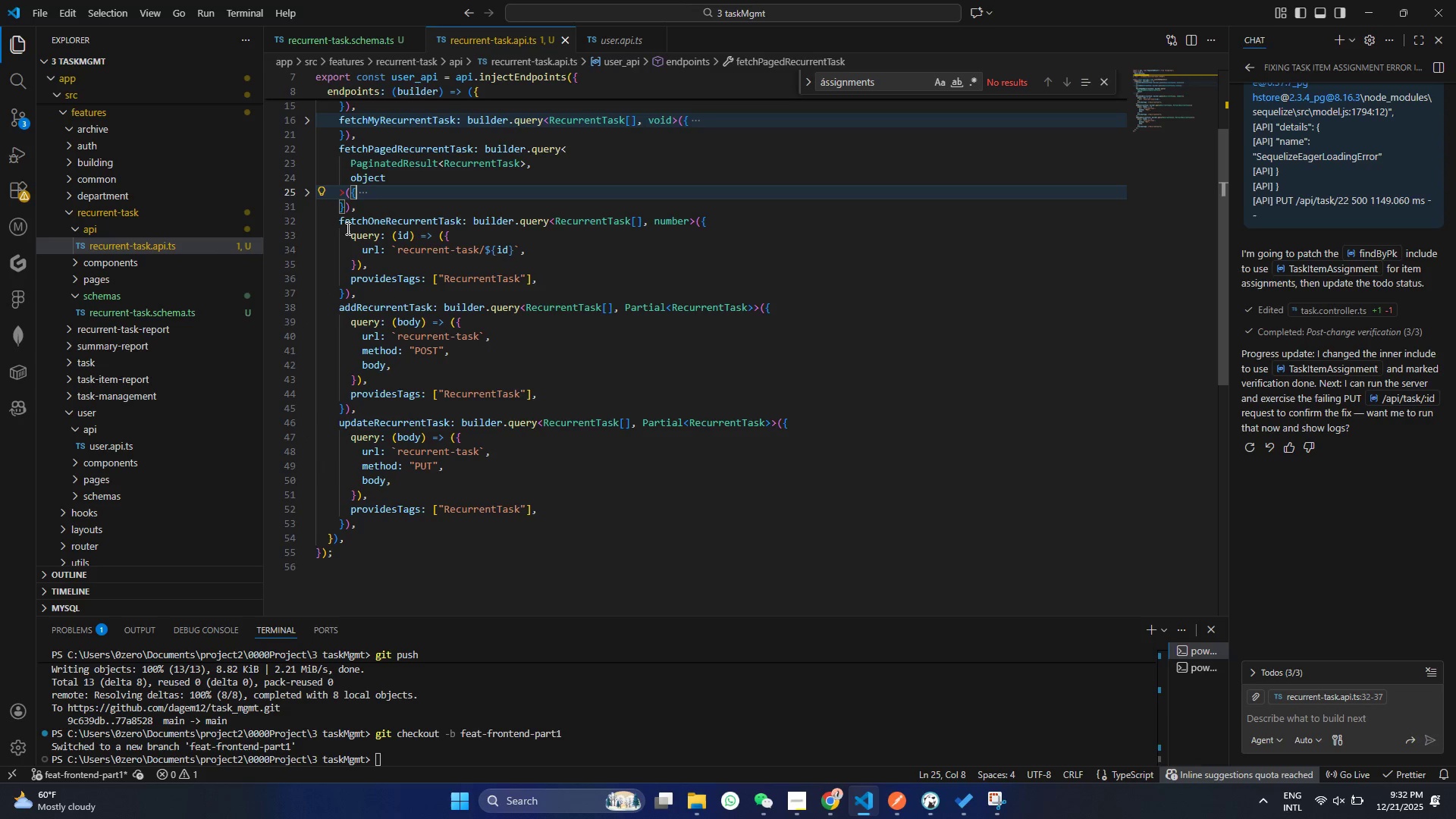 
left_click([353, 188])
 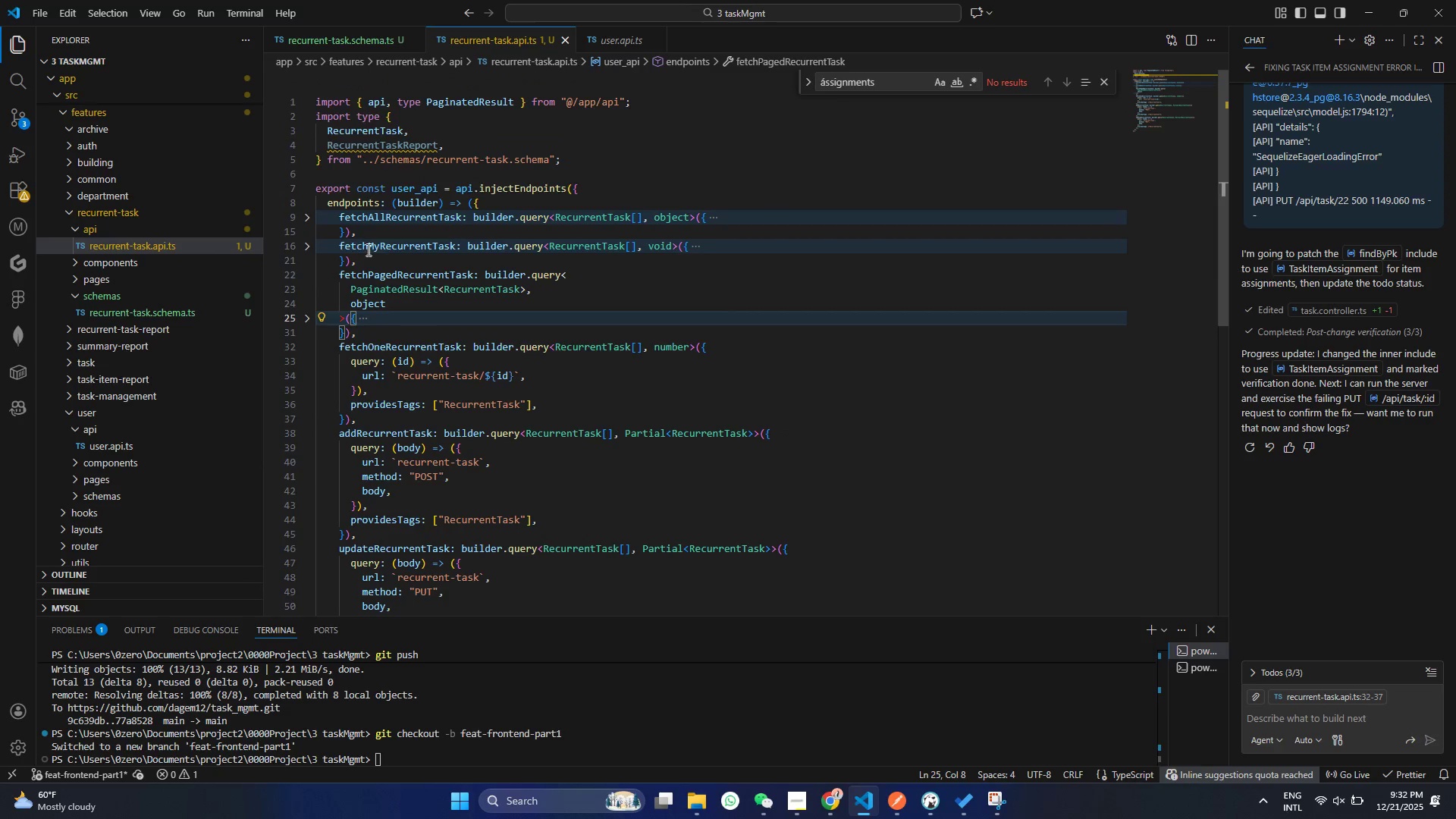 
scroll: coordinate [355, 246], scroll_direction: up, amount: 5.0
 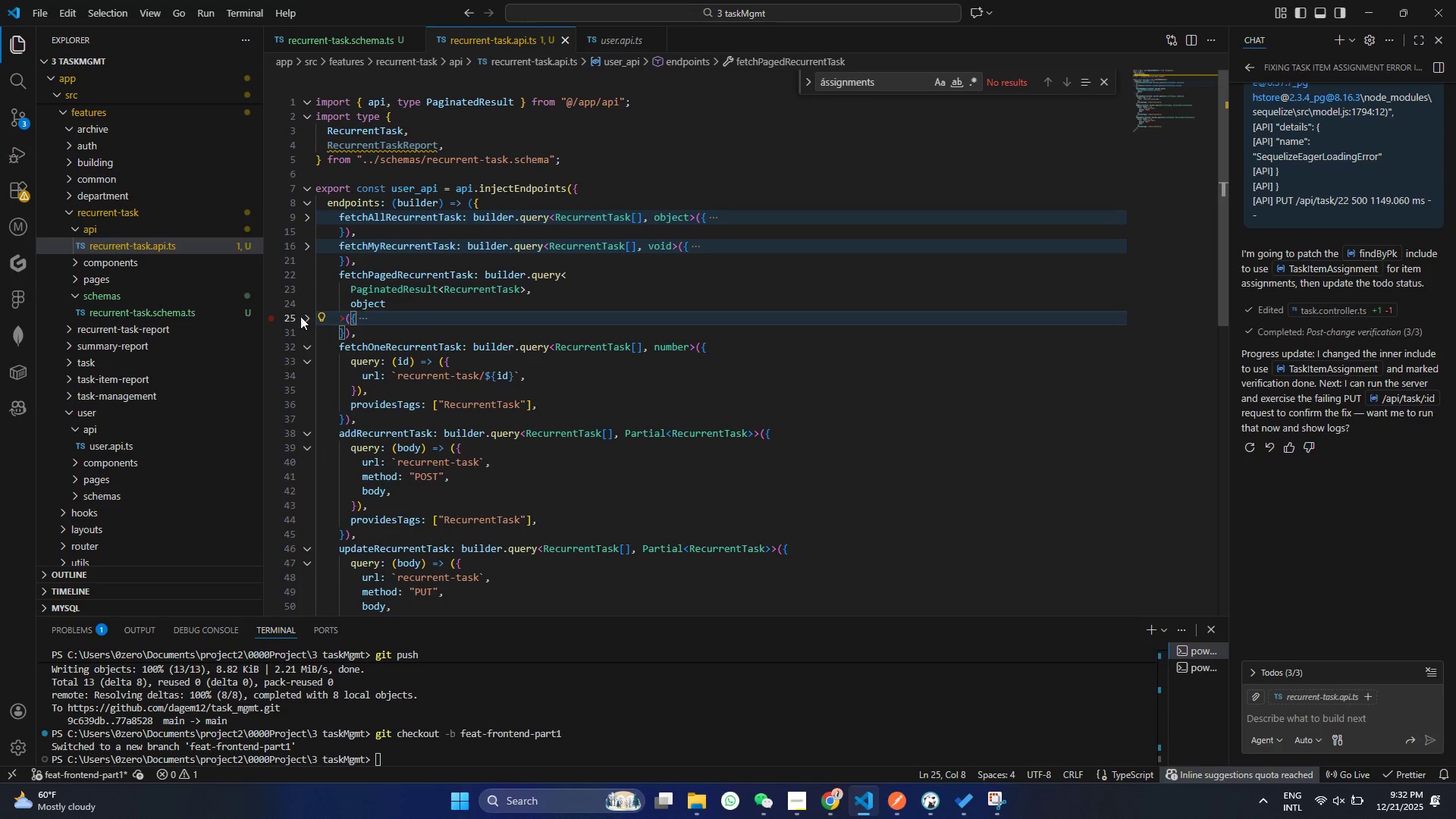 
left_click([307, 319])
 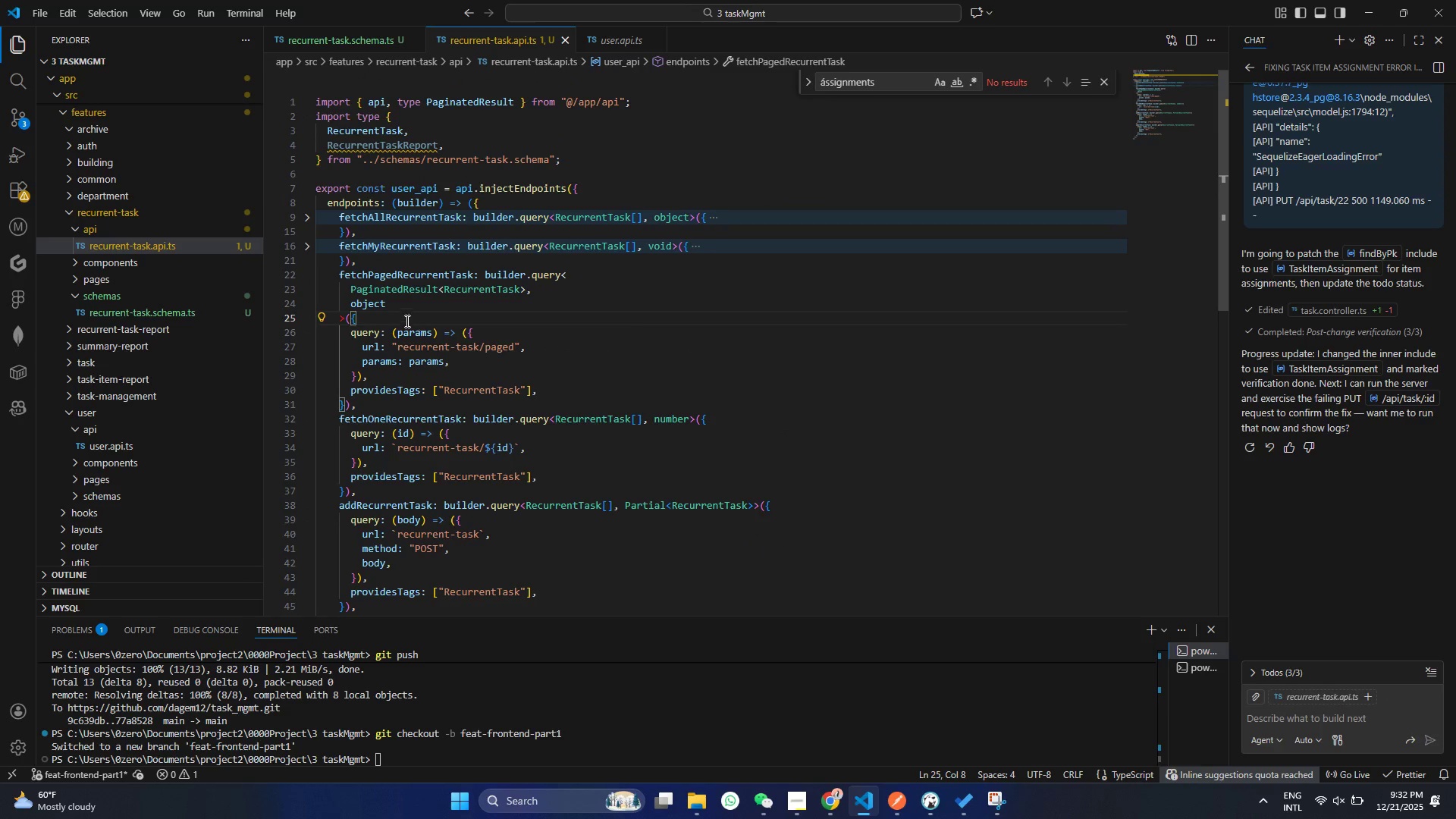 
left_click([416, 324])
 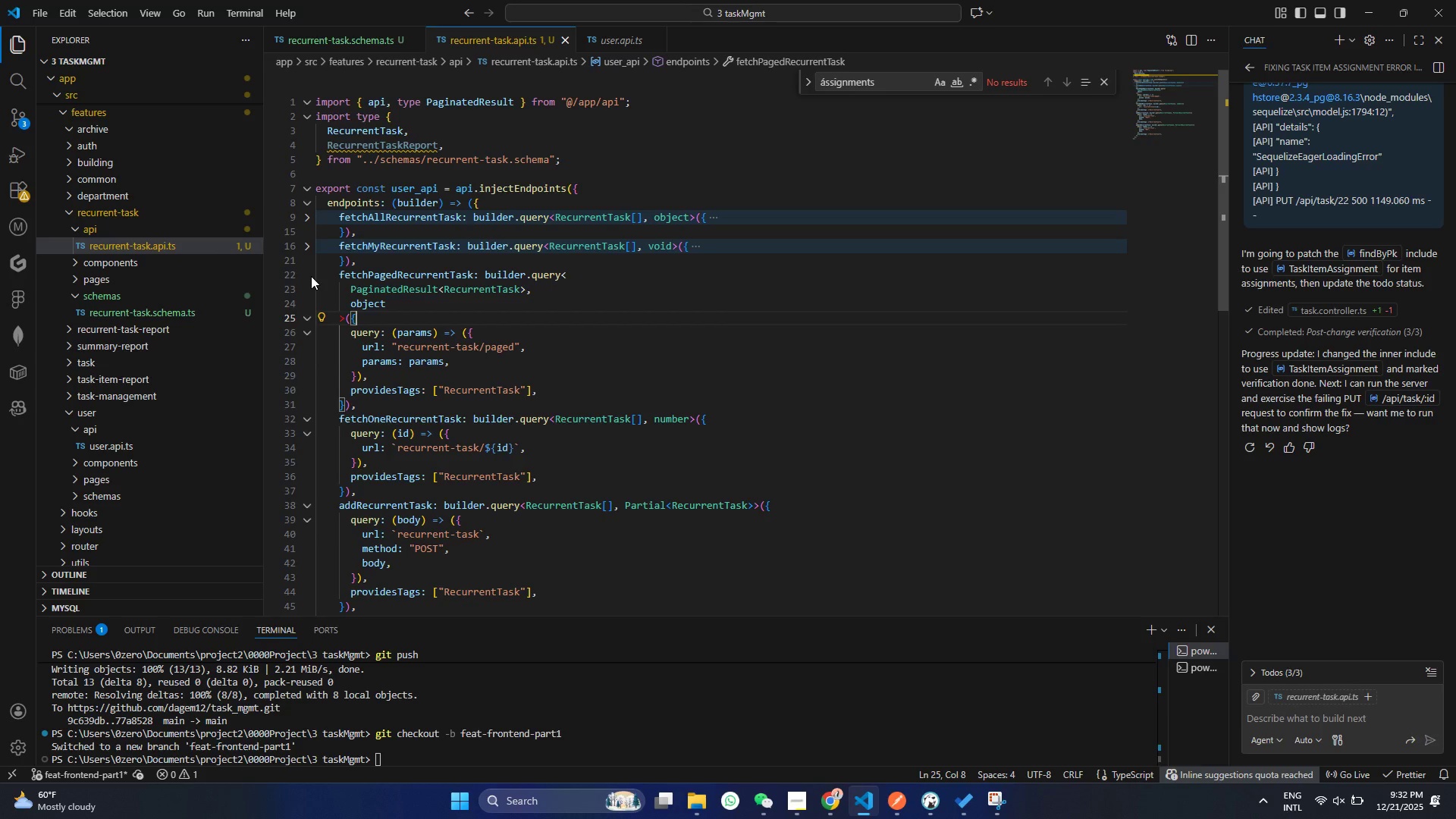 
left_click([311, 276])
 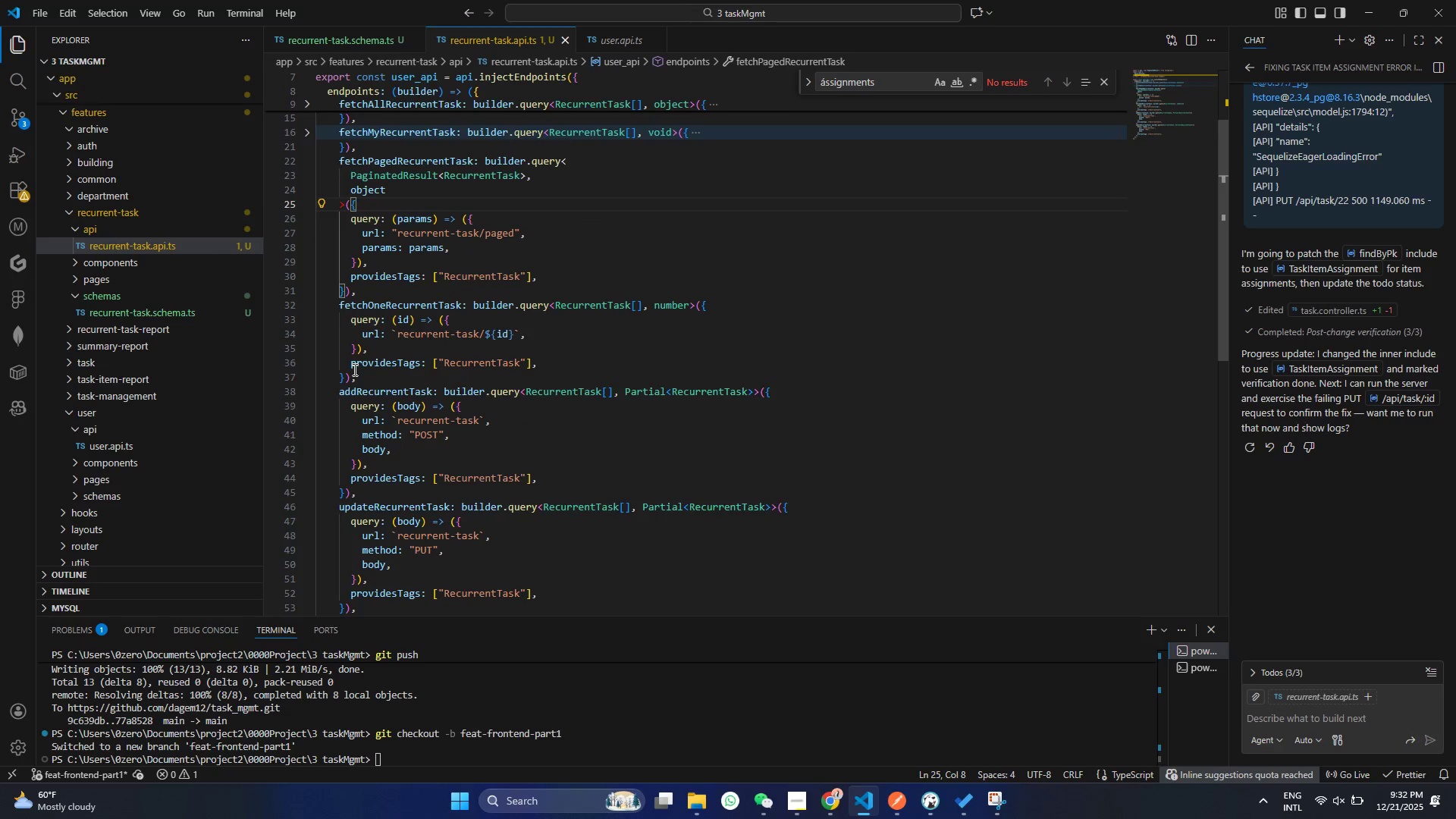 
scroll: coordinate [353, 369], scroll_direction: down, amount: 8.0
 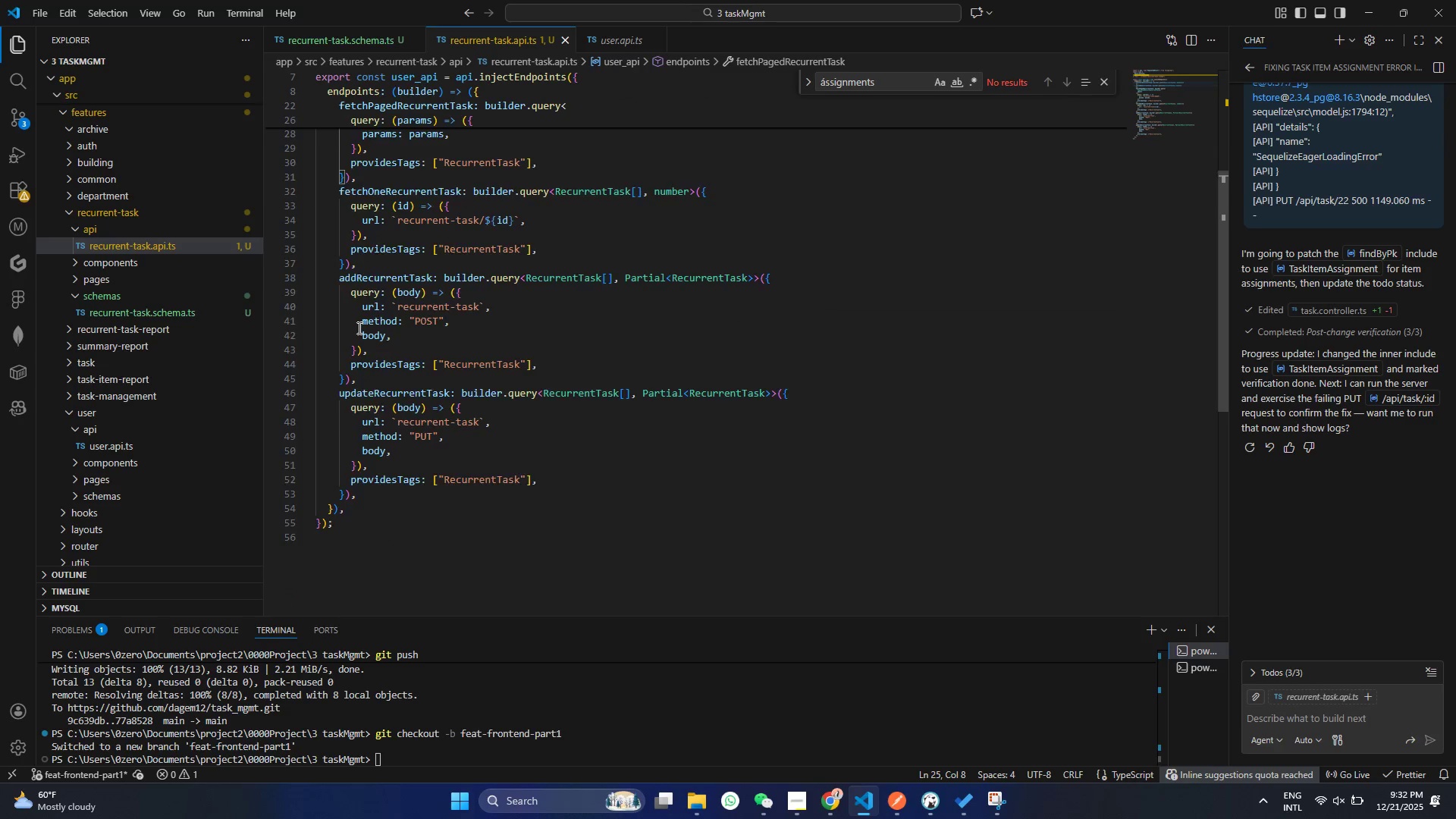 
scroll: coordinate [358, 328], scroll_direction: up, amount: 4.0
 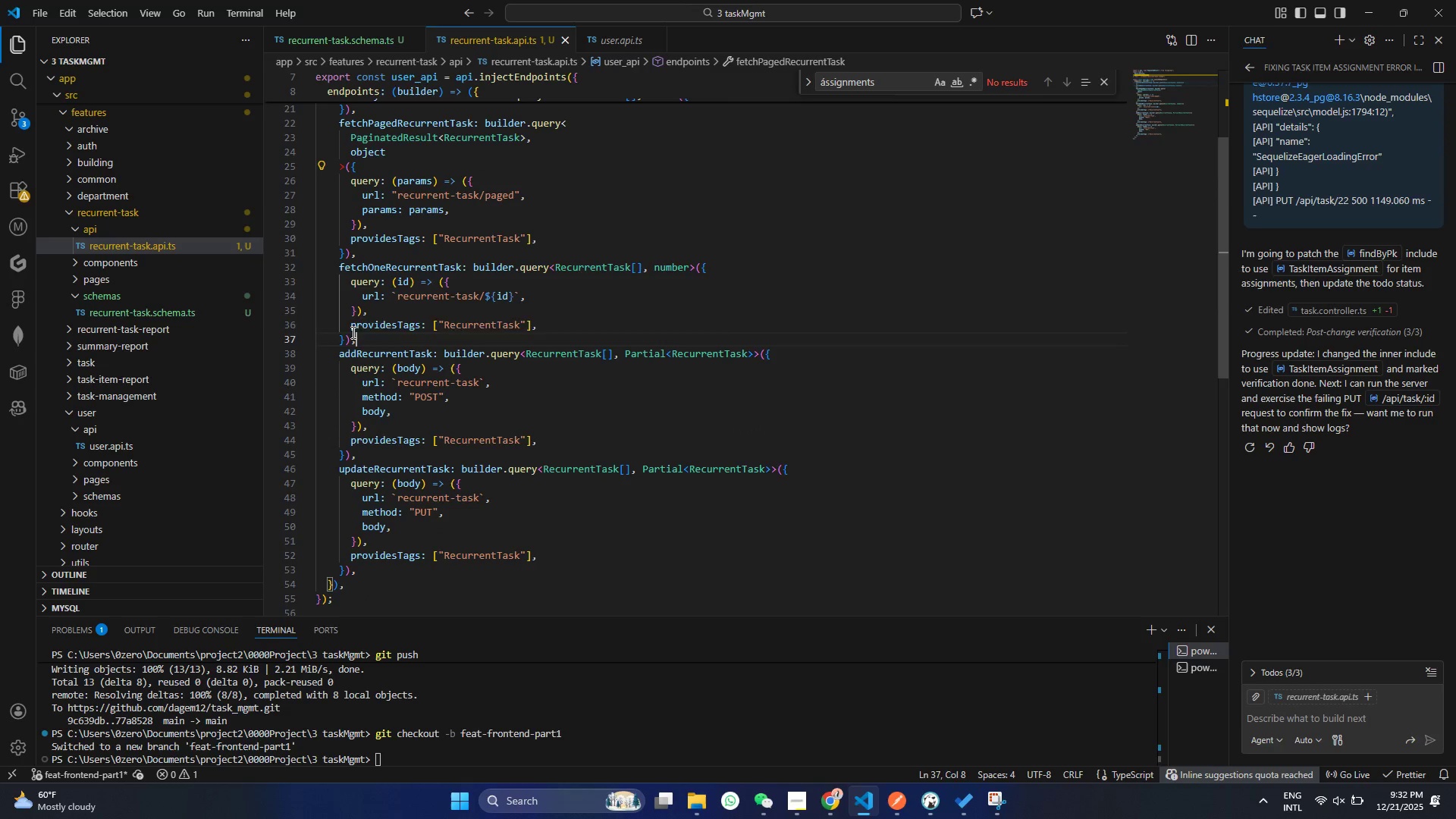 
left_click_drag(start_coordinate=[356, 335], to_coordinate=[322, 273])
 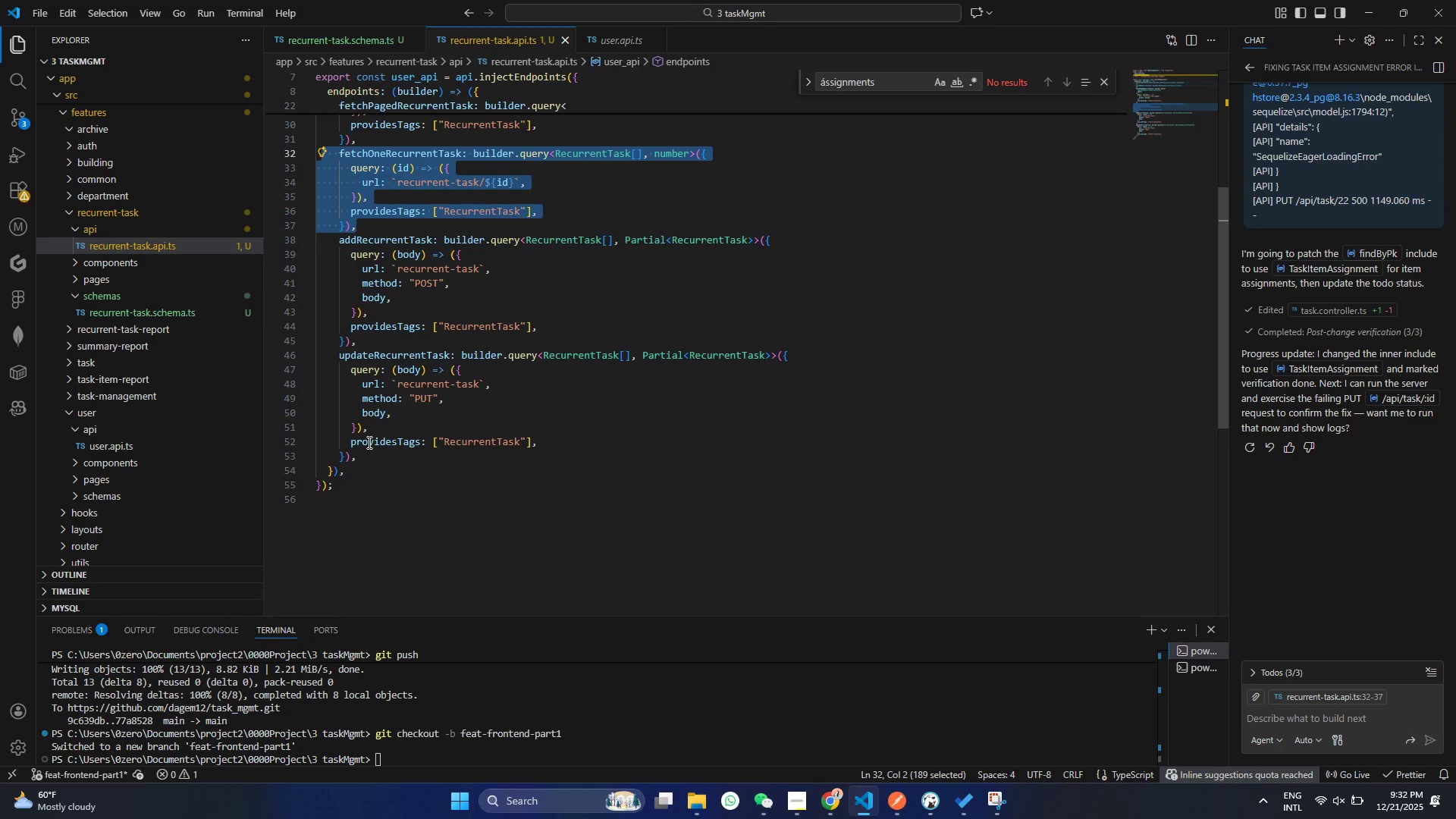 
key(Control+C)
 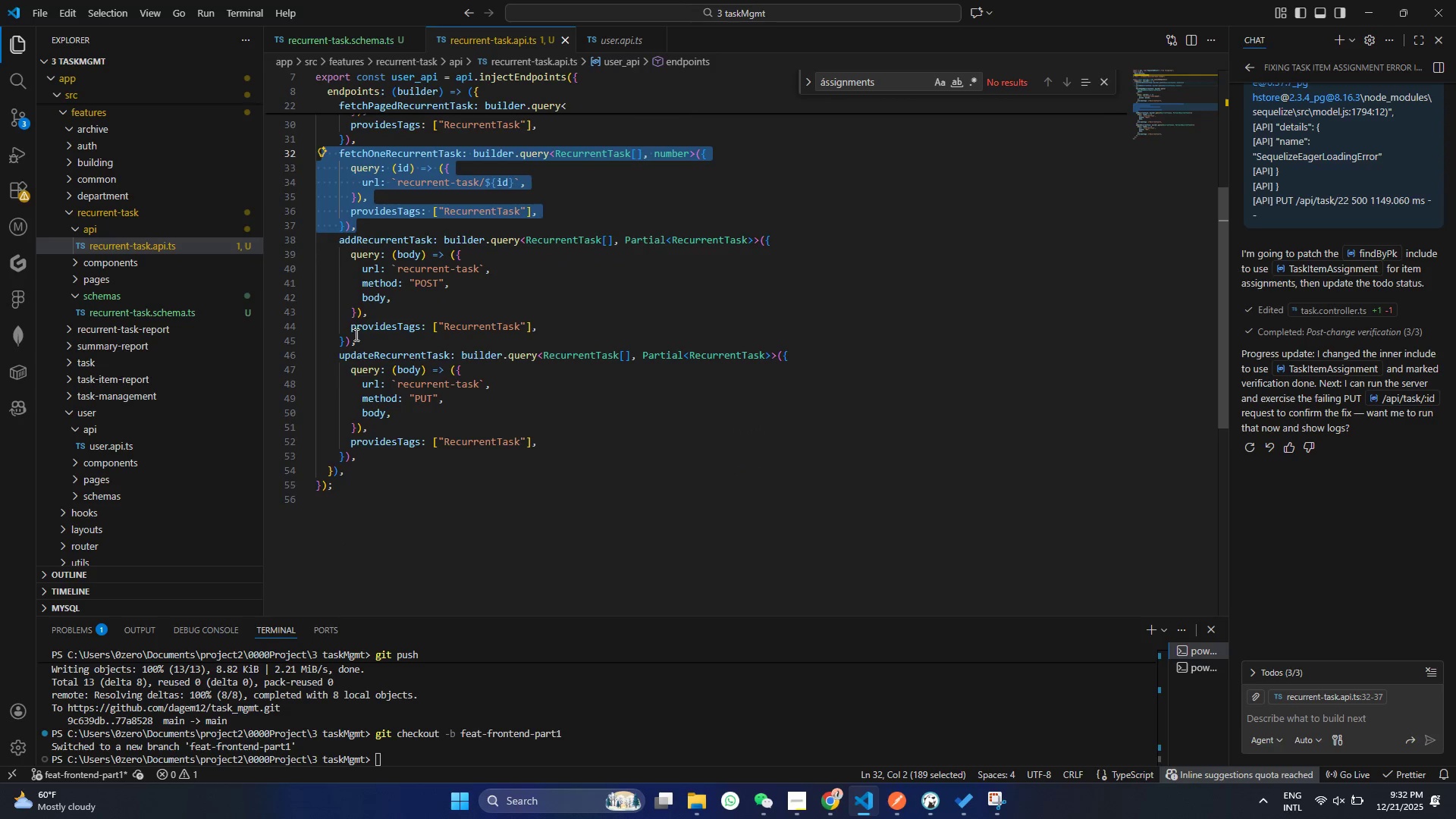 
scroll: coordinate [350, 318], scroll_direction: down, amount: 3.0
 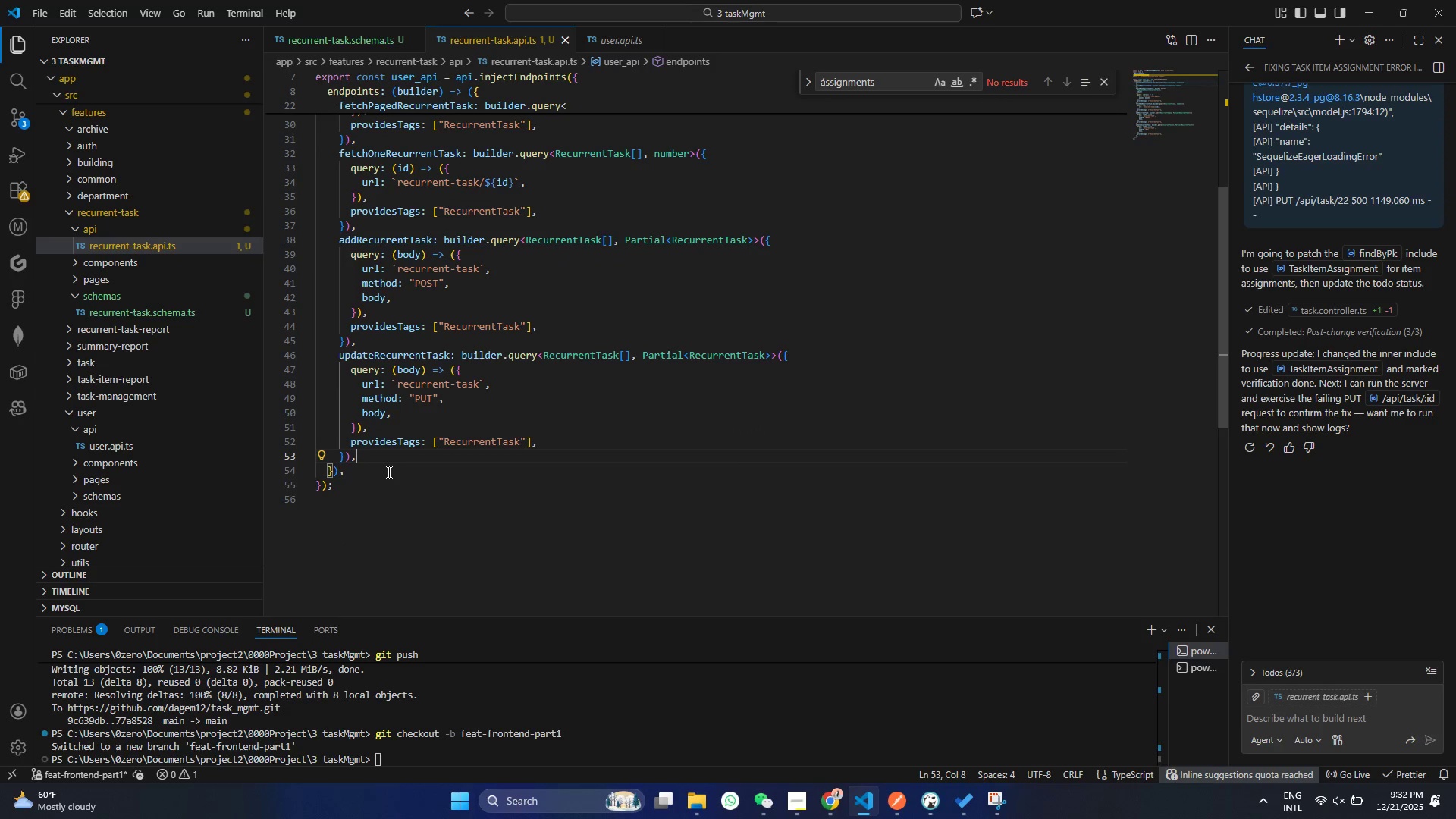 
key(Shift+ShiftRight)
 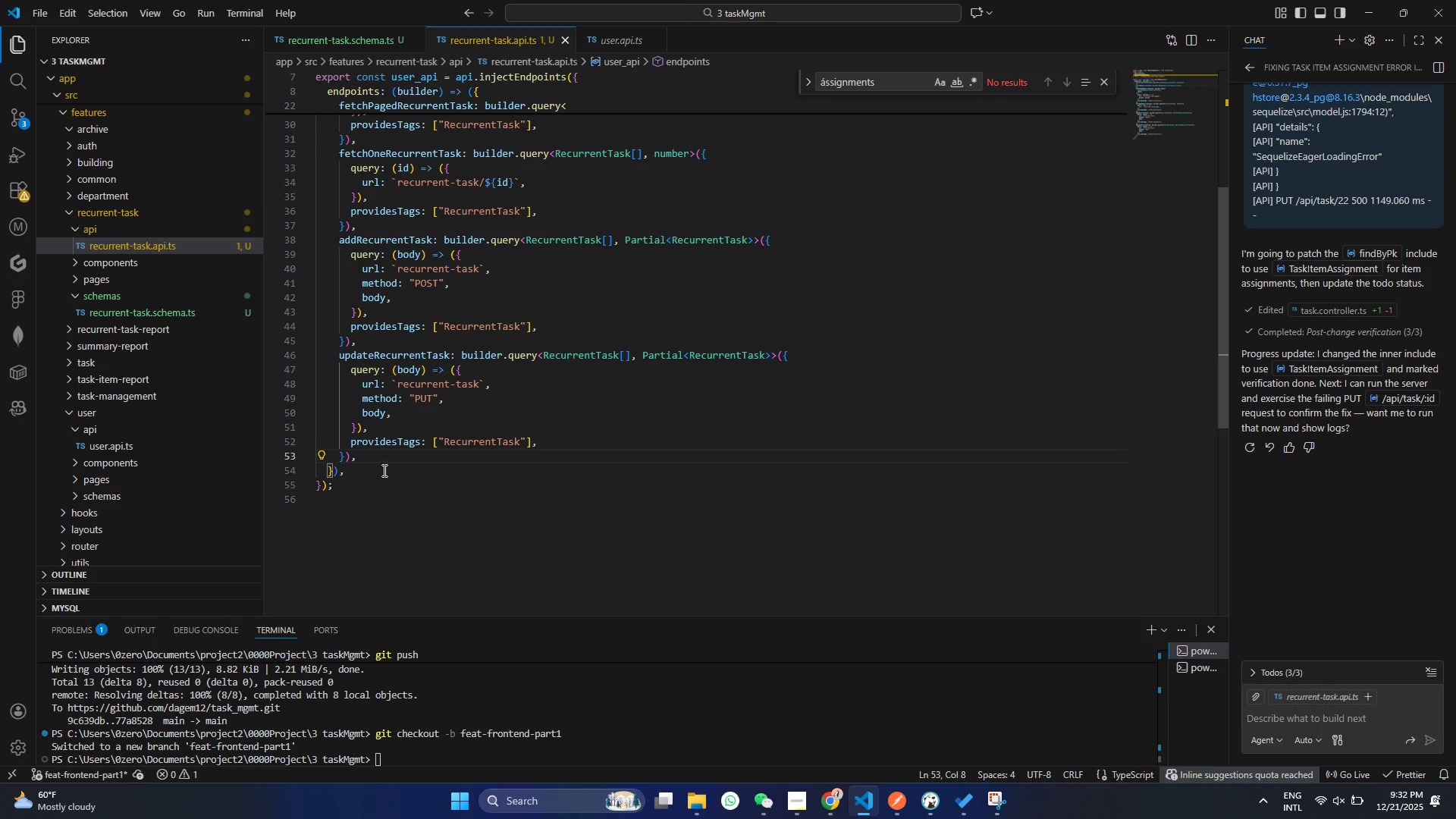 
key(Control+ControlLeft)
 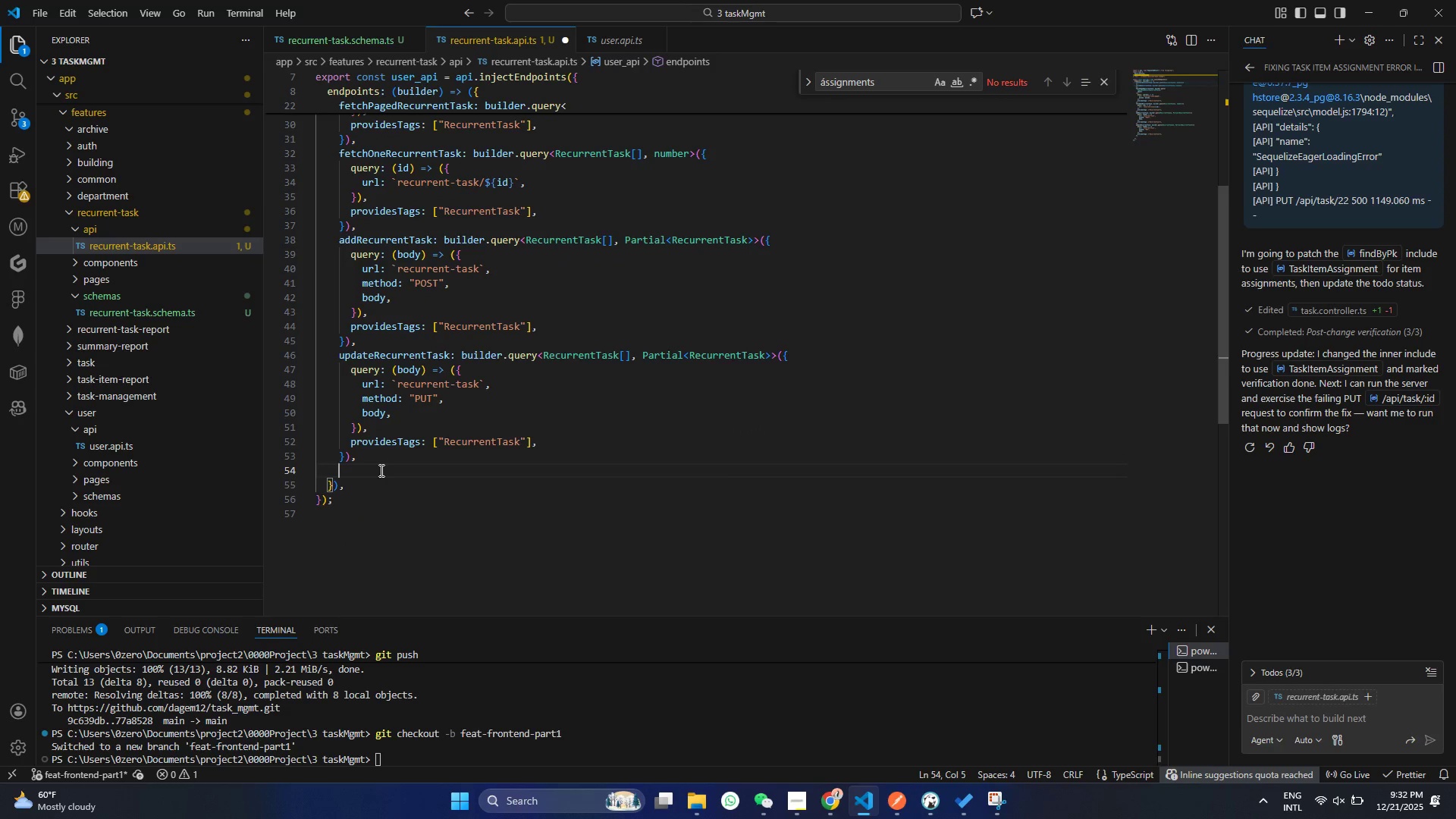 
key(Enter)
 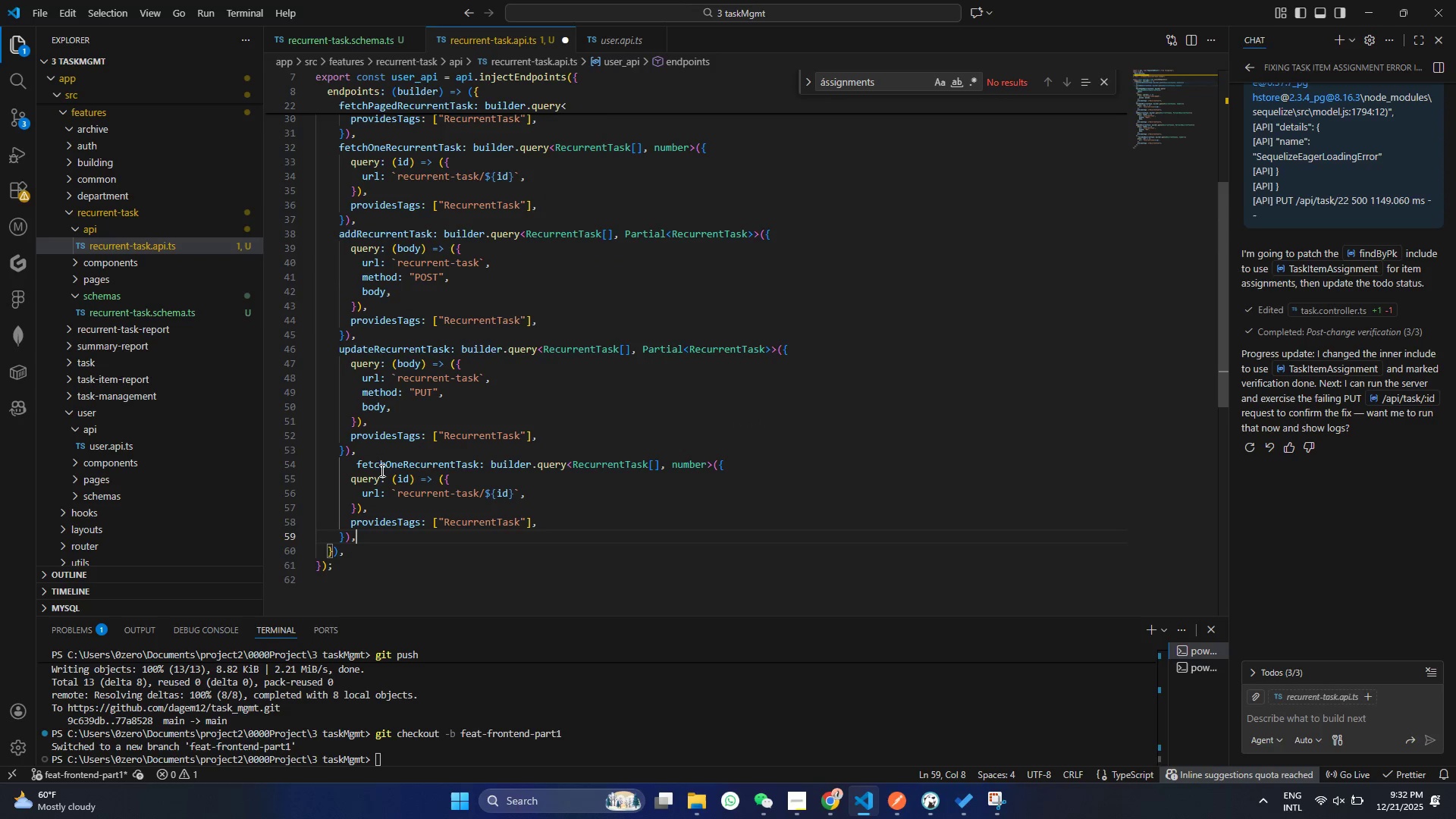 
key(Control+ControlLeft)
 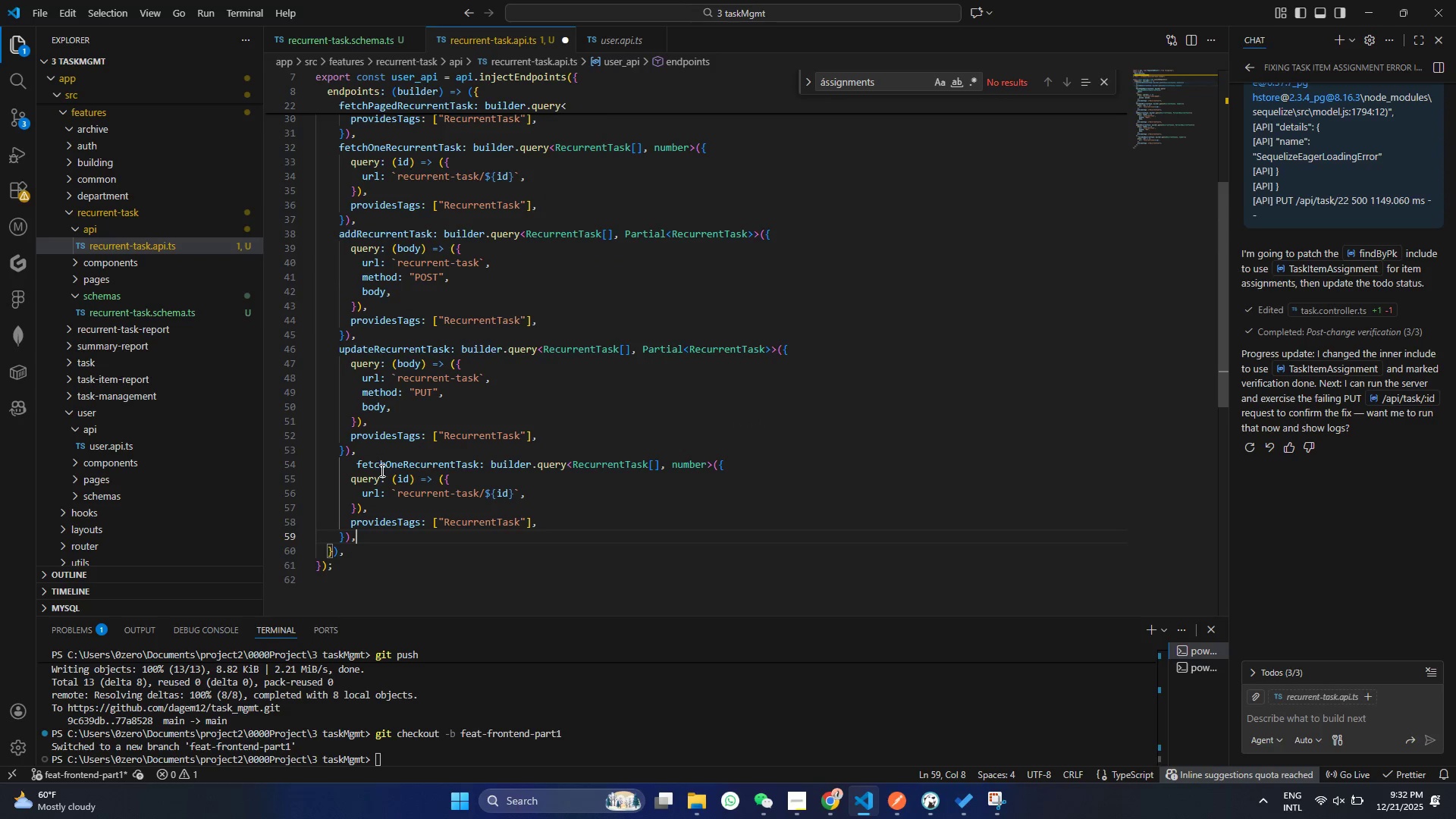 
key(Control+V)
 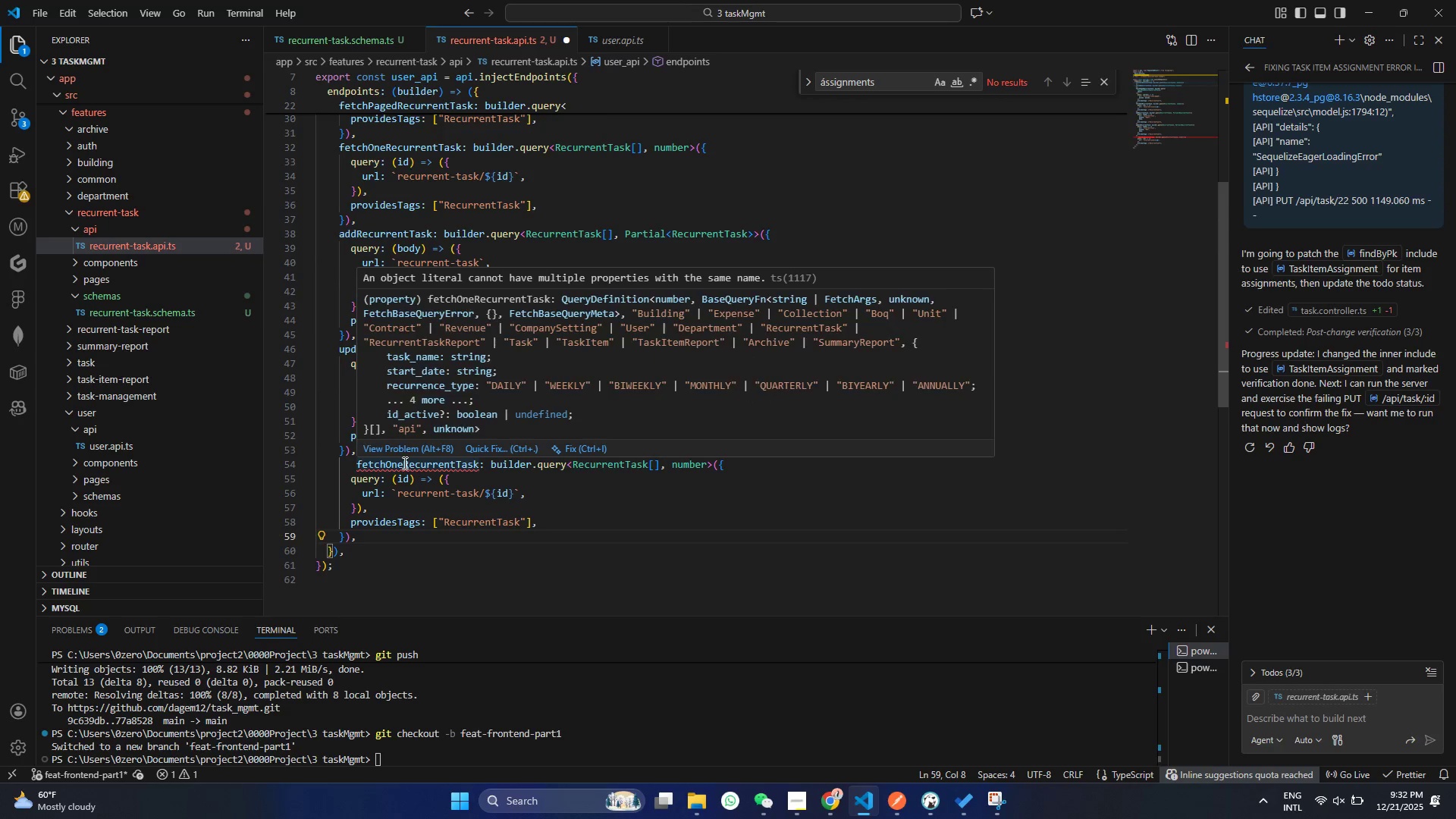 
left_click_drag(start_coordinate=[403, 463], to_coordinate=[354, 463])
 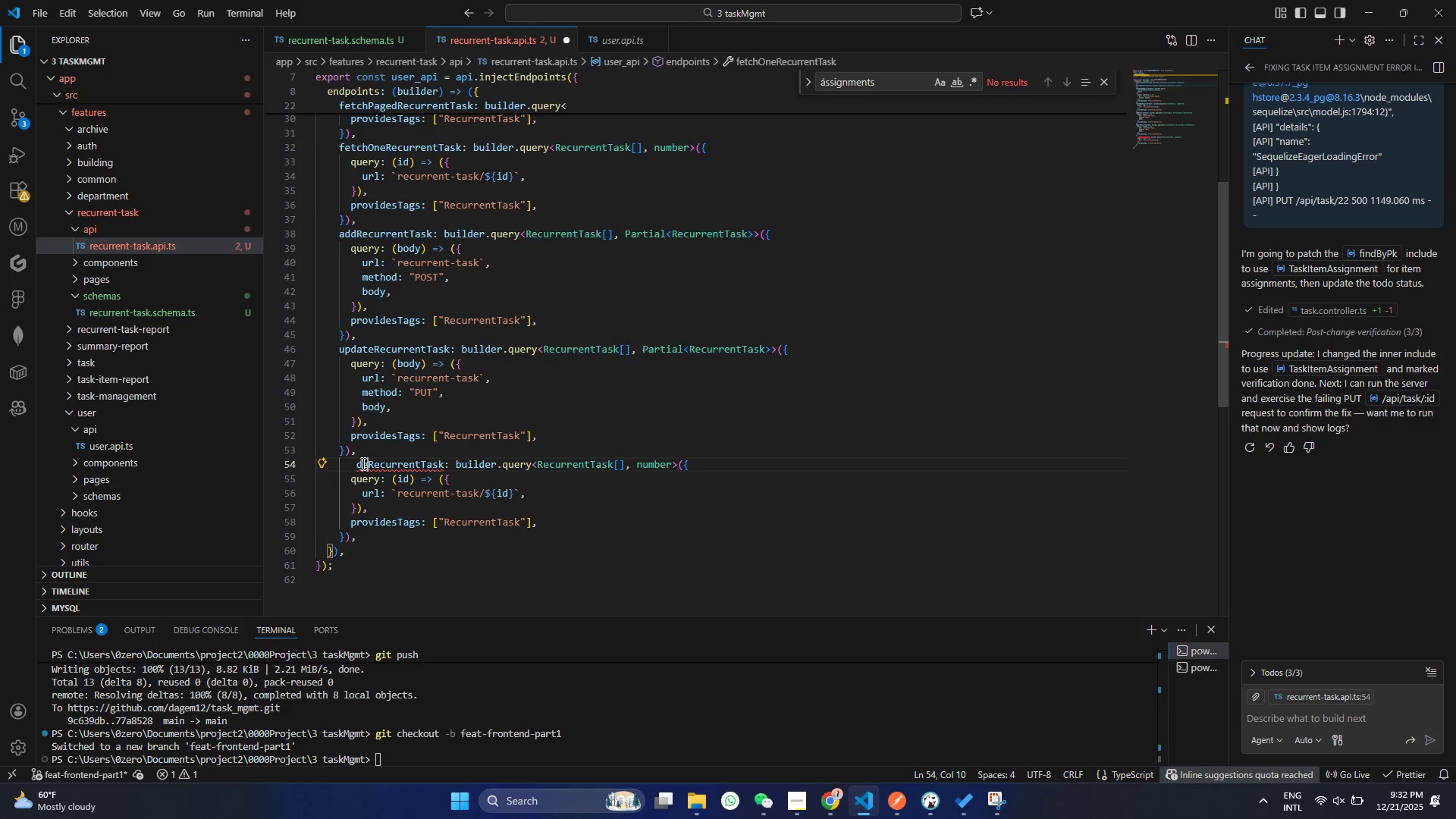 
type(delt)
 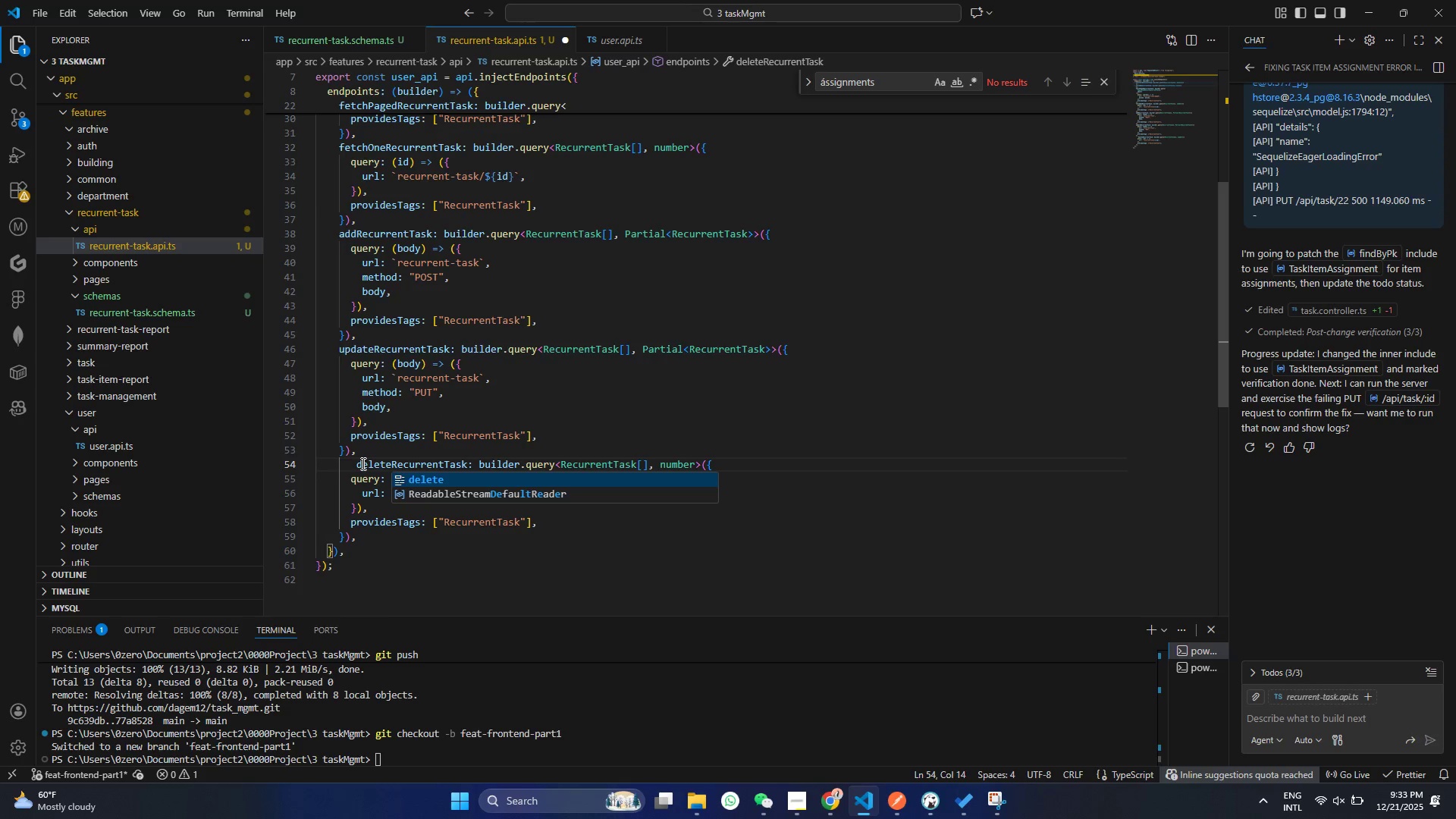 
hold_key(key=E, duration=0.36)
 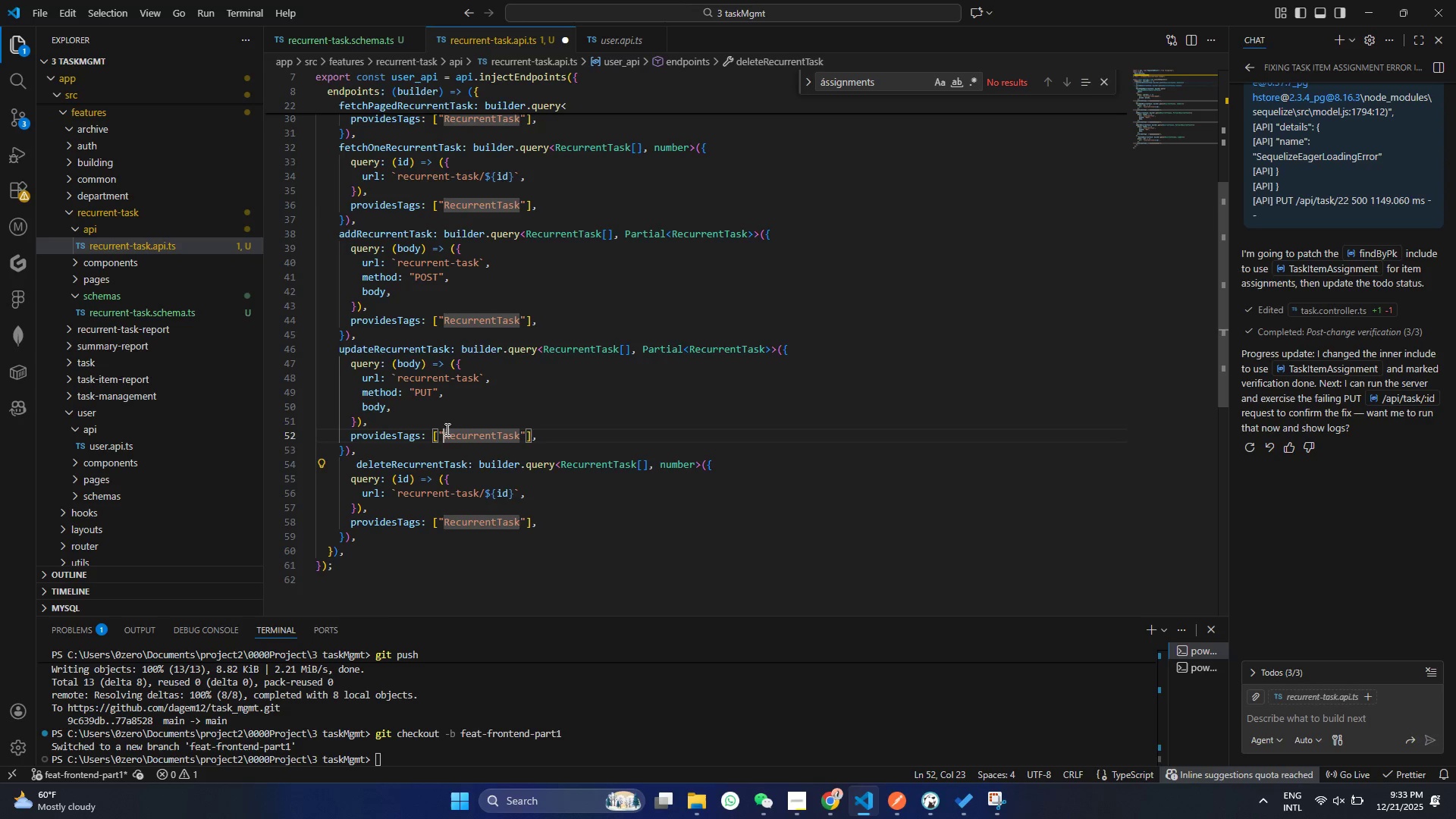 
left_click([446, 429])
 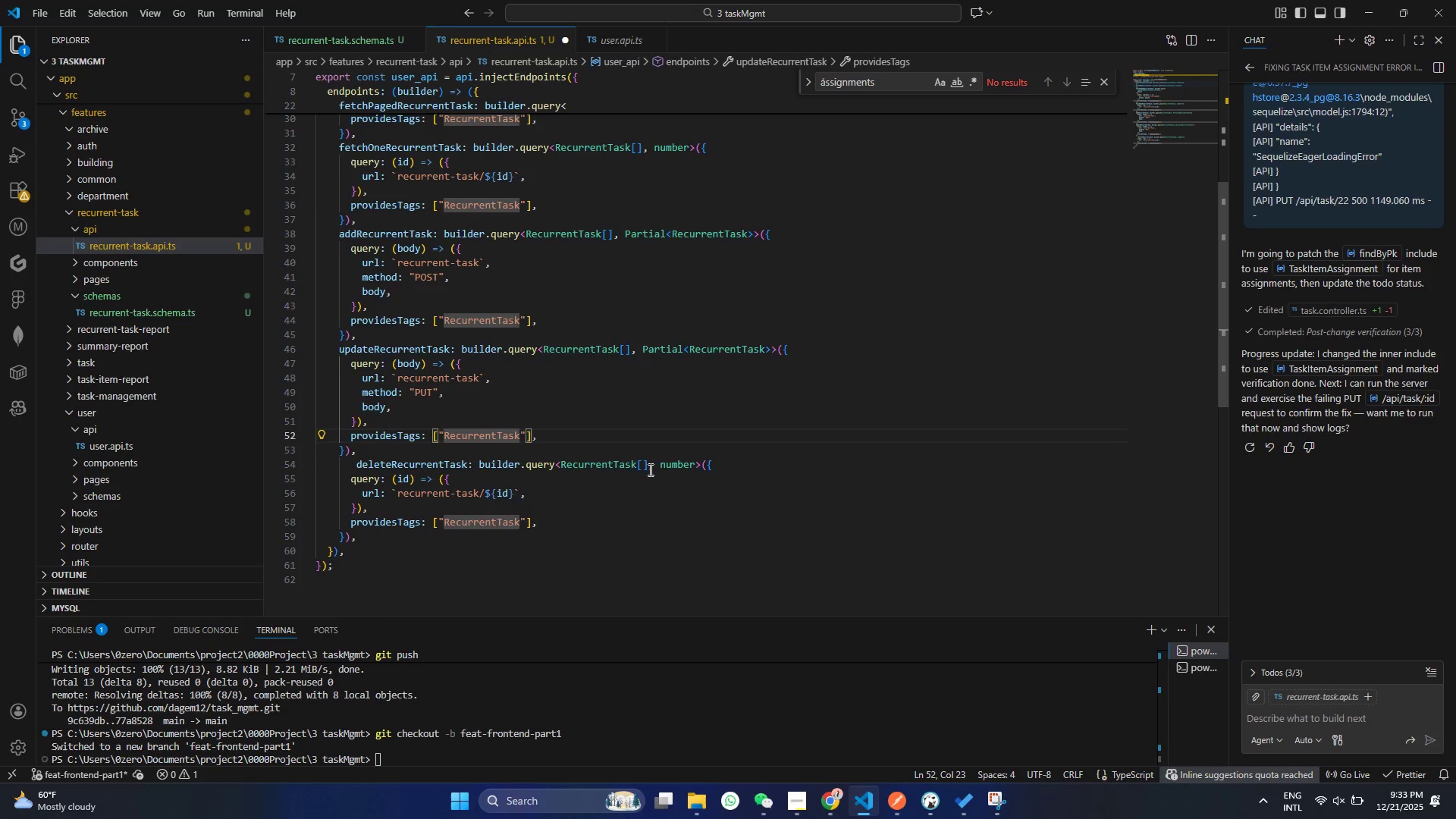 
mouse_move([539, 467])
 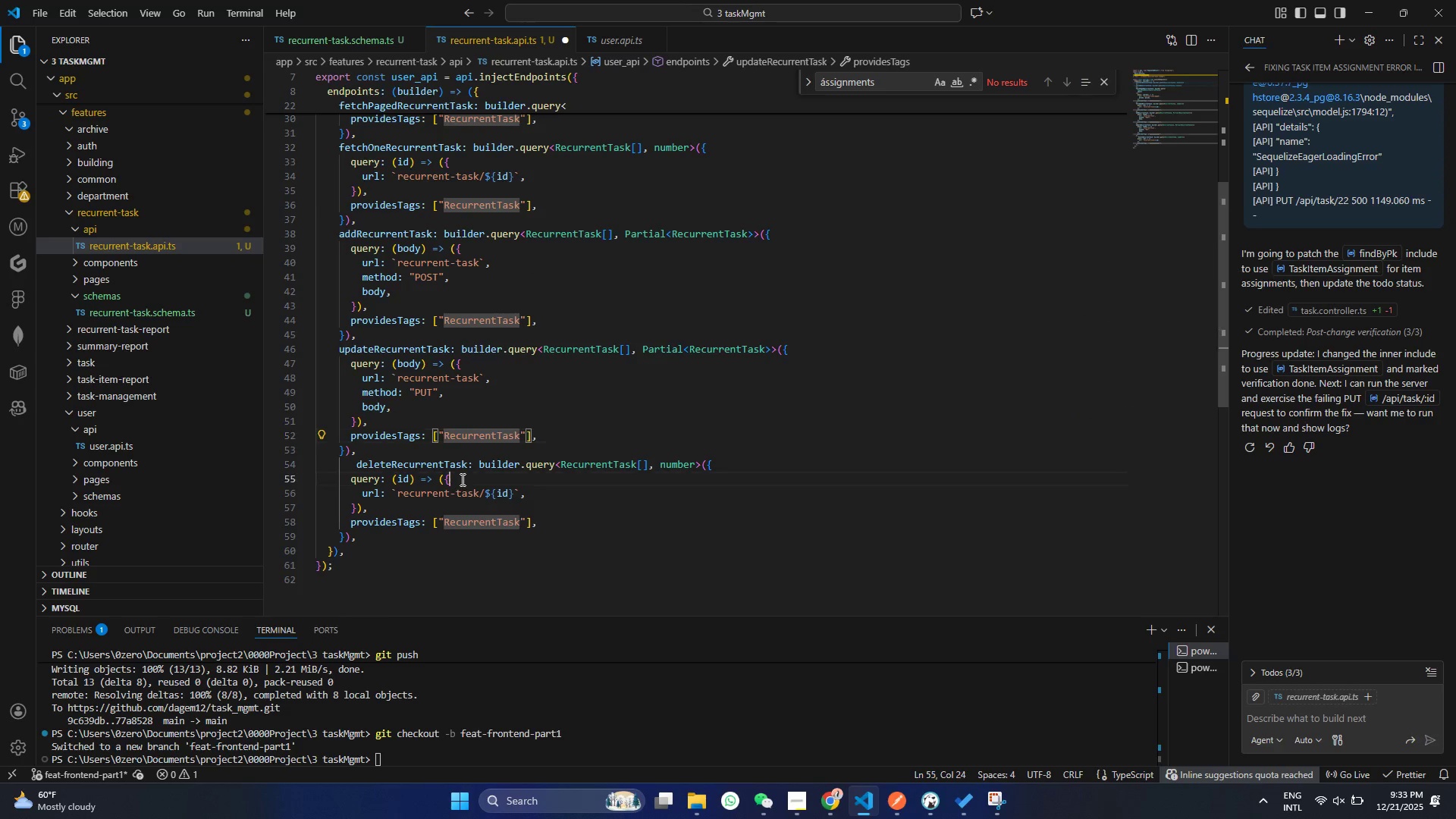 
left_click([461, 479])
 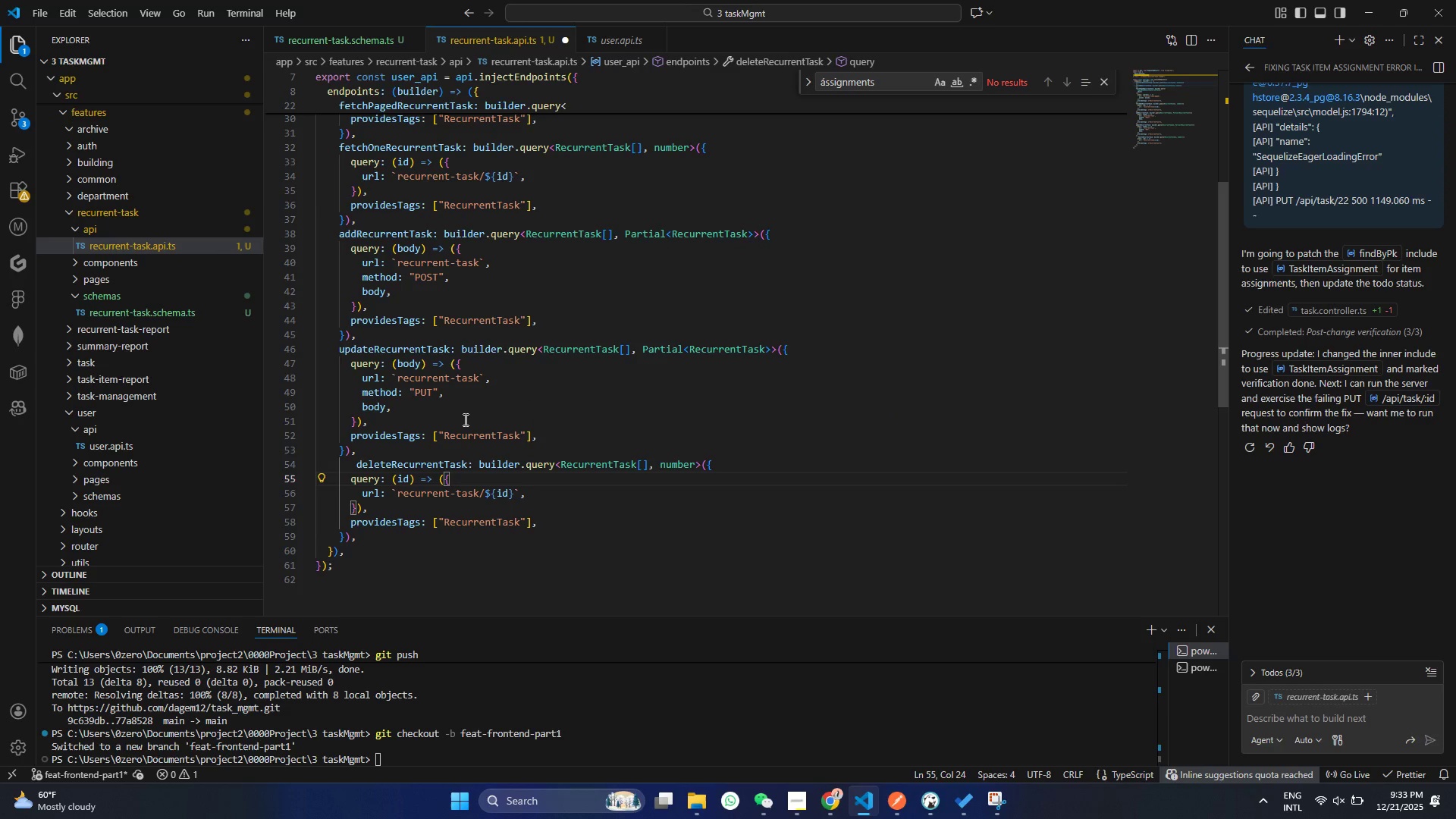 
wait(8.14)
 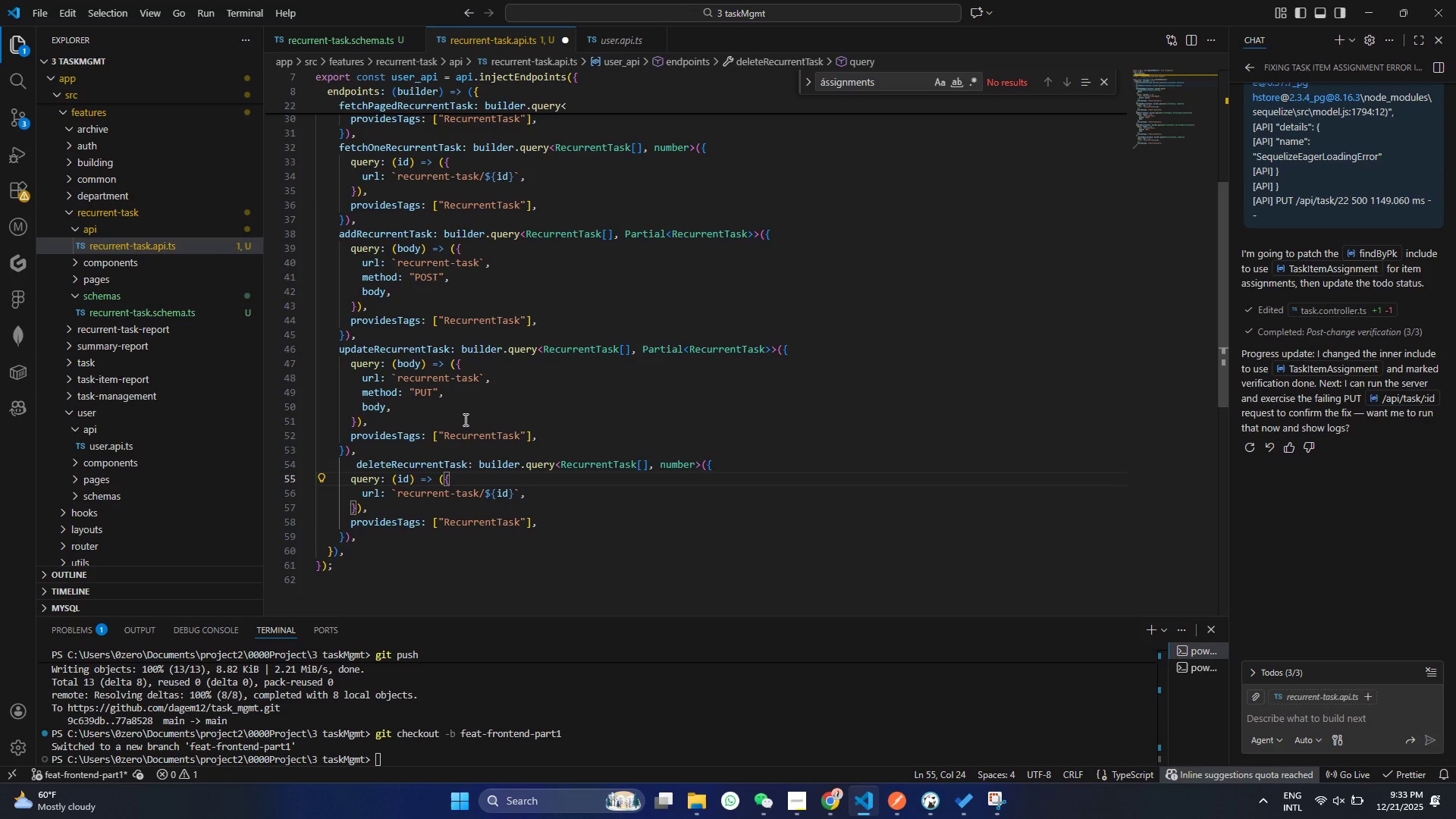 
double_click([500, 236])
 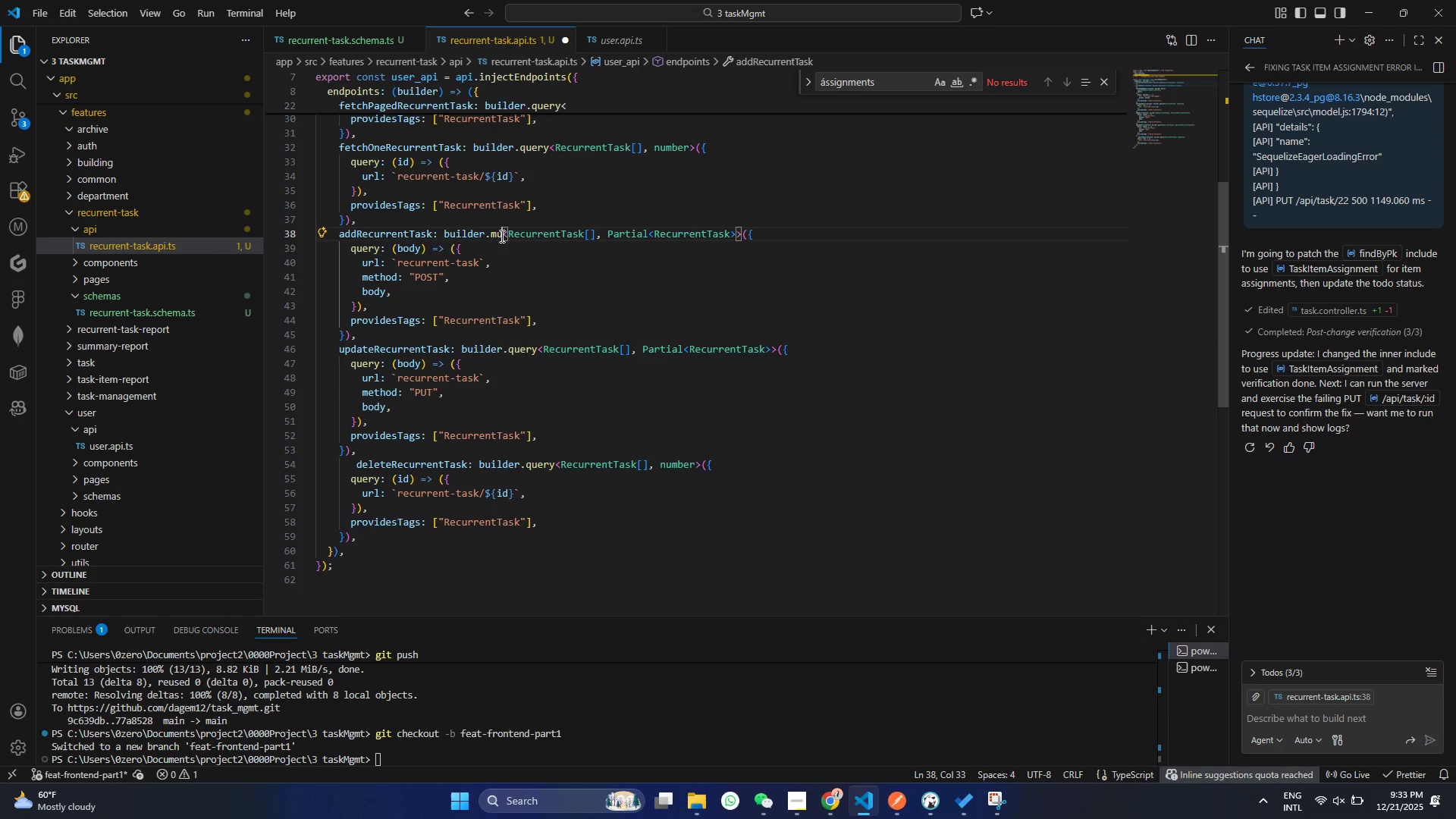 
type(mut)
 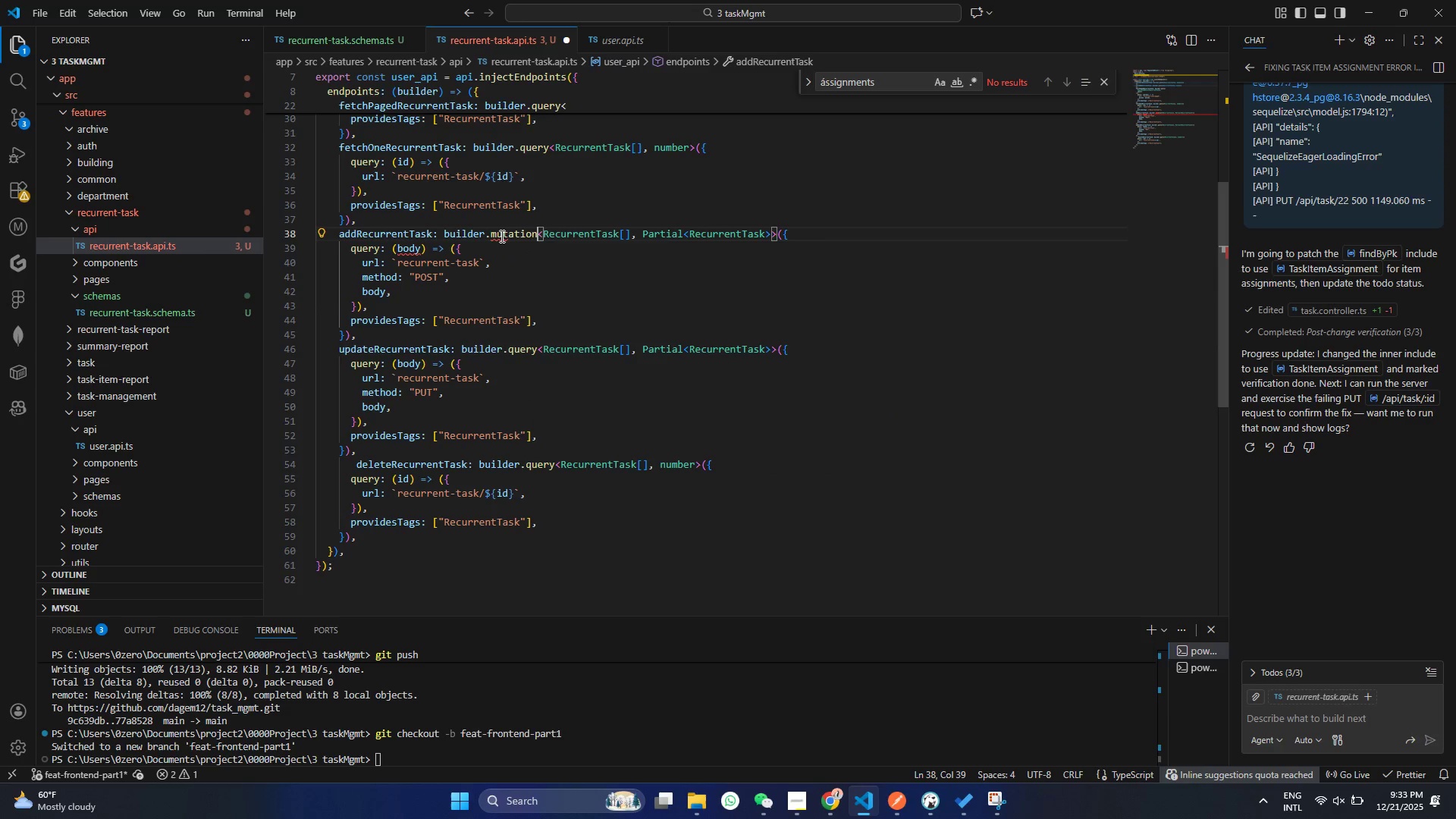 
key(Enter)
 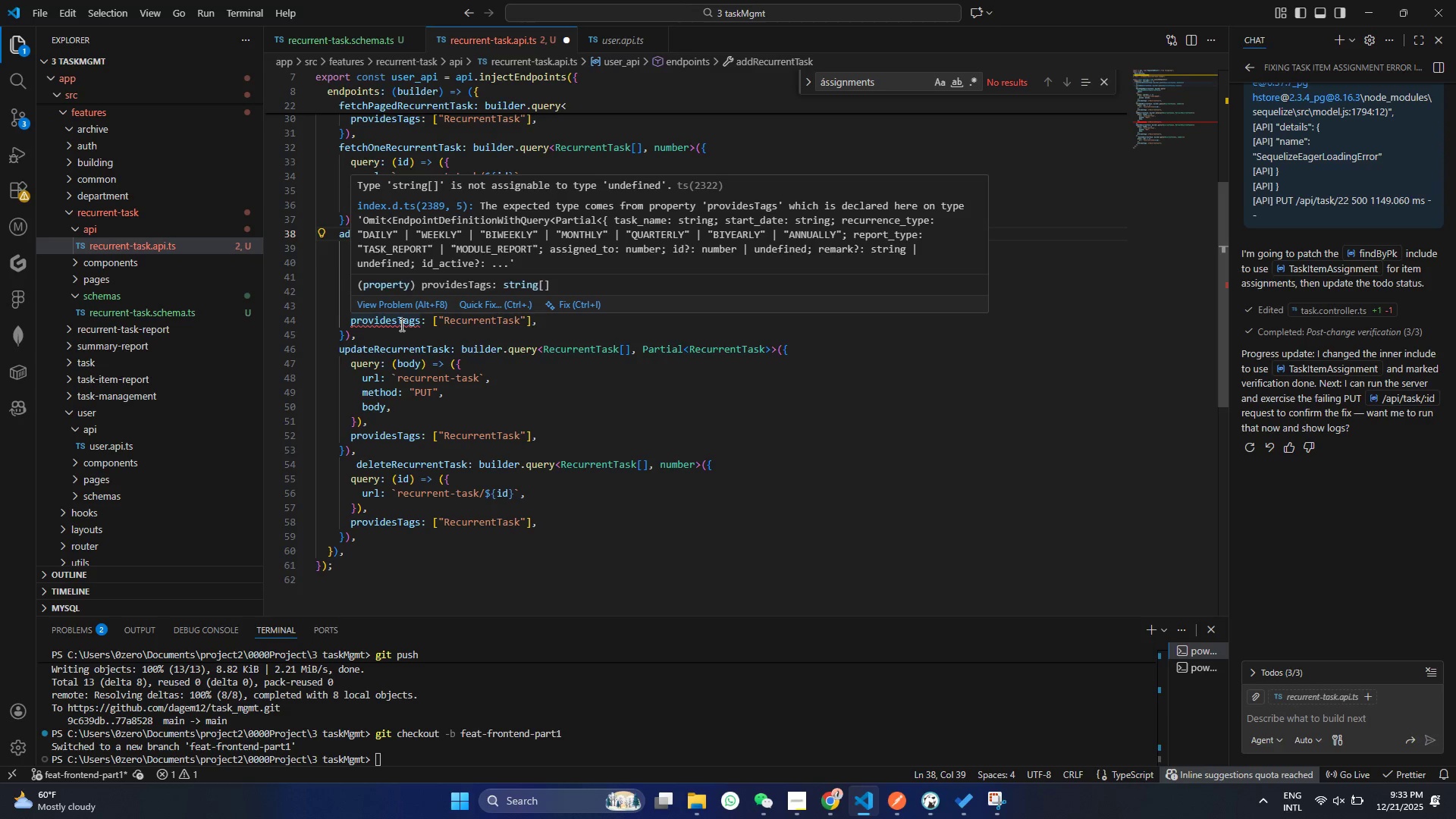 
double_click([400, 325])
 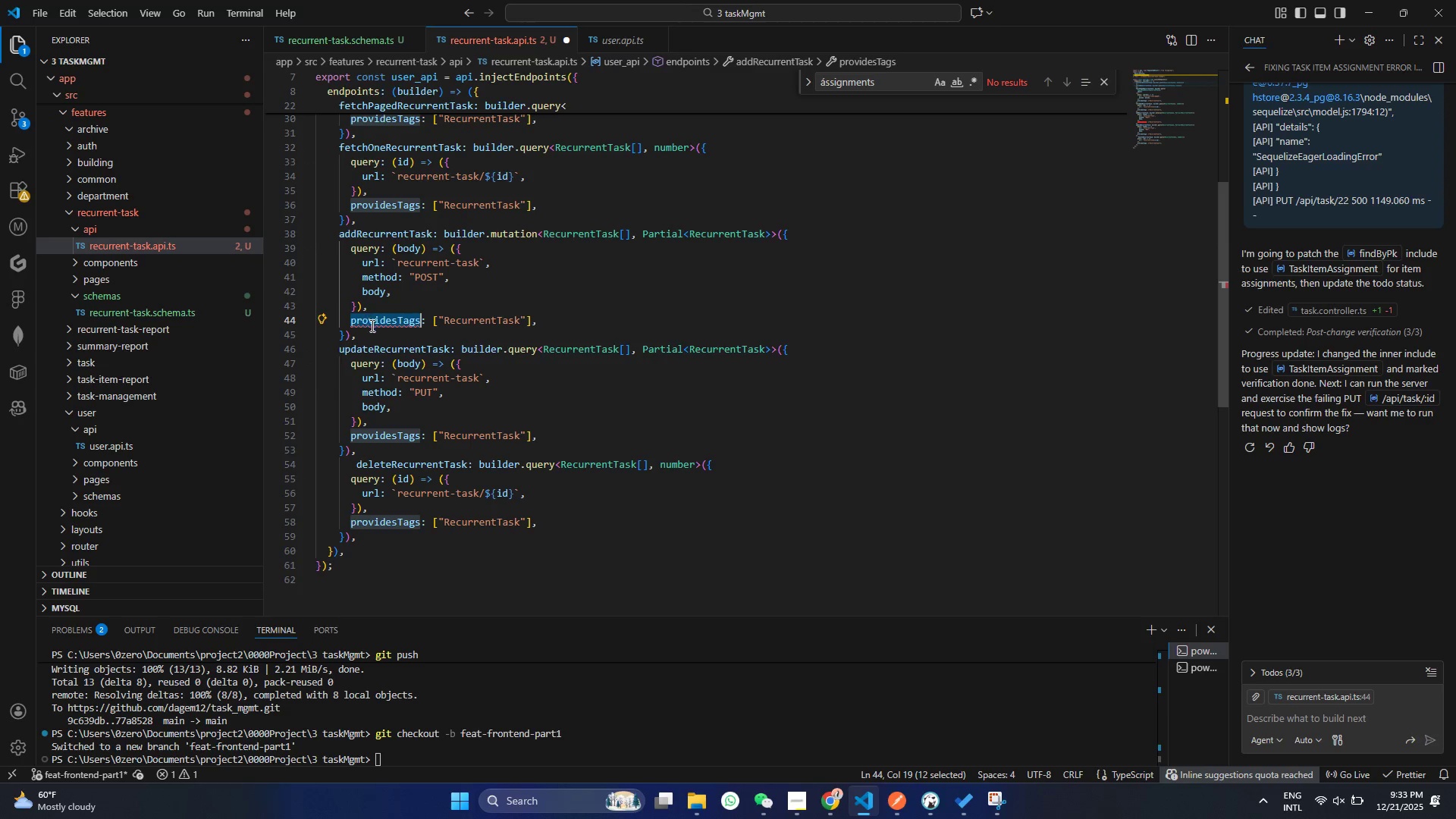 
wait(5.2)
 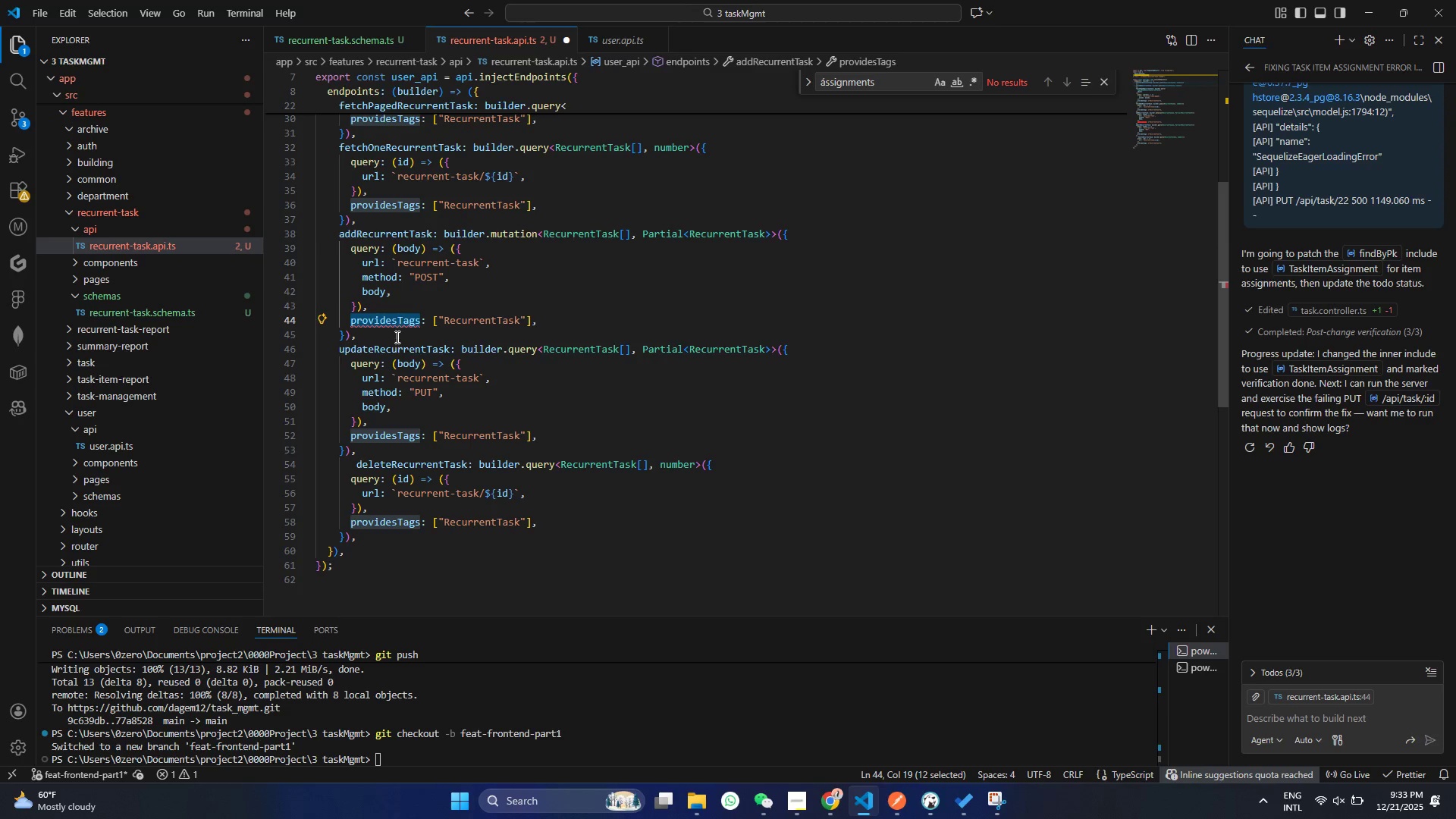 
left_click([397, 323])
 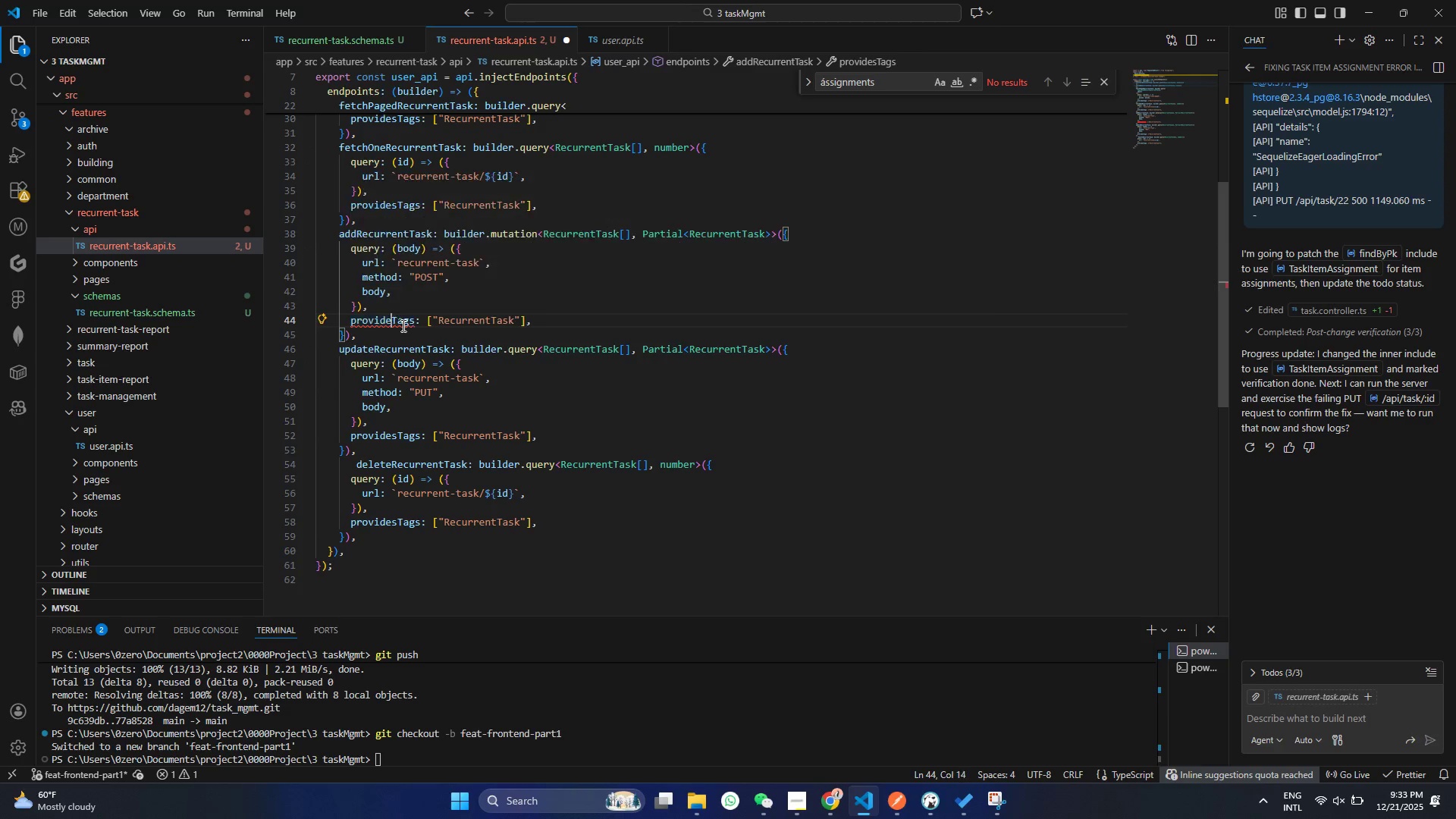 
key(Backspace)
key(Backspace)
key(Backspace)
key(Backspace)
key(Backspace)
key(Backspace)
type(inv)
 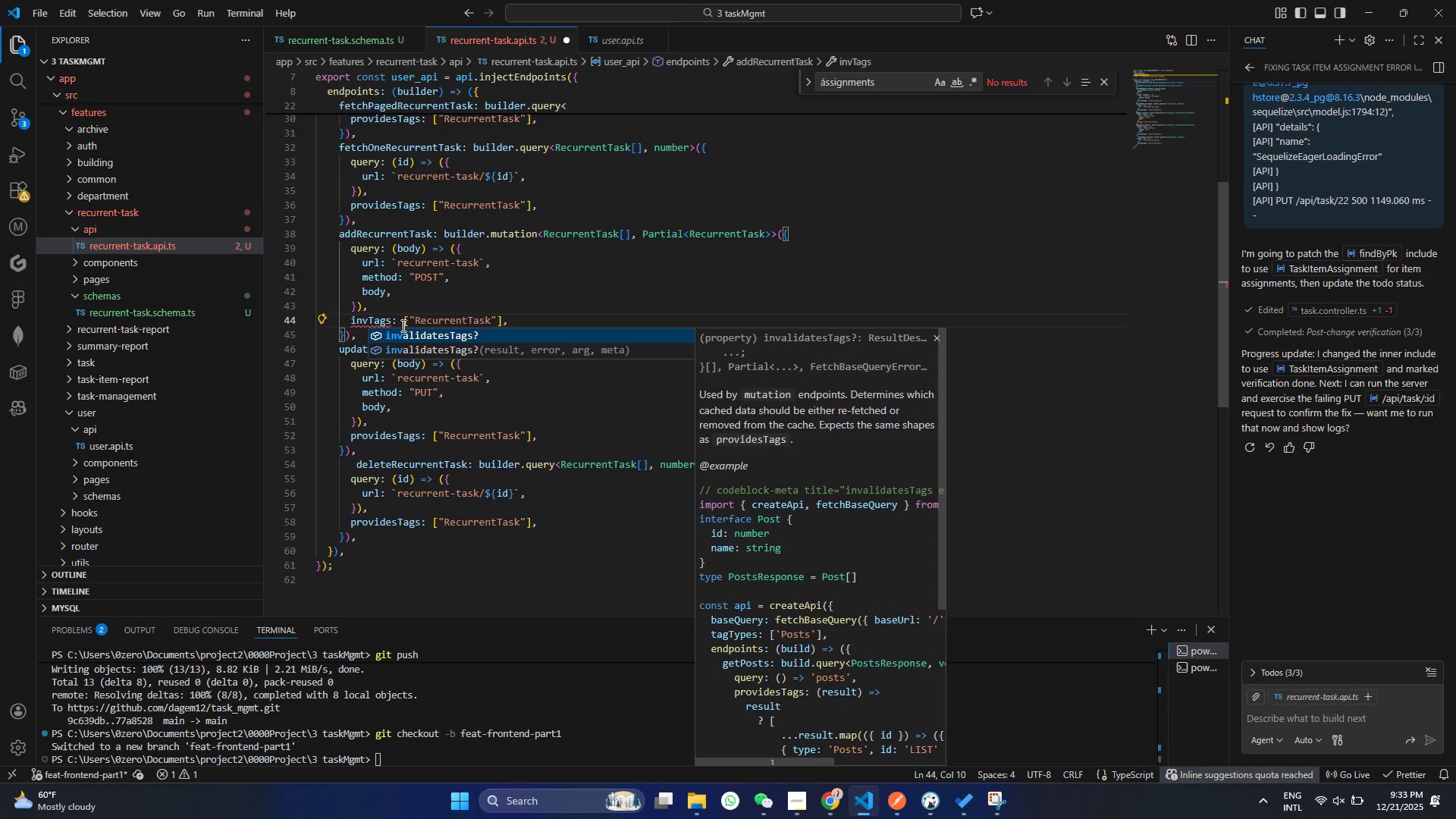 
key(Enter)
 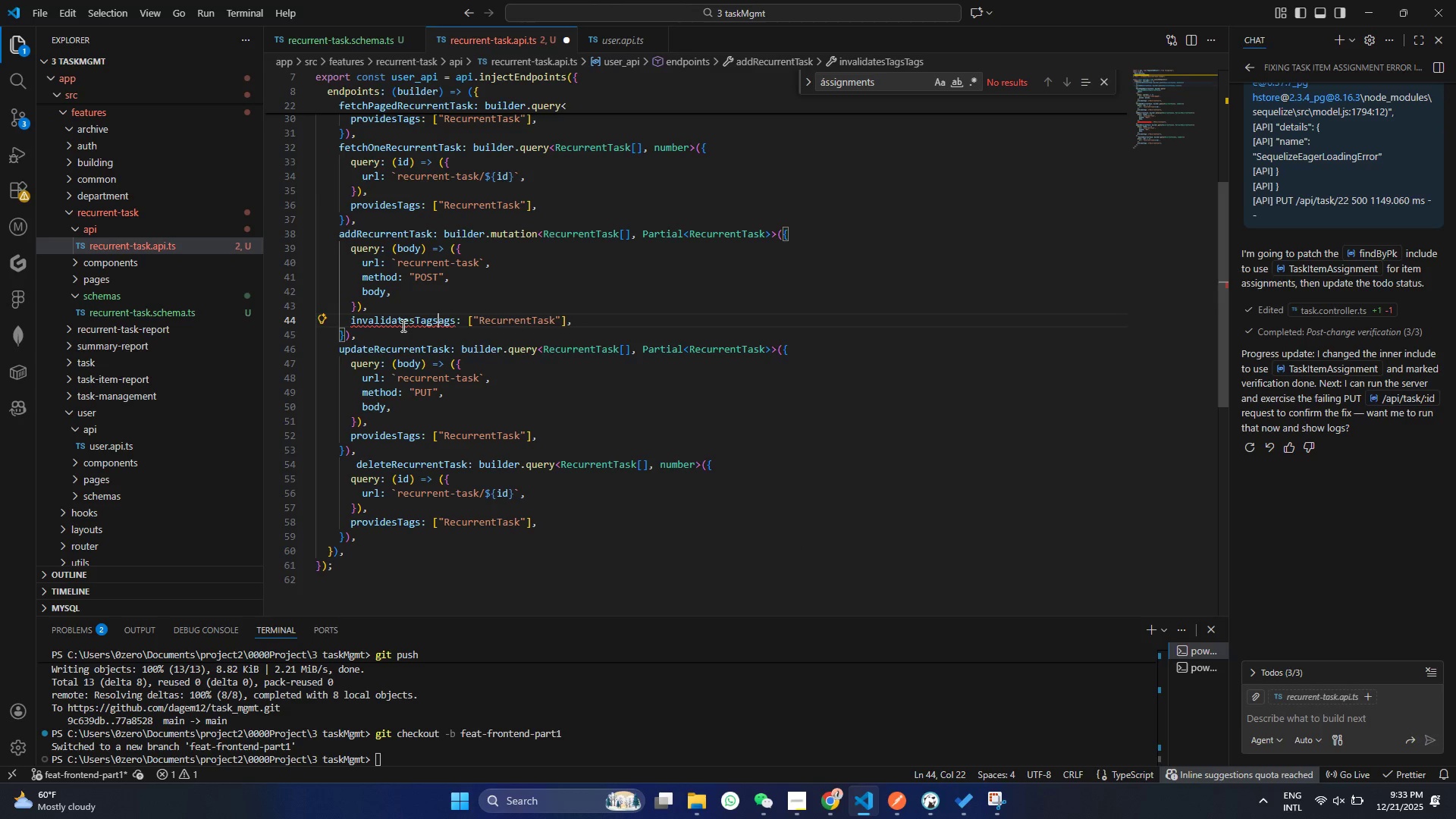 
key(Delete)
 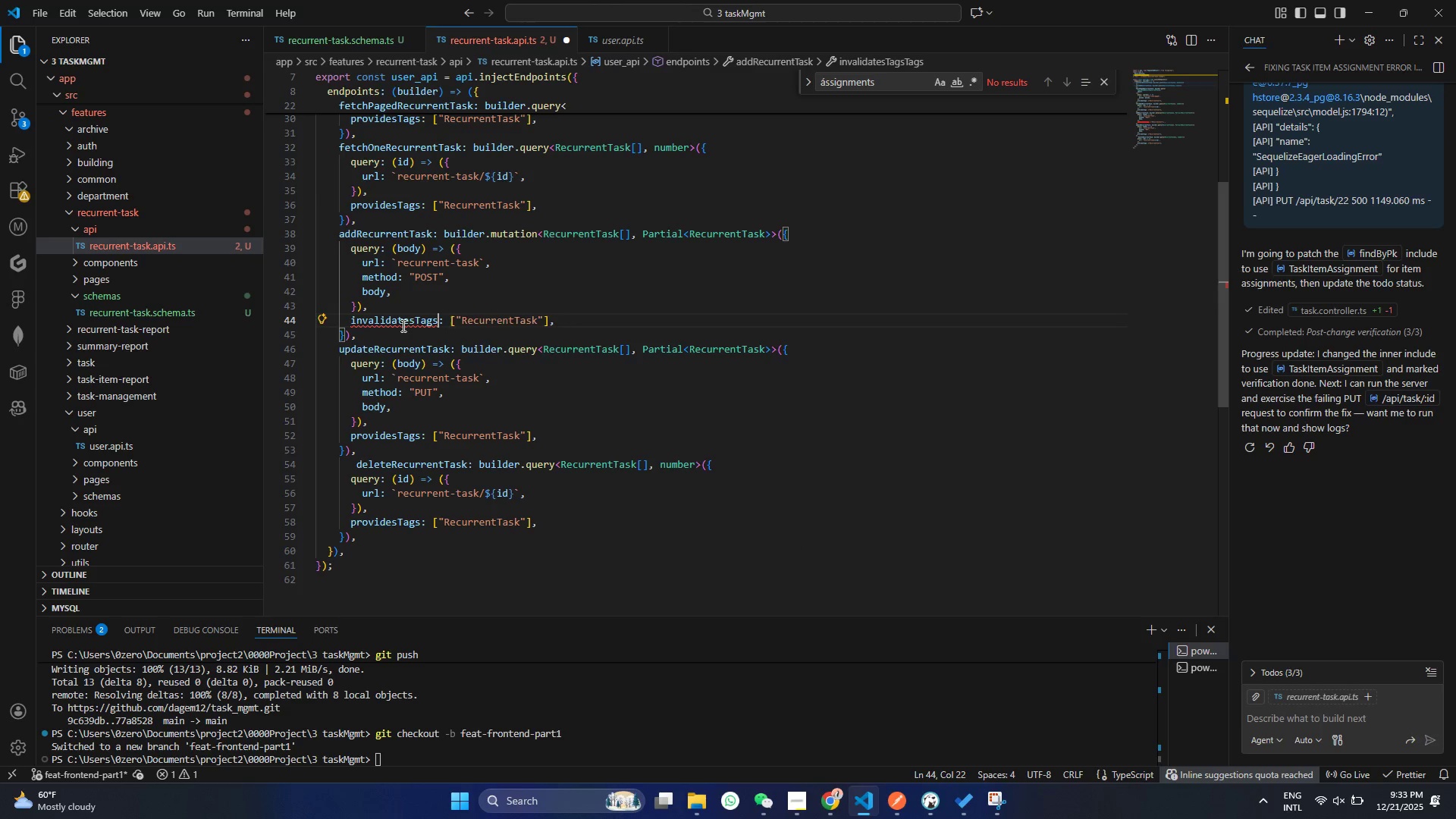 
key(Delete)
 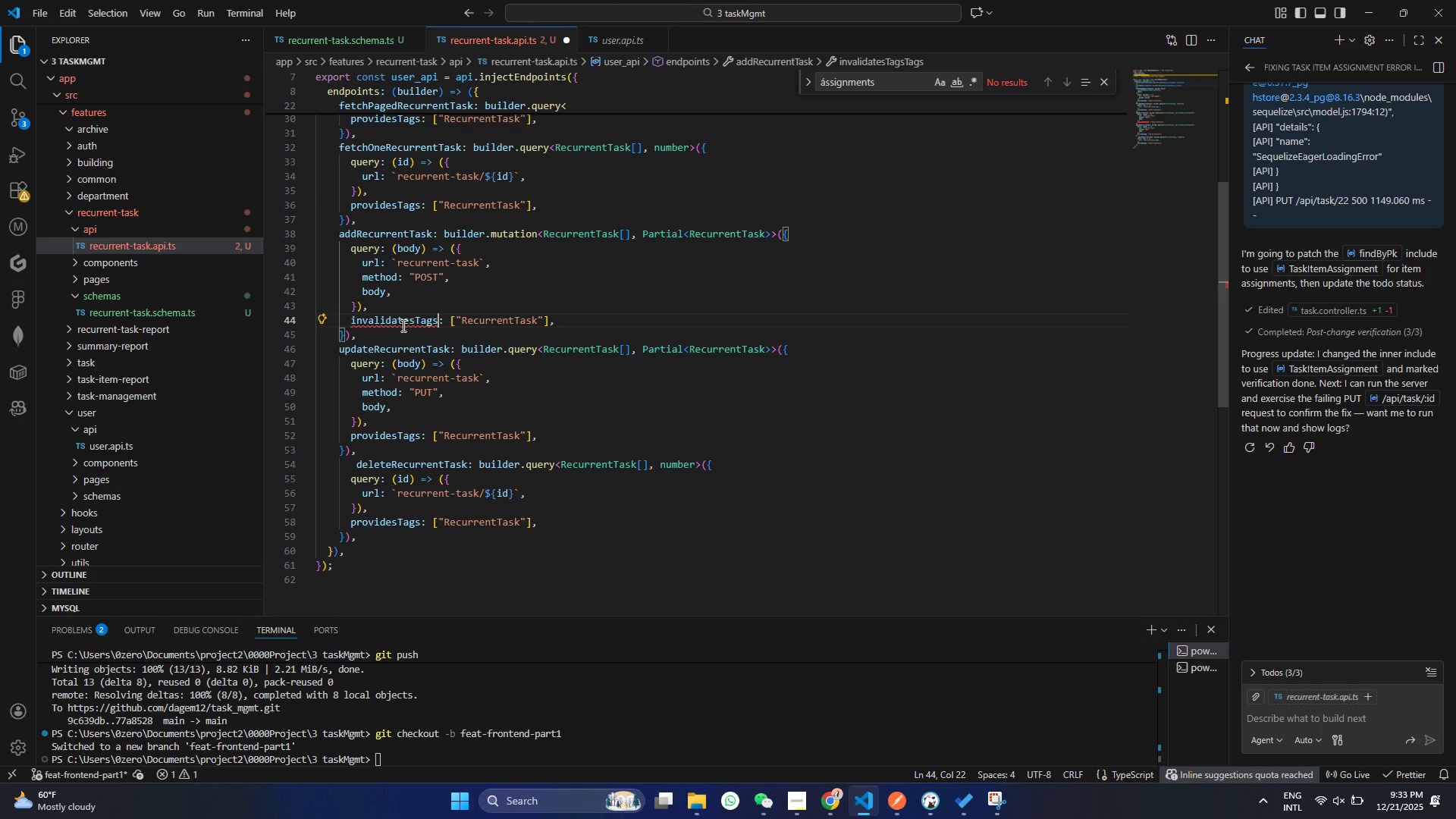 
key(Delete)
 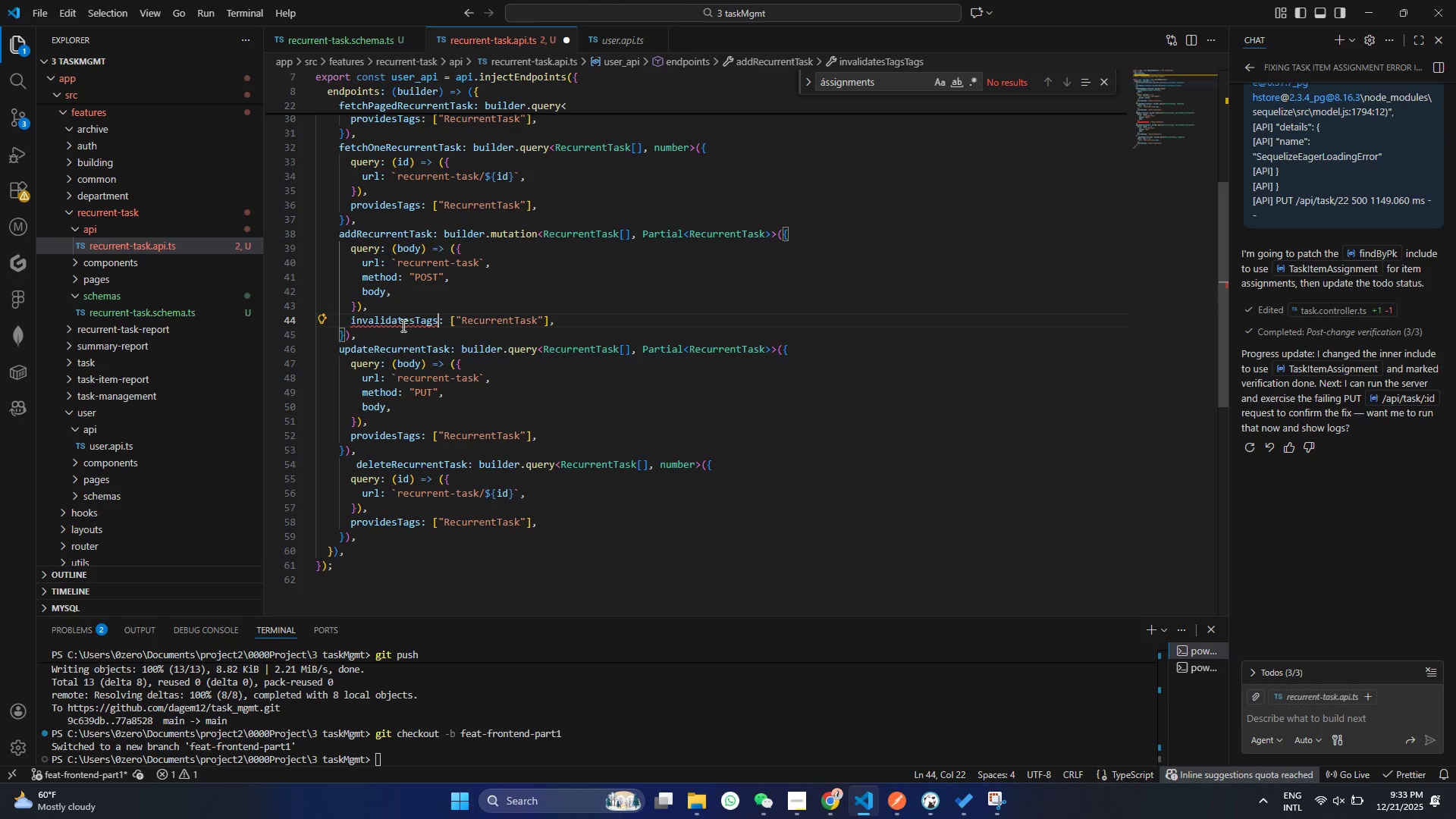 
key(Delete)
 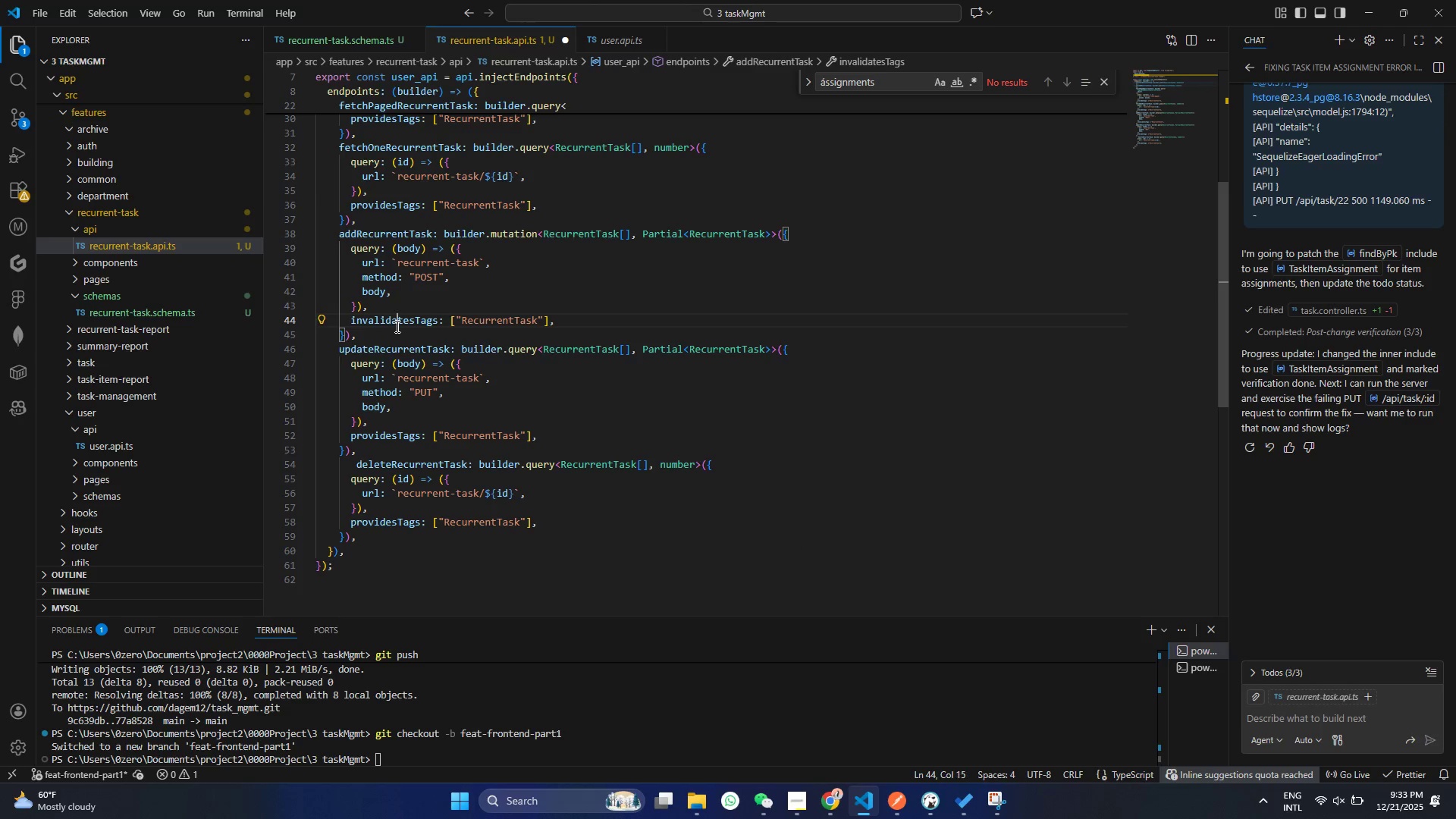 
double_click([396, 326])
 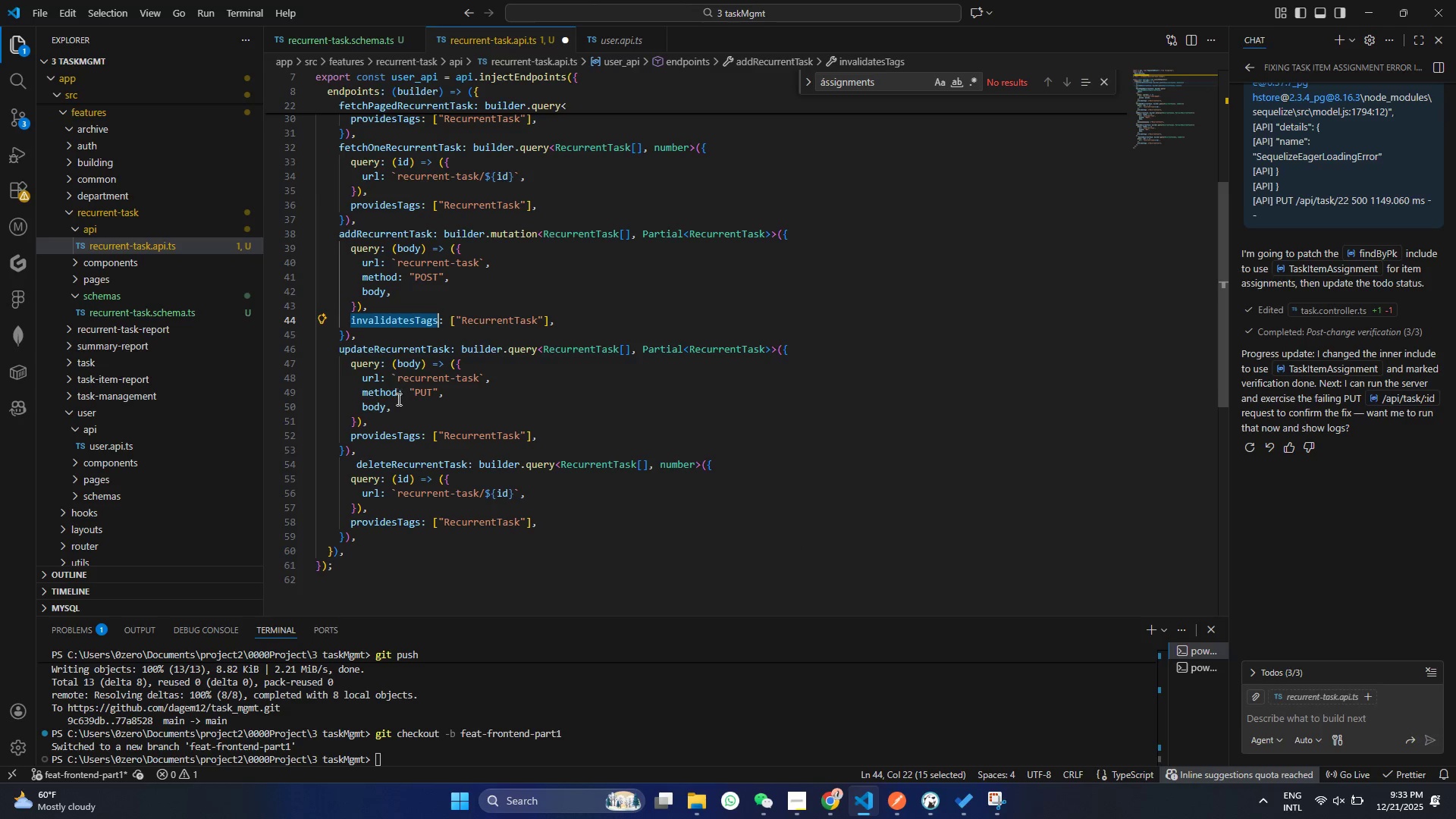 
key(Control+ControlLeft)
 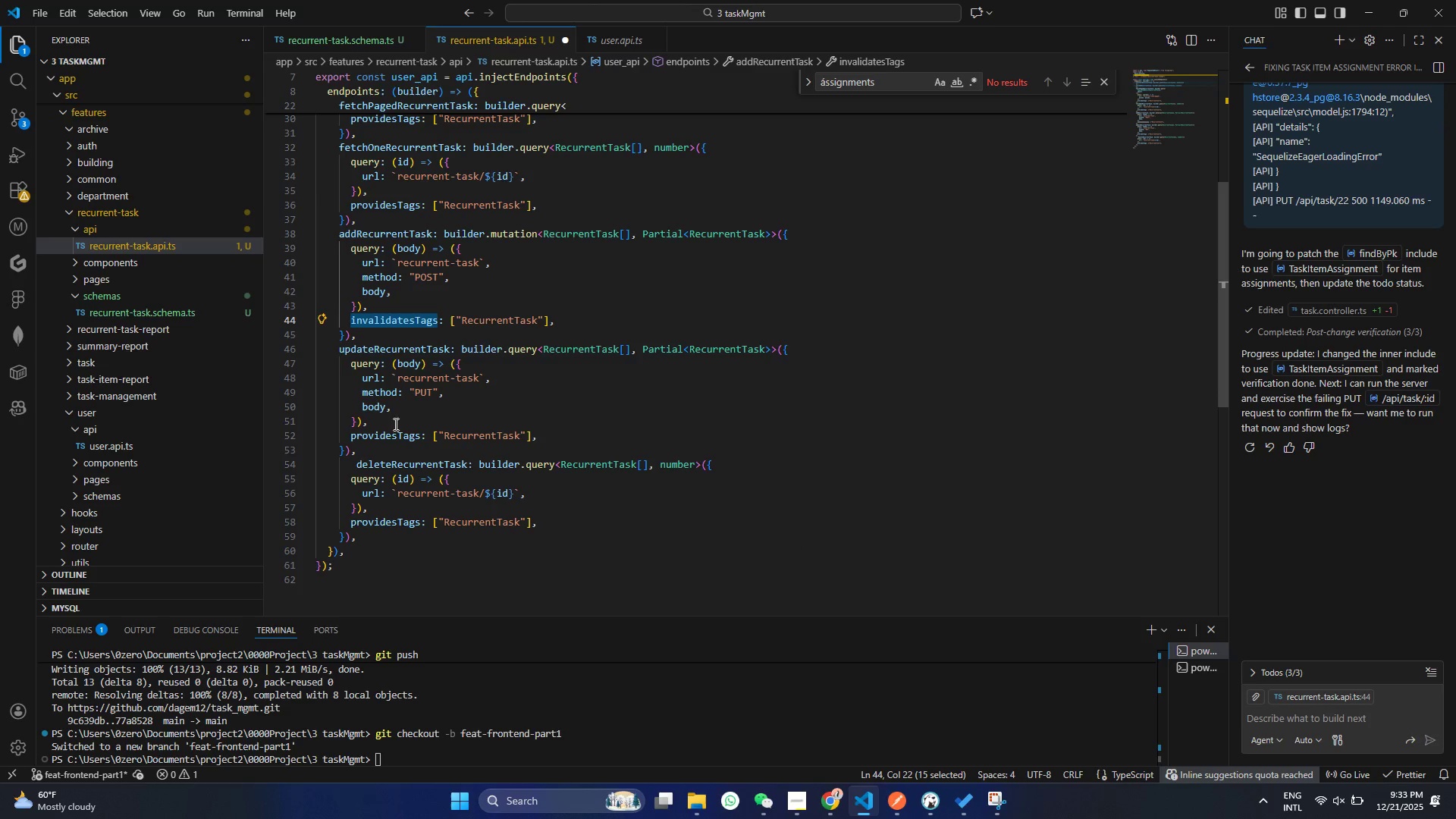 
key(Control+C)
 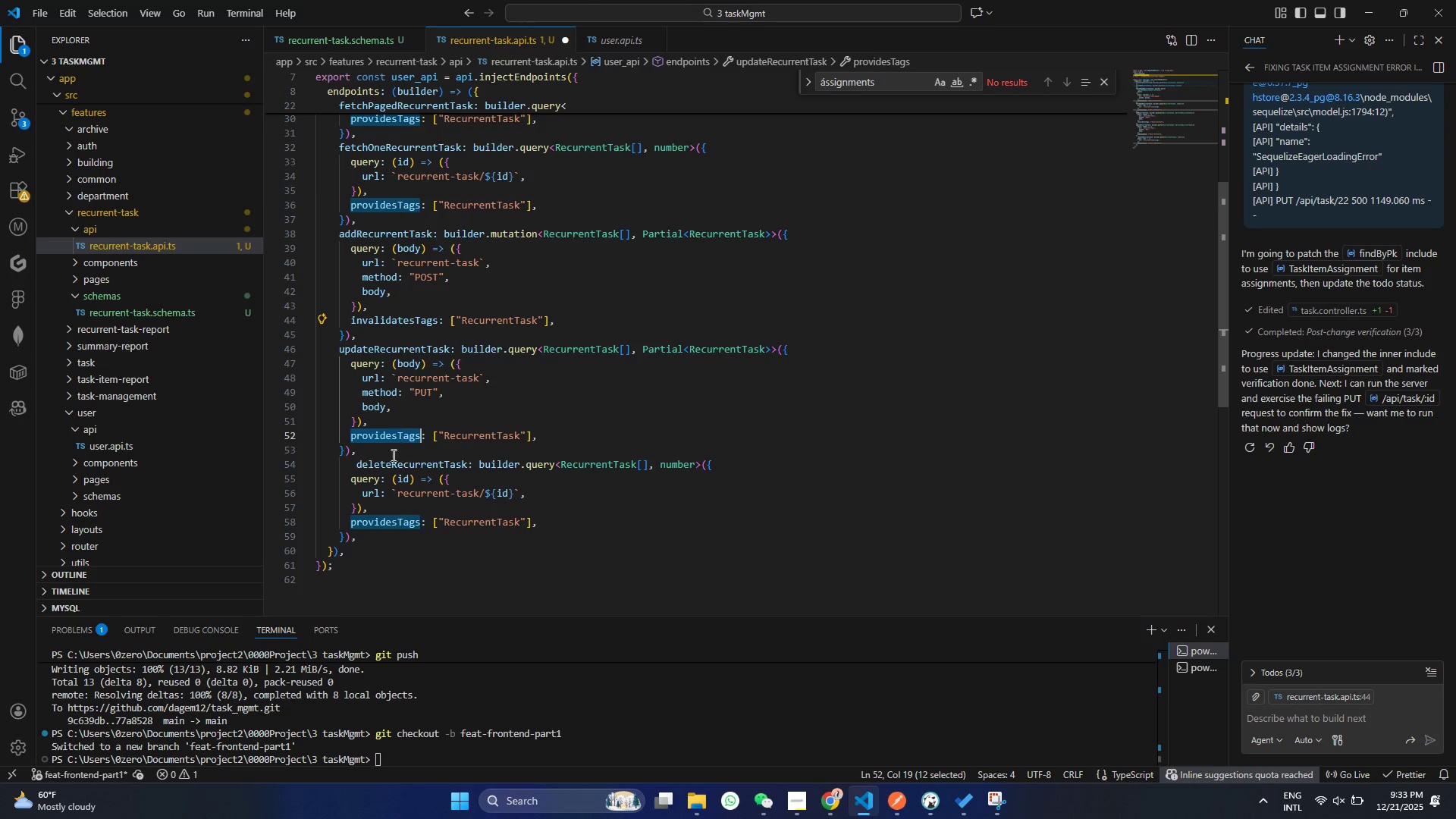 
double_click([393, 435])
 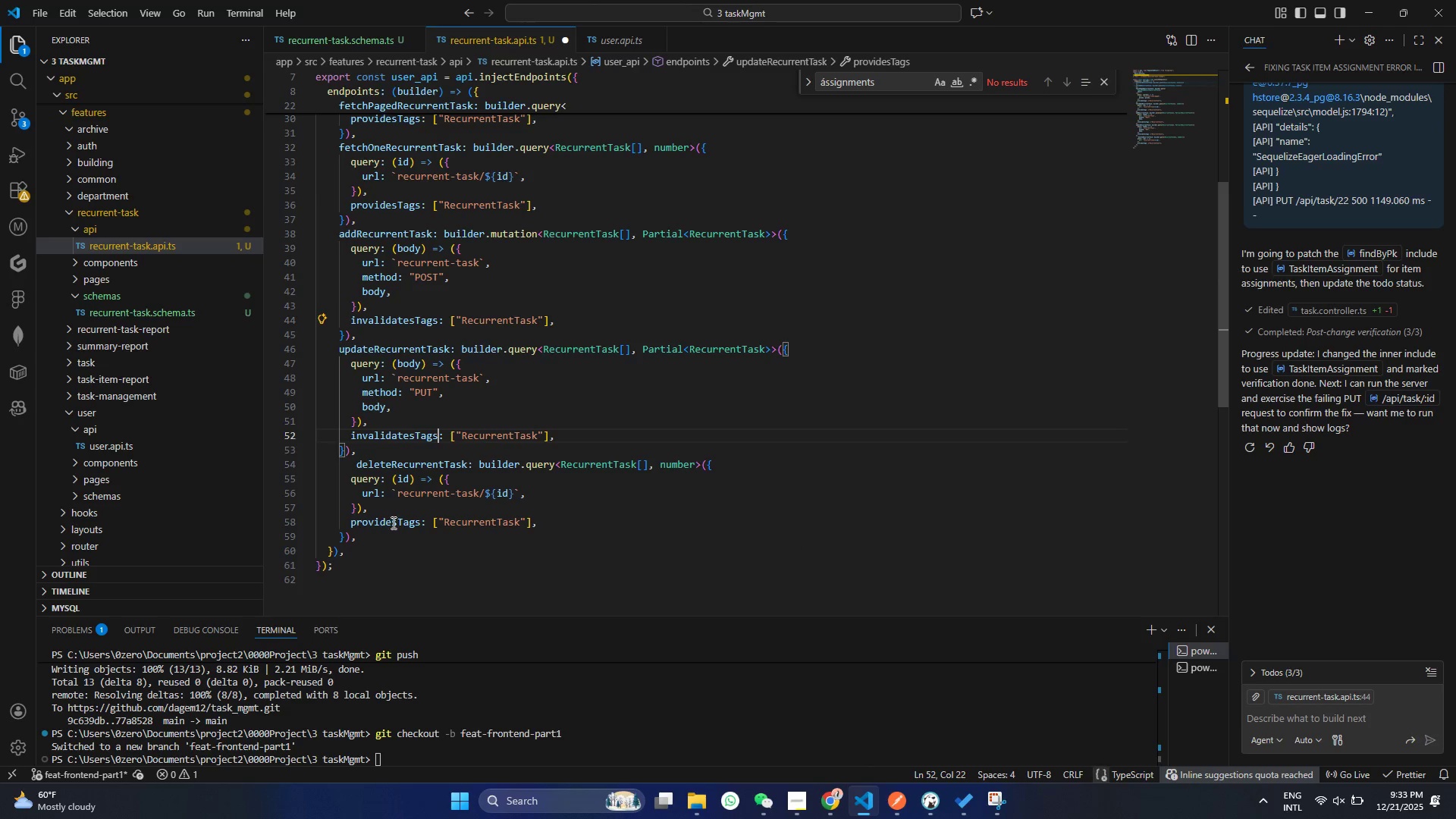 
key(Control+ControlLeft)
 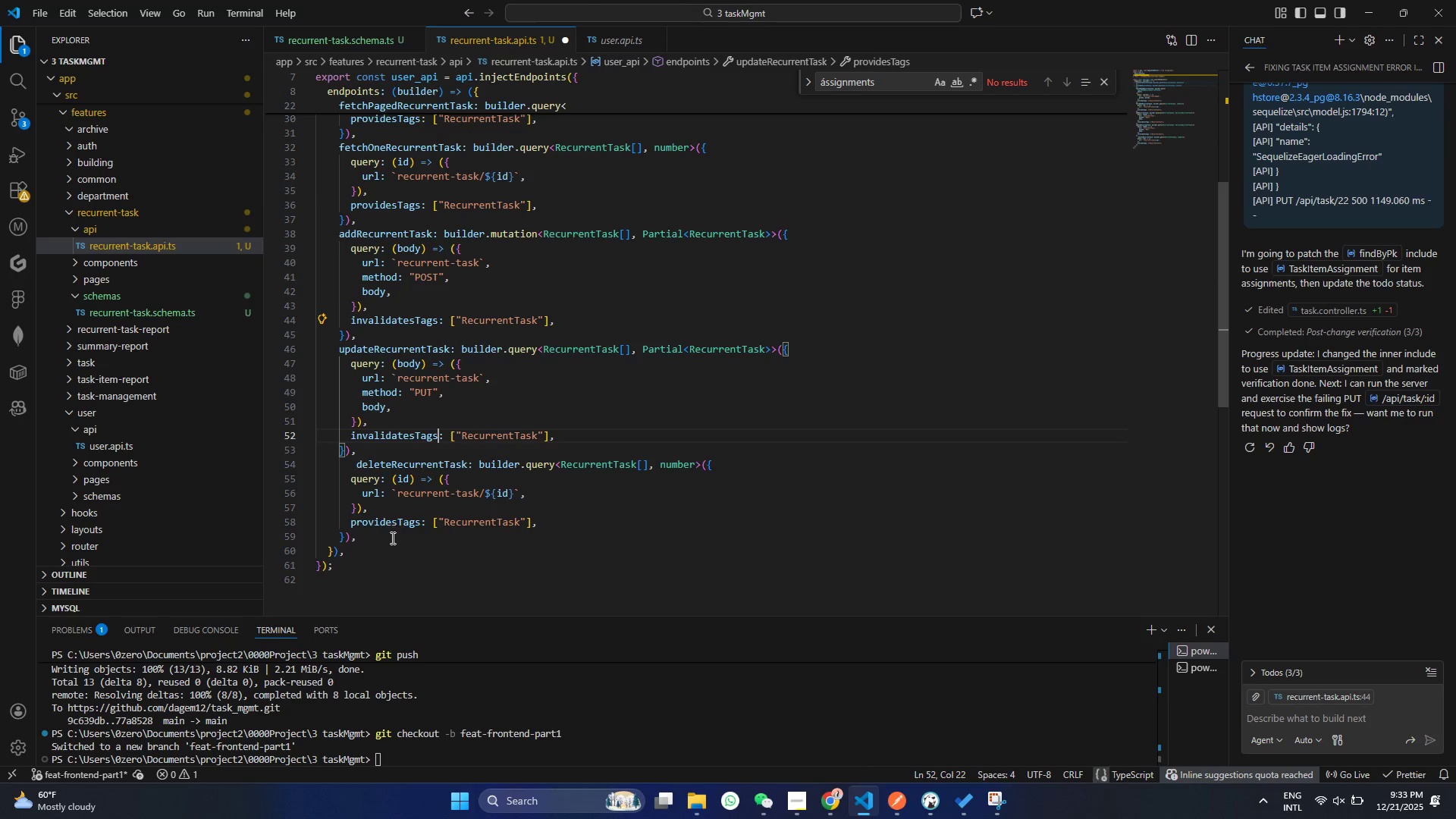 
key(Control+V)
 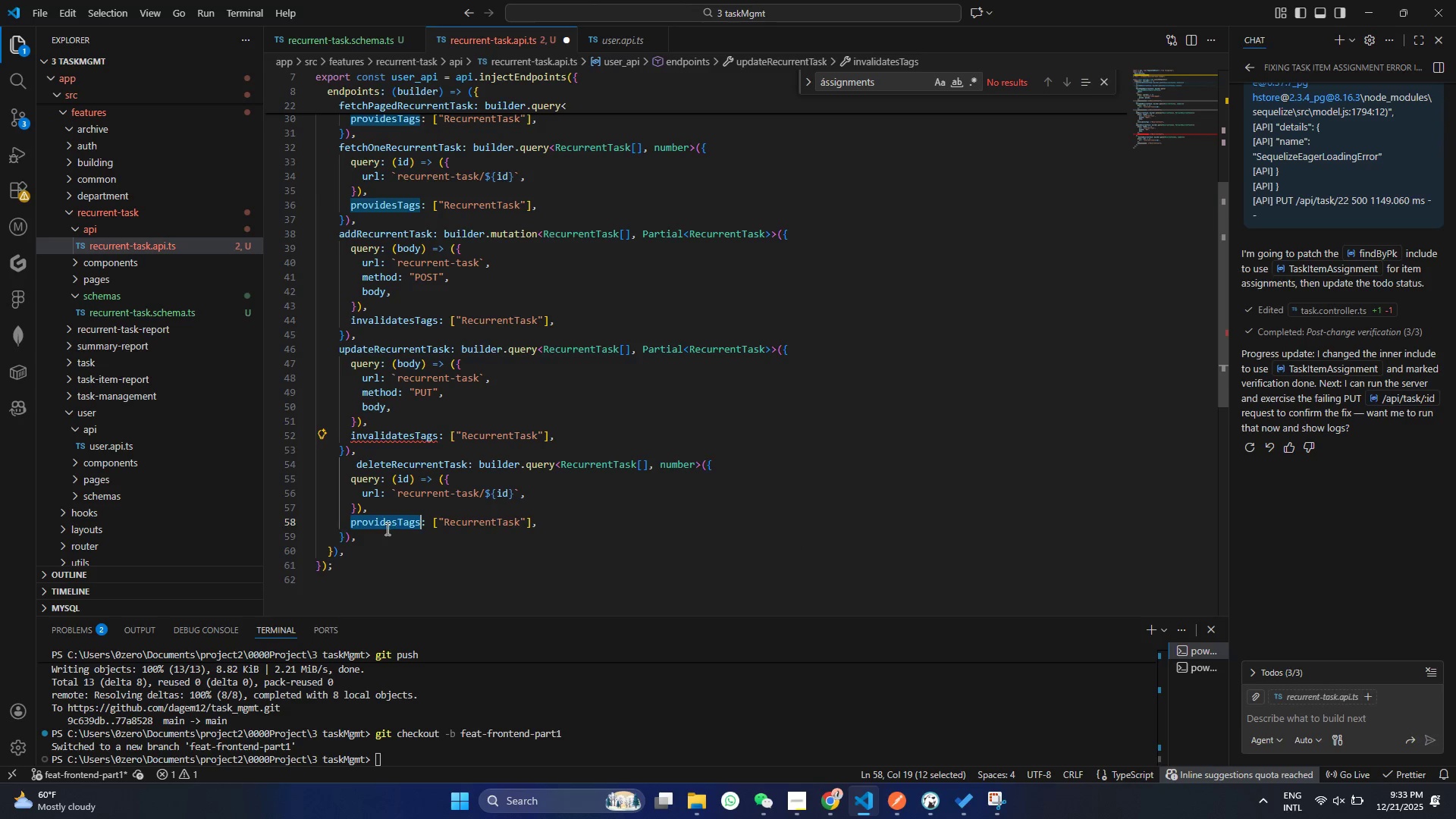 
double_click([386, 529])
 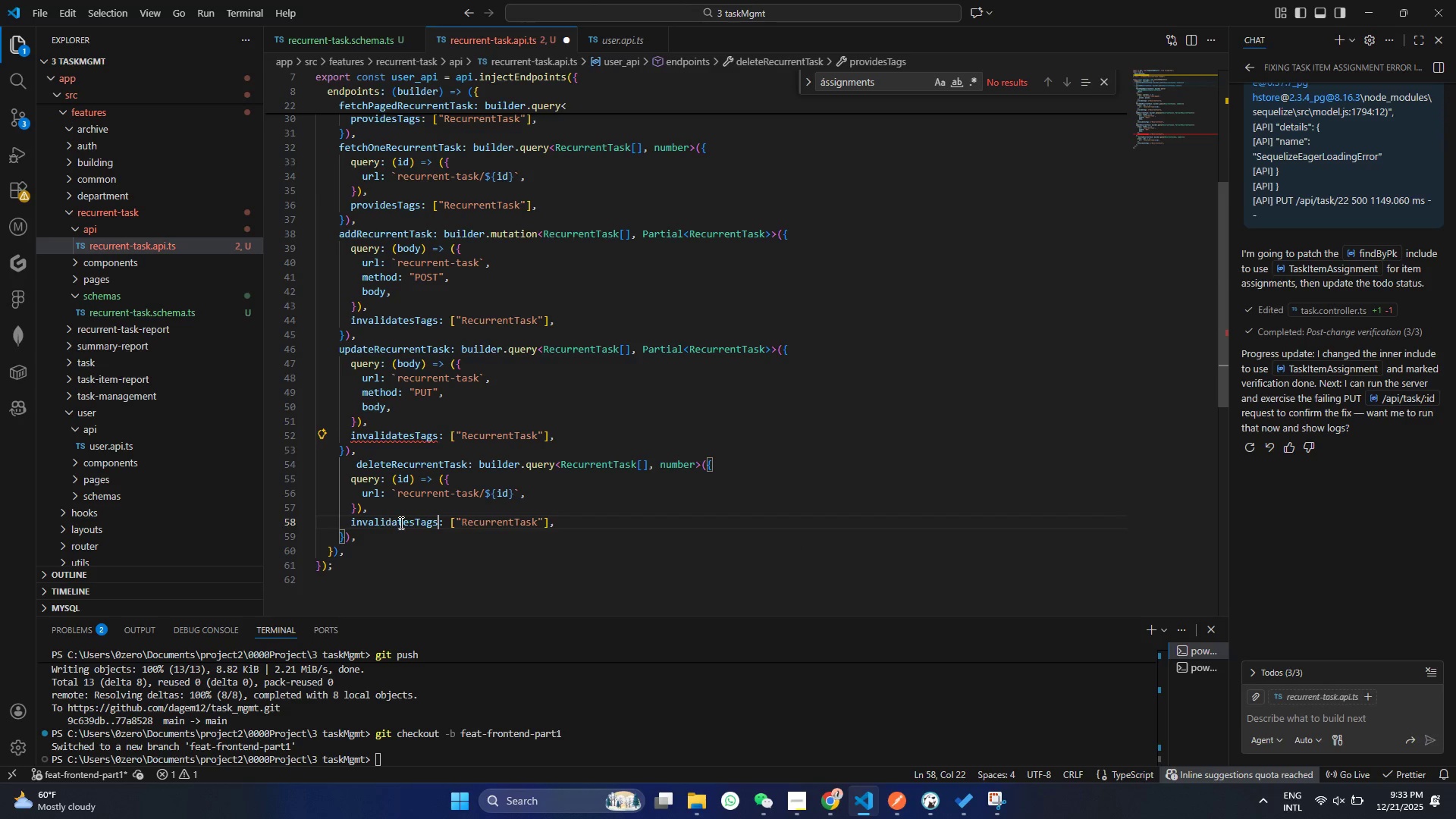 
key(Control+ControlLeft)
 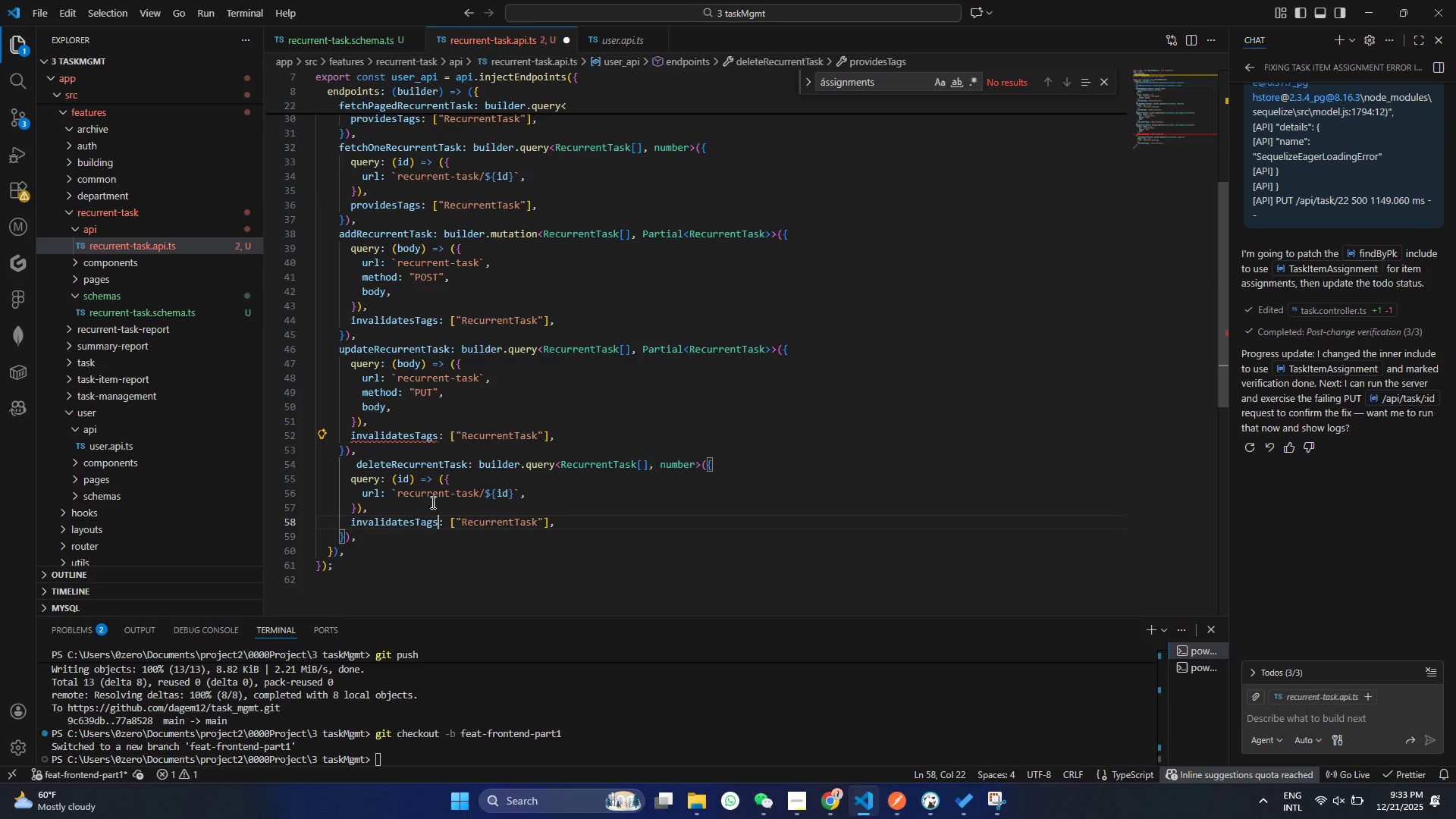 
key(Control+V)
 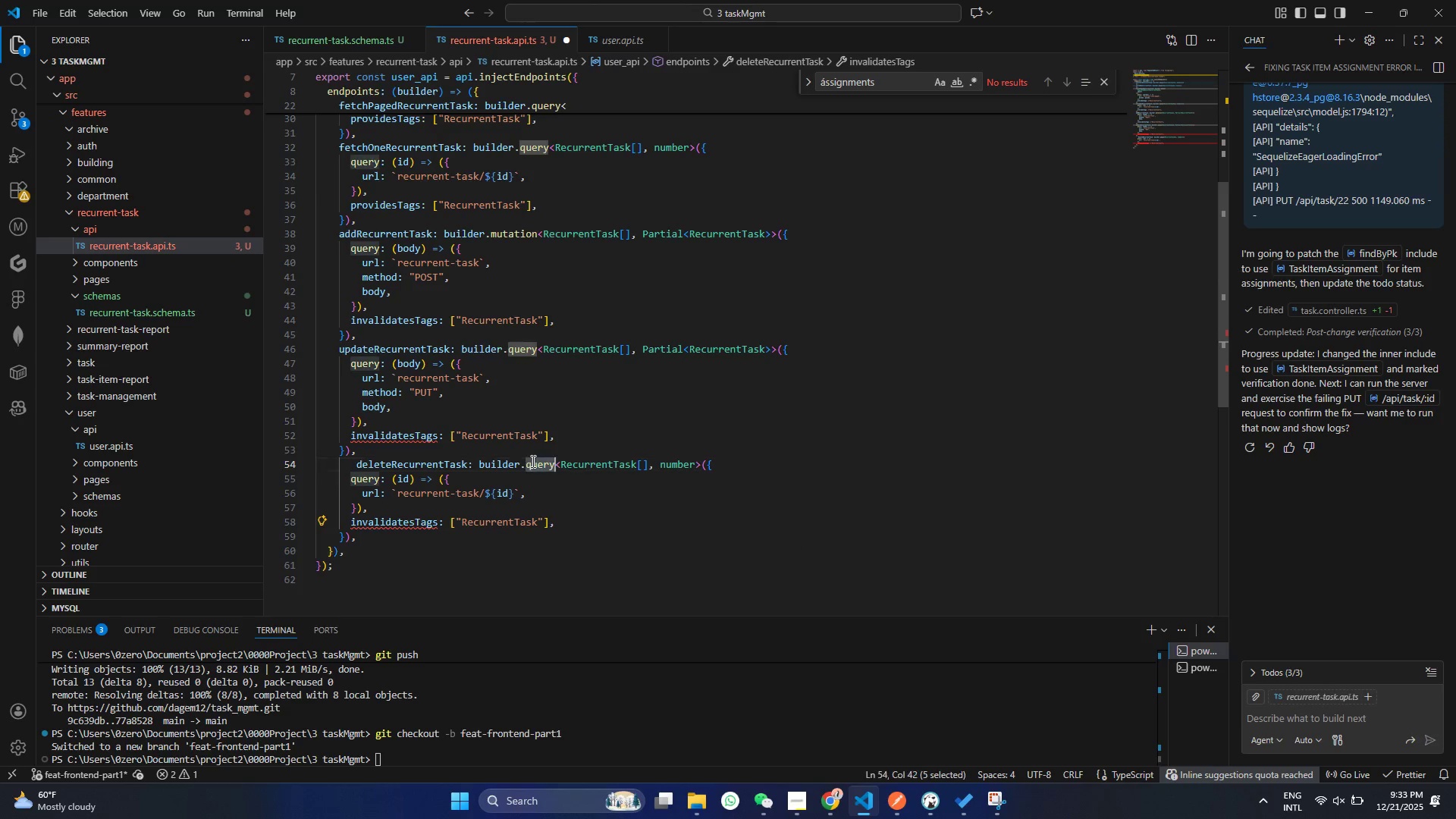 
double_click([532, 461])
 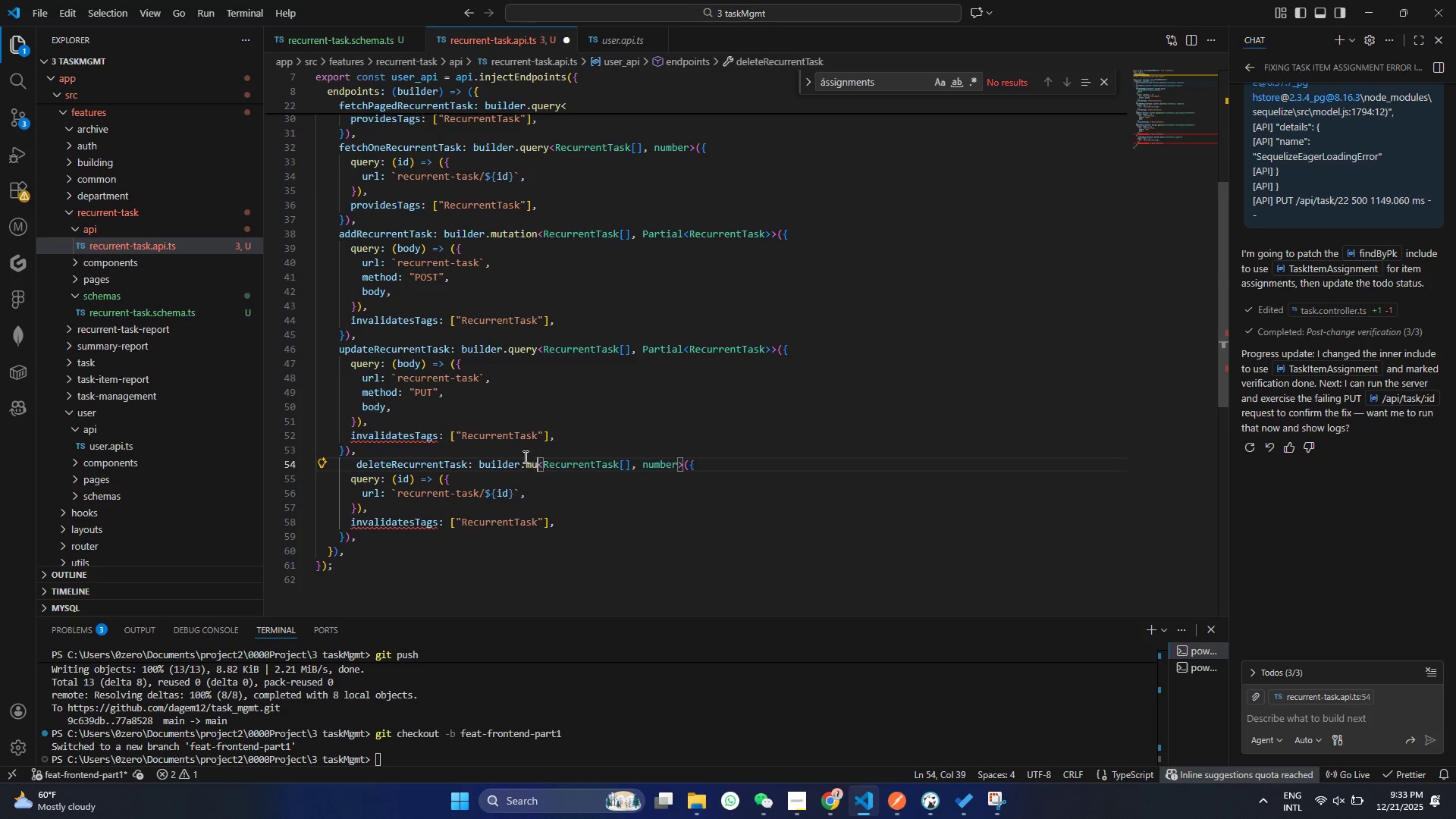 
hold_key(key=M, duration=4.7)
 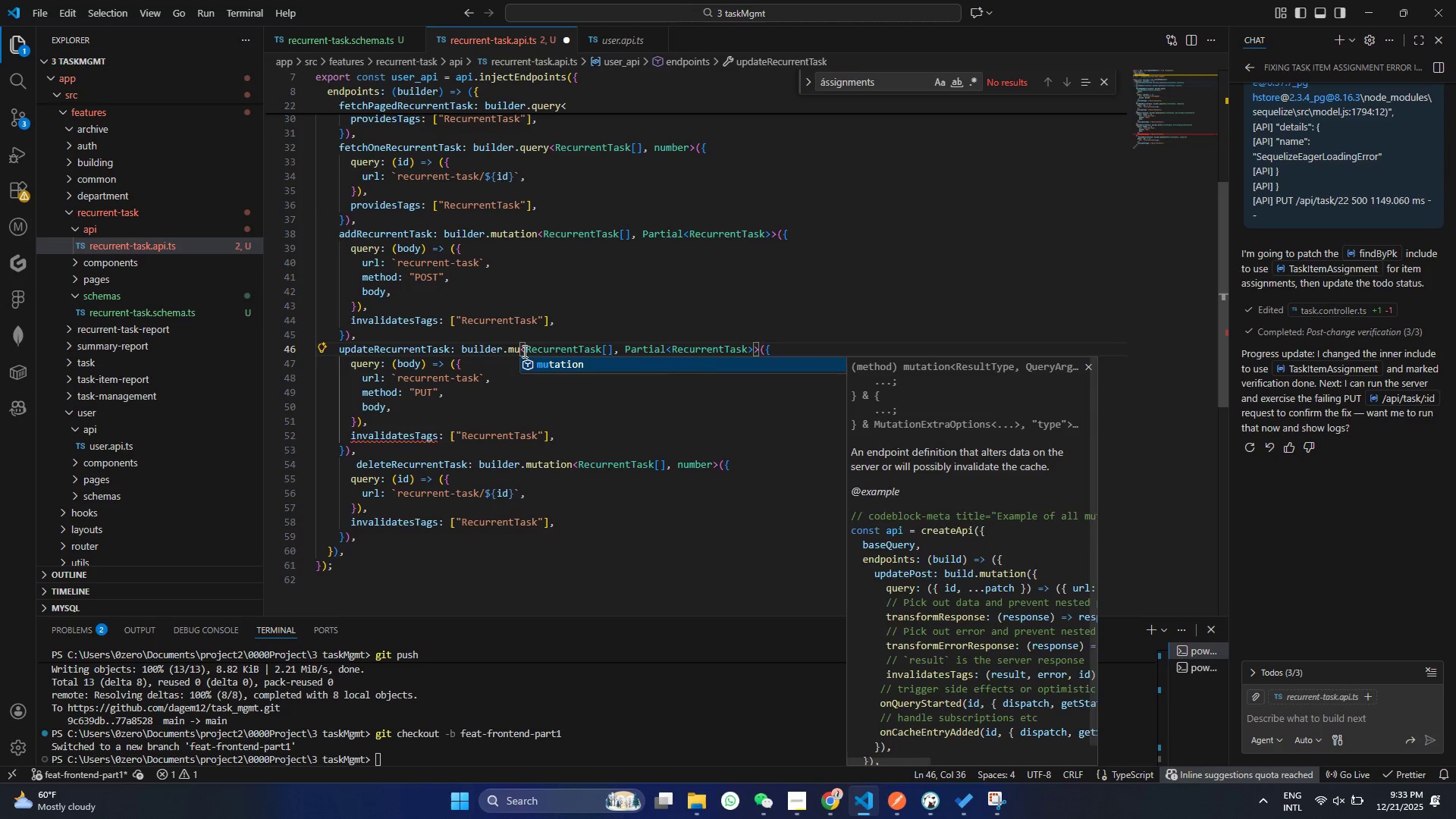 
key(U)
 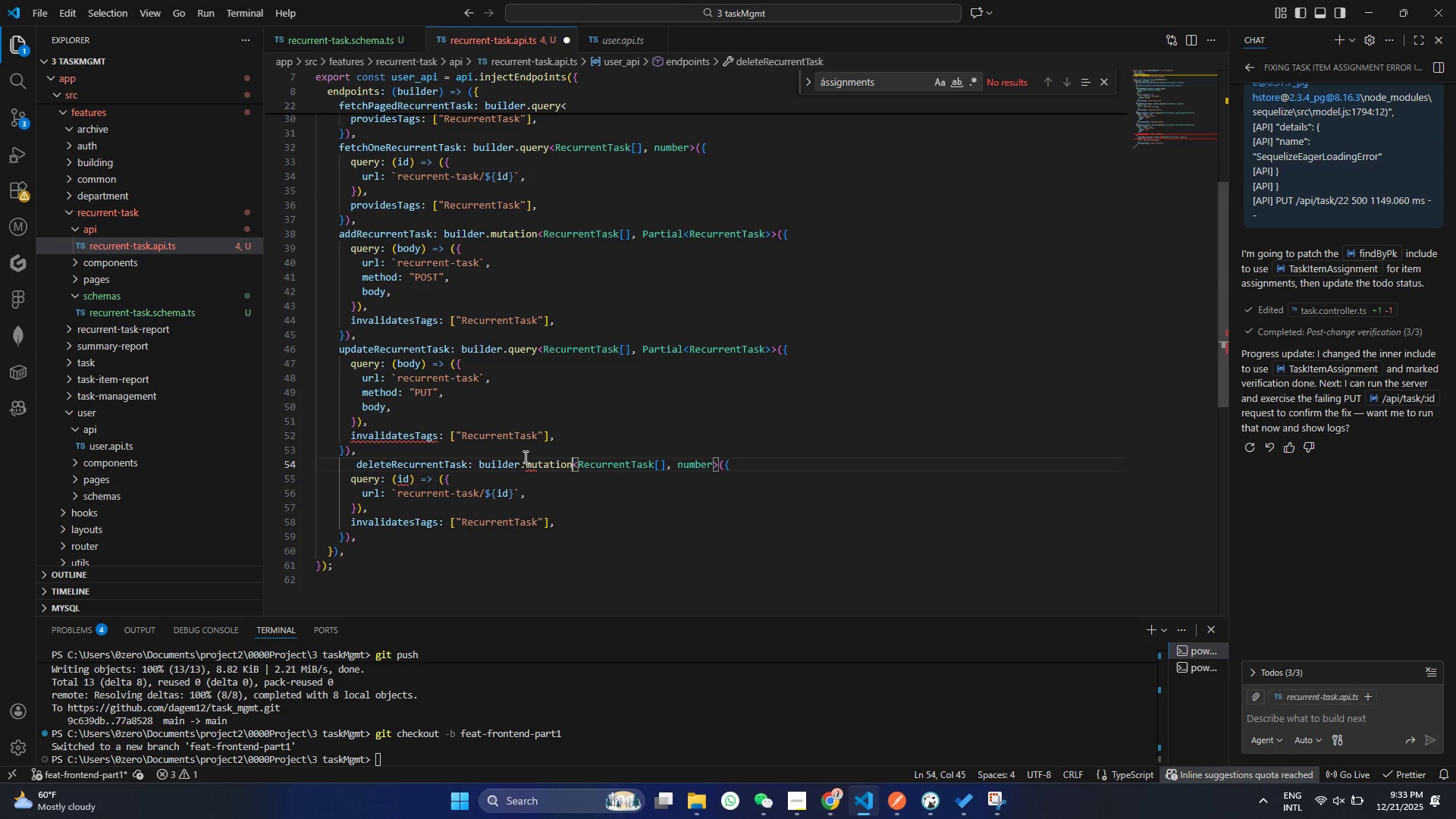 
key(Enter)
 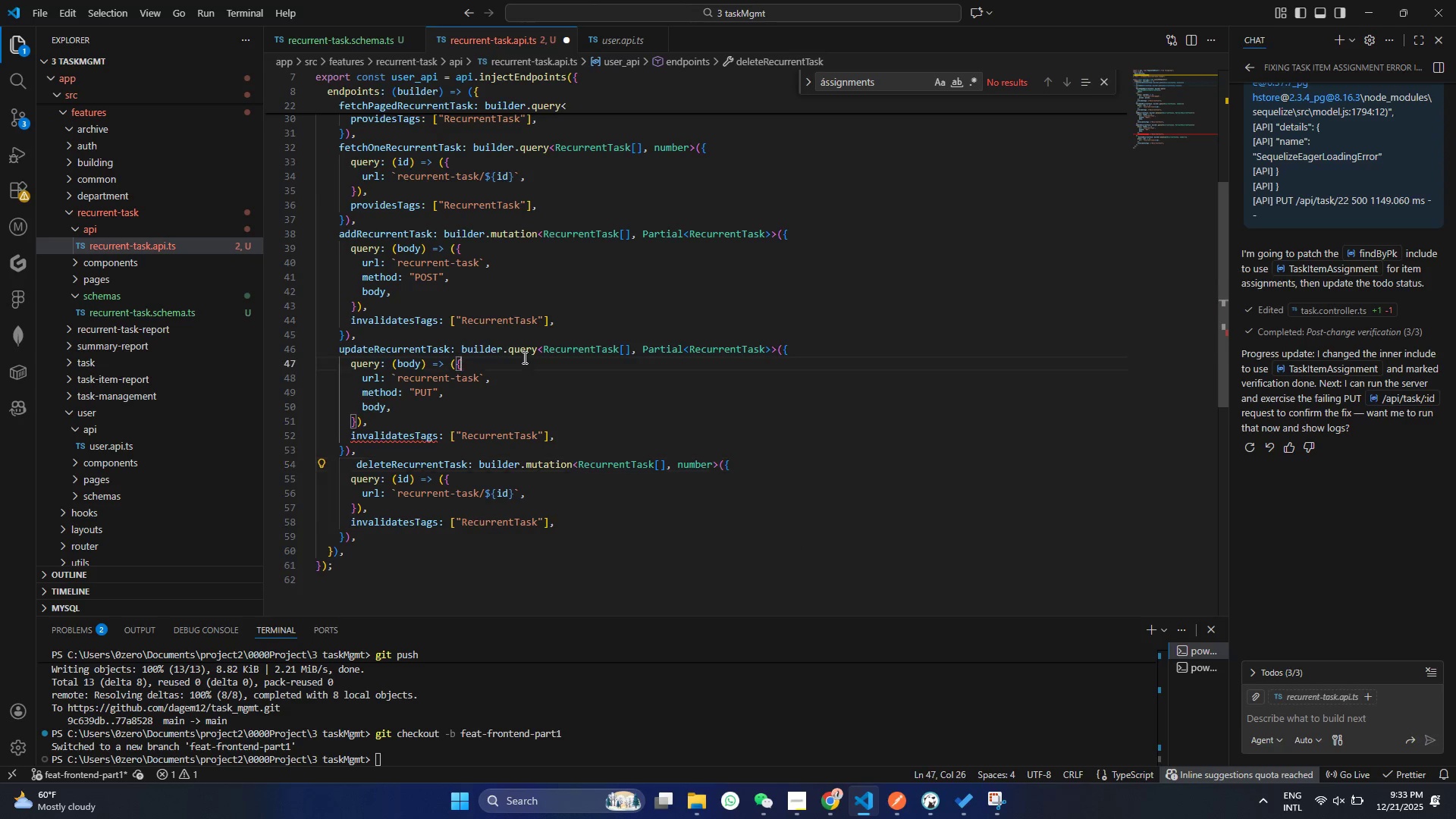 
double_click([523, 358])
 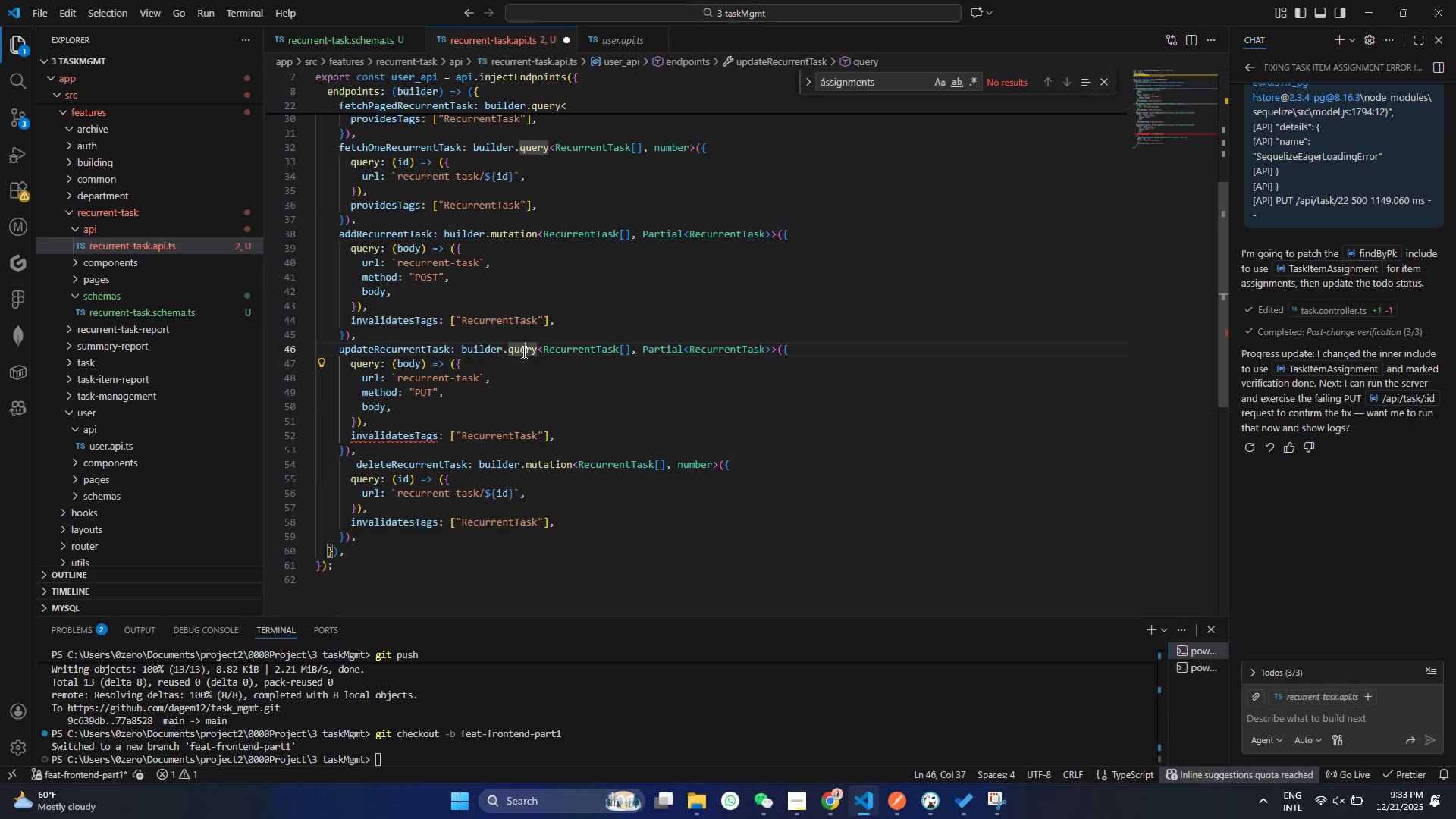 
double_click([522, 352])
 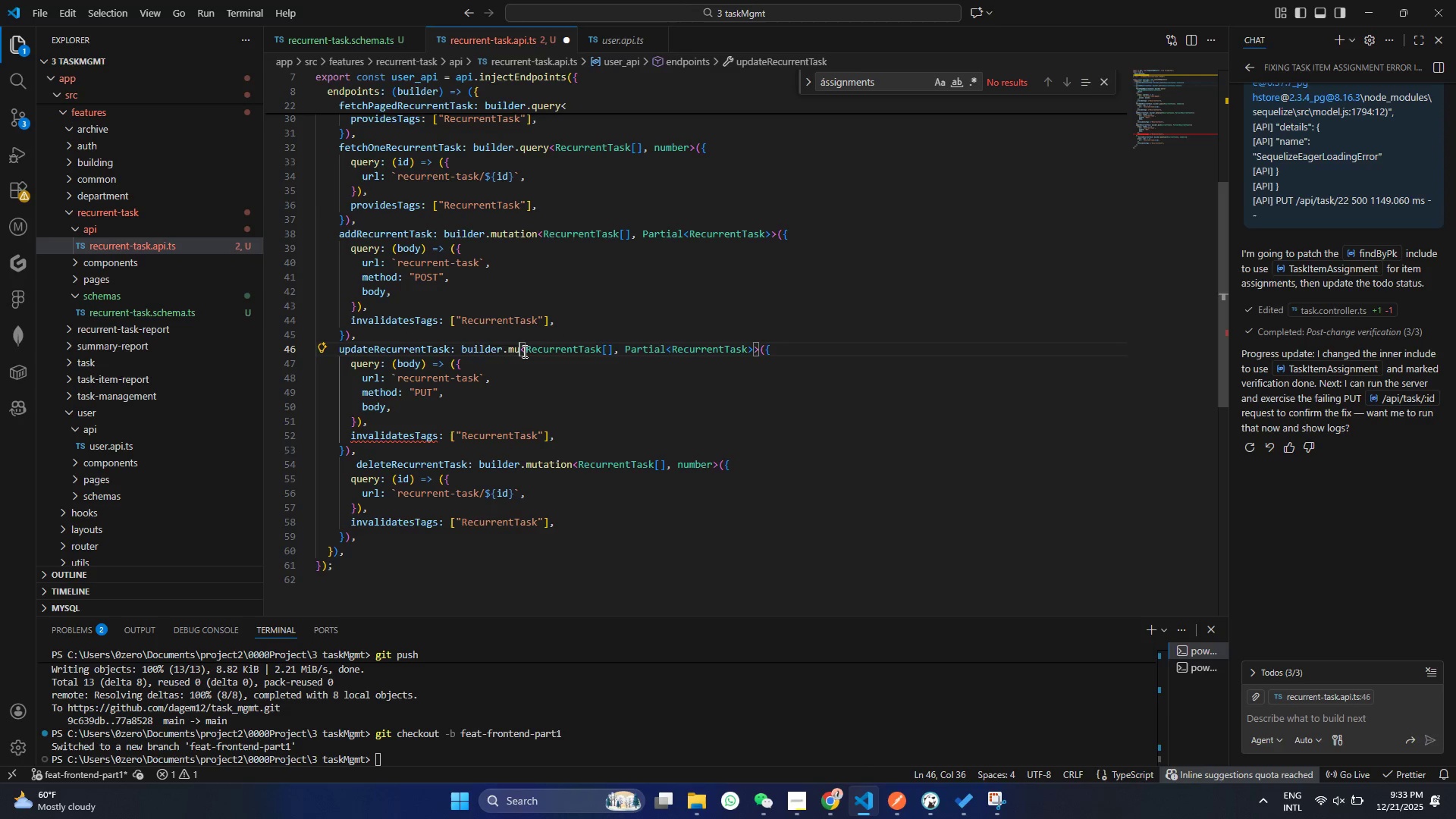 
key(U)
 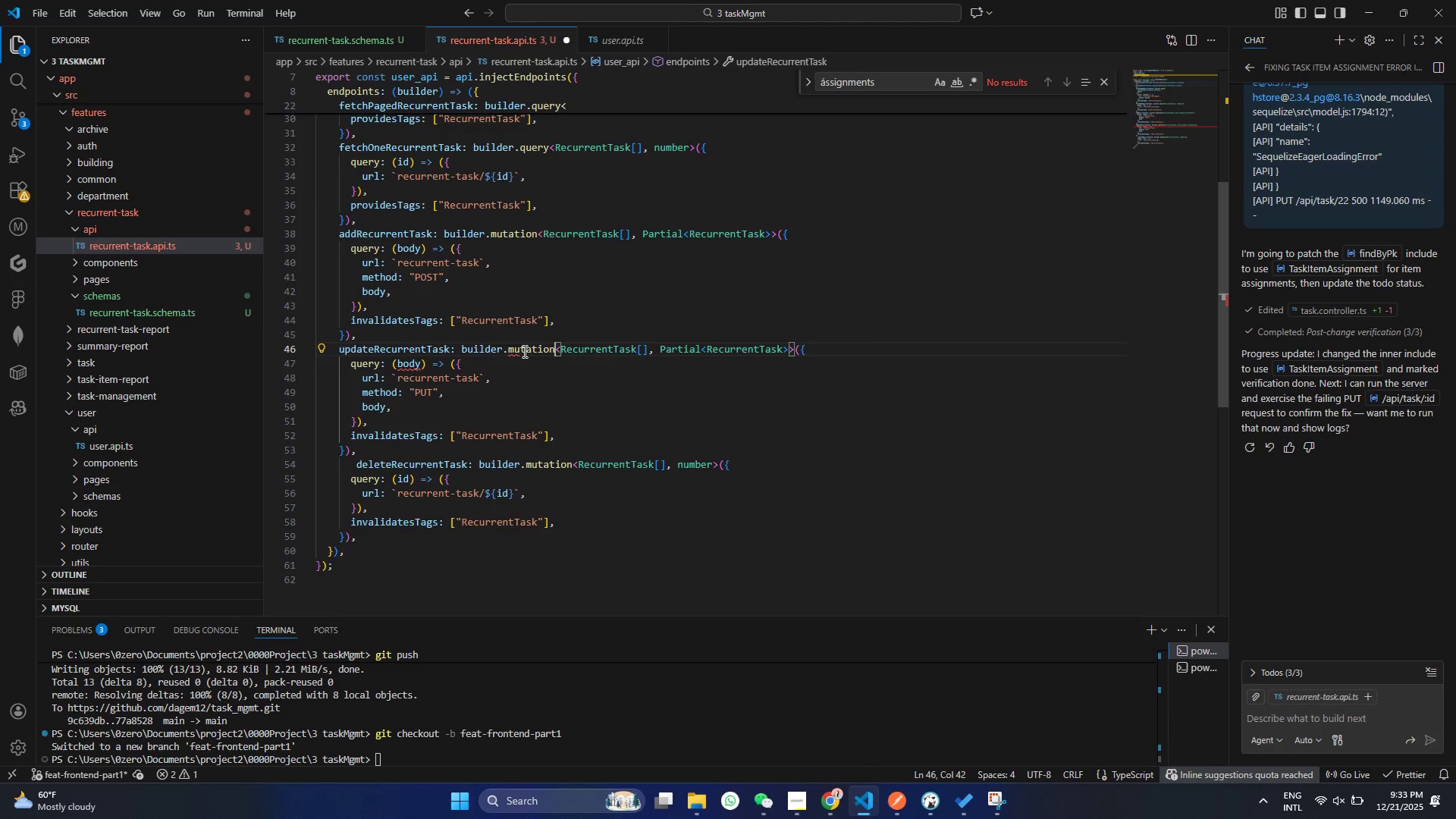 
key(Enter)
 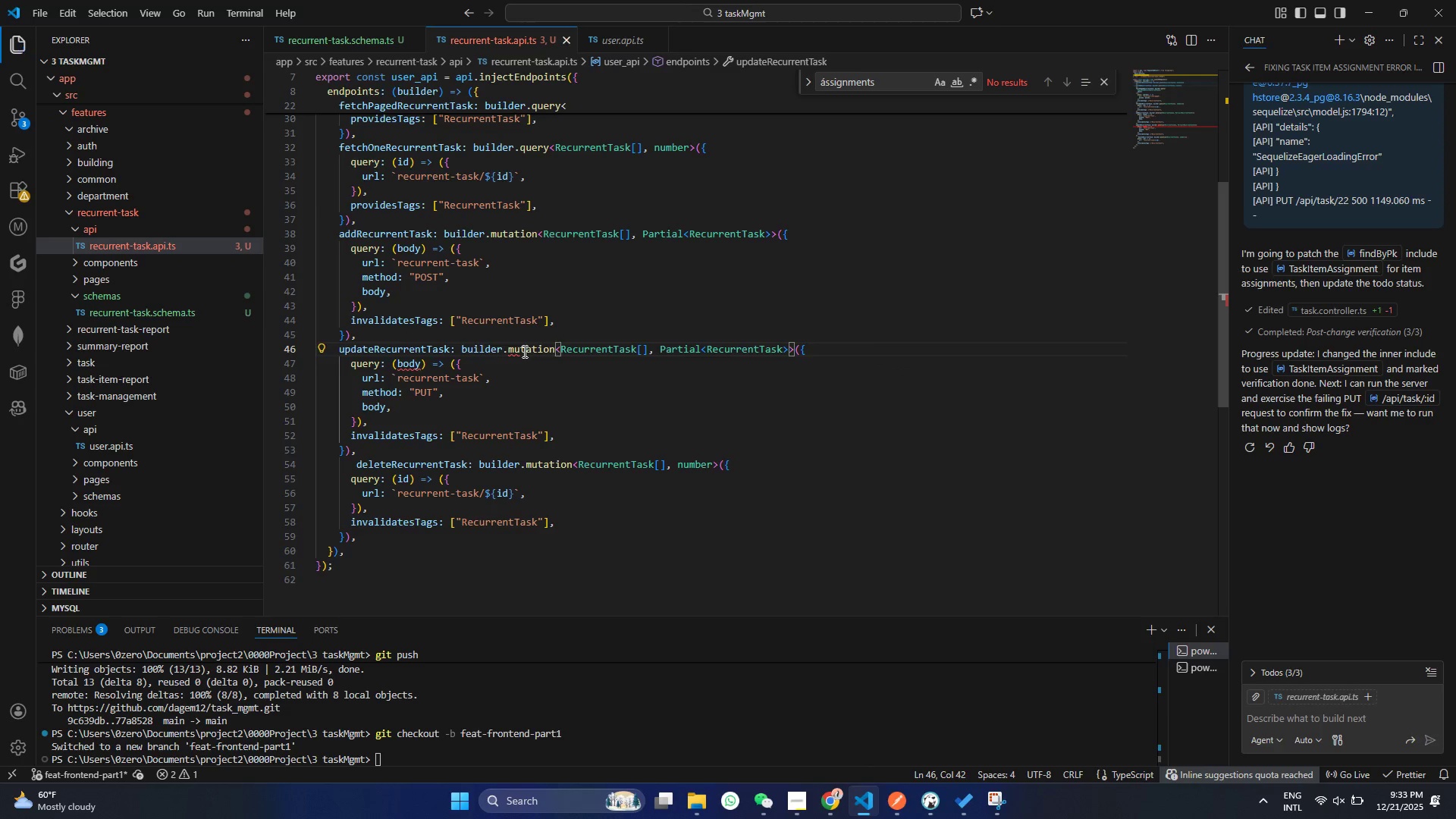 
key(Control+ControlLeft)
 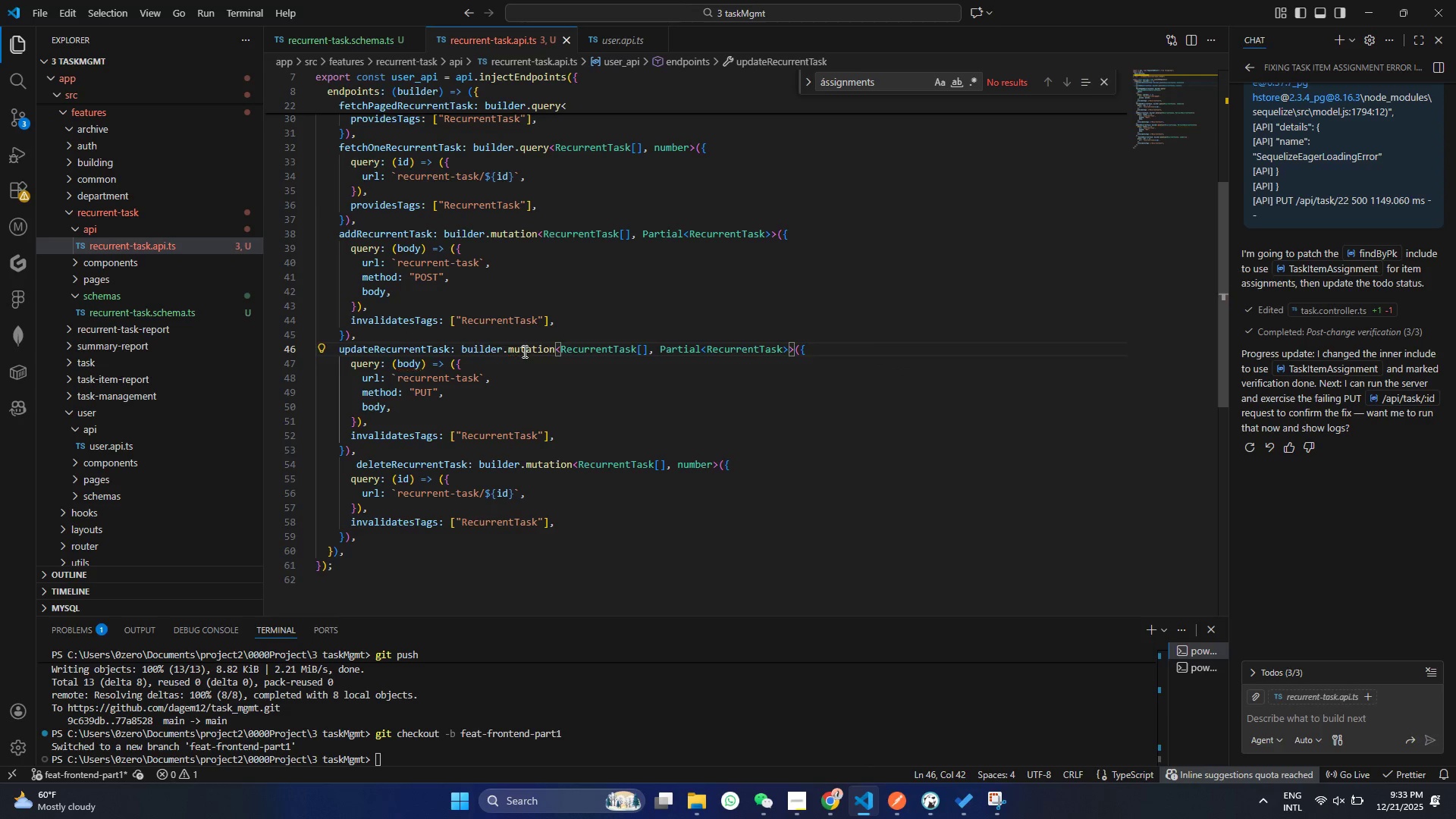 
key(Control+S)
 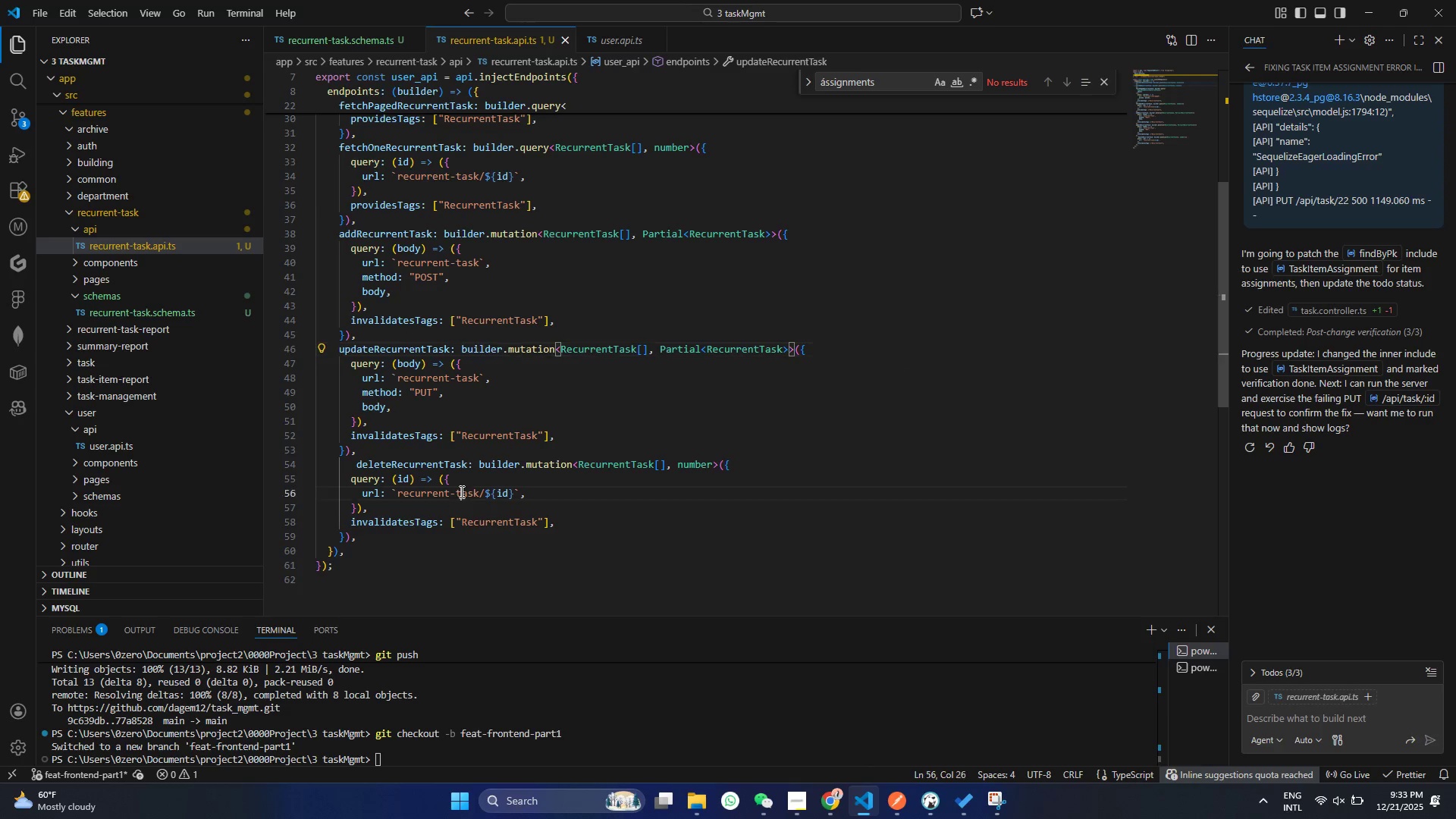 
left_click([460, 491])
 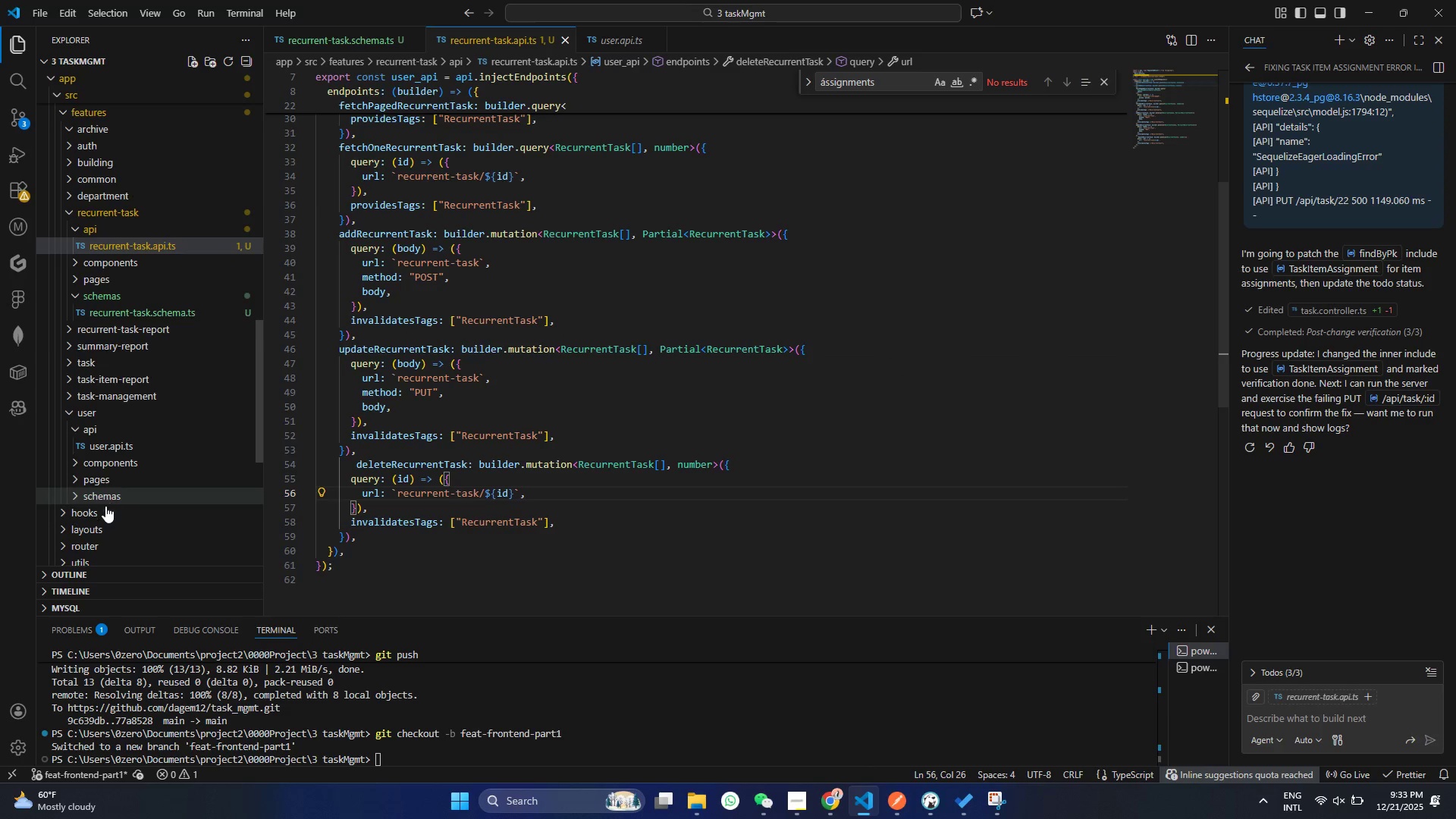 
scroll: coordinate [105, 507], scroll_direction: down, amount: 3.0
 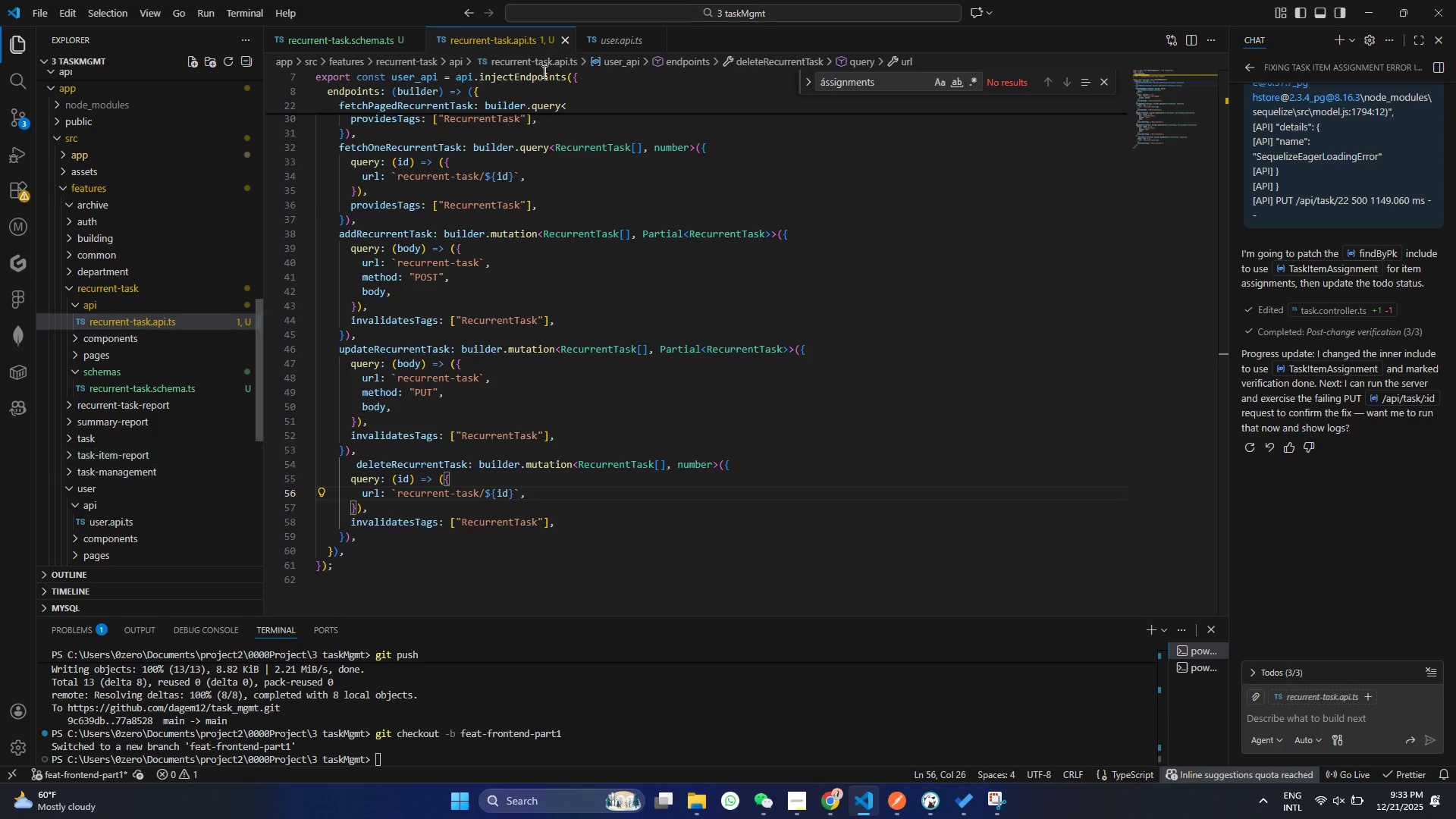 
scroll: coordinate [105, 490], scroll_direction: up, amount: 5.0
 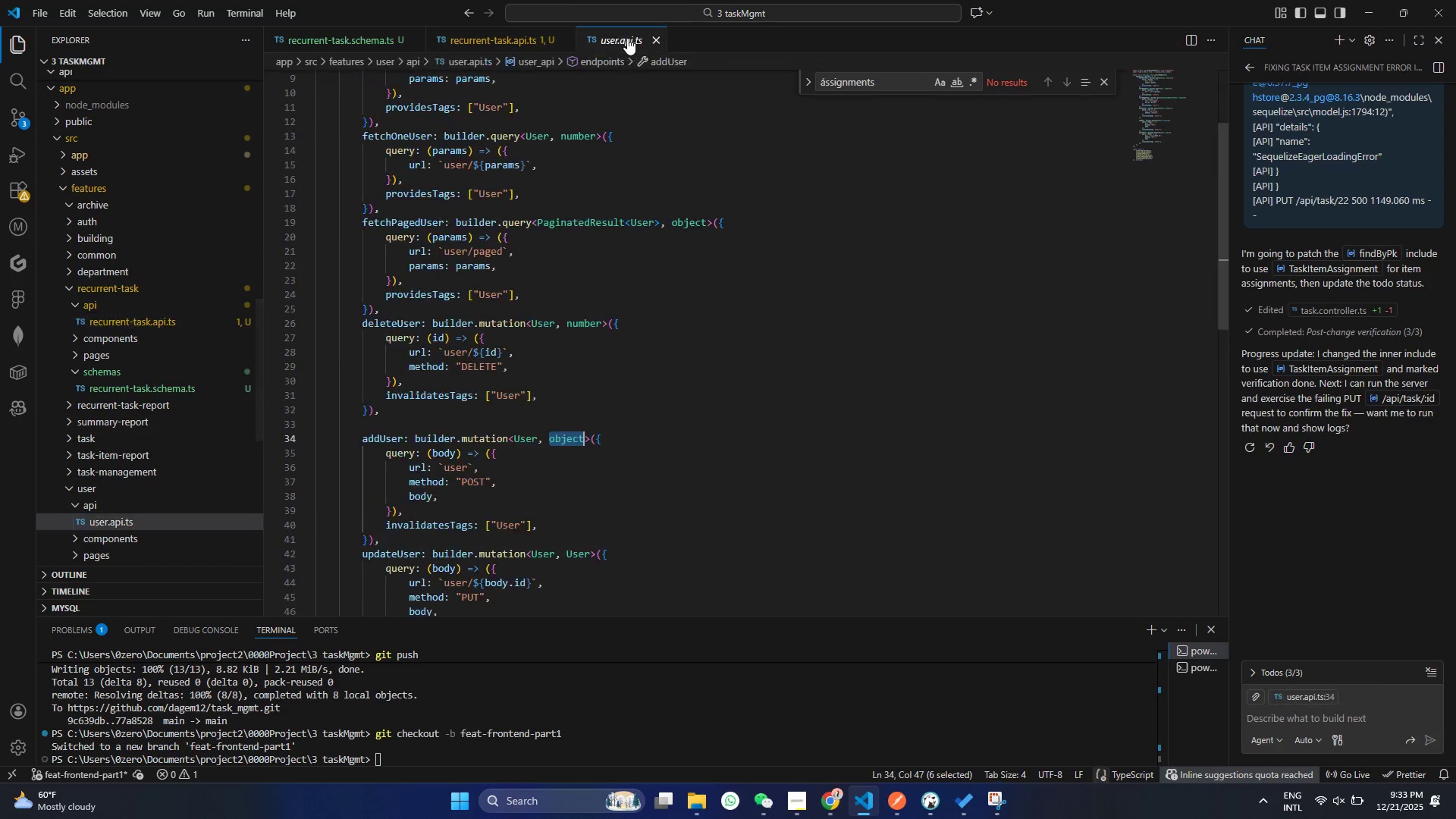 
left_click([627, 38])
 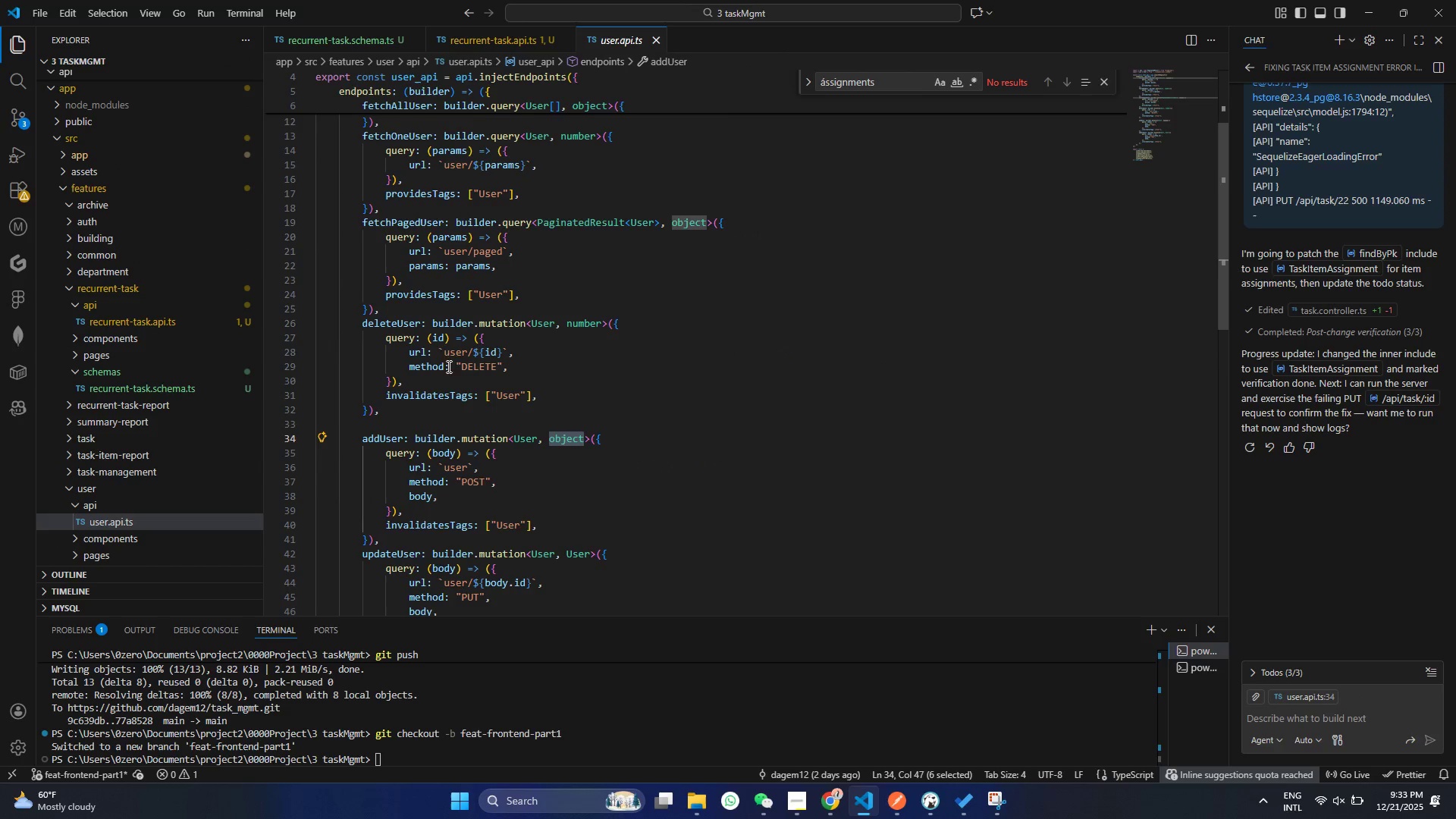 
left_click([436, 366])
 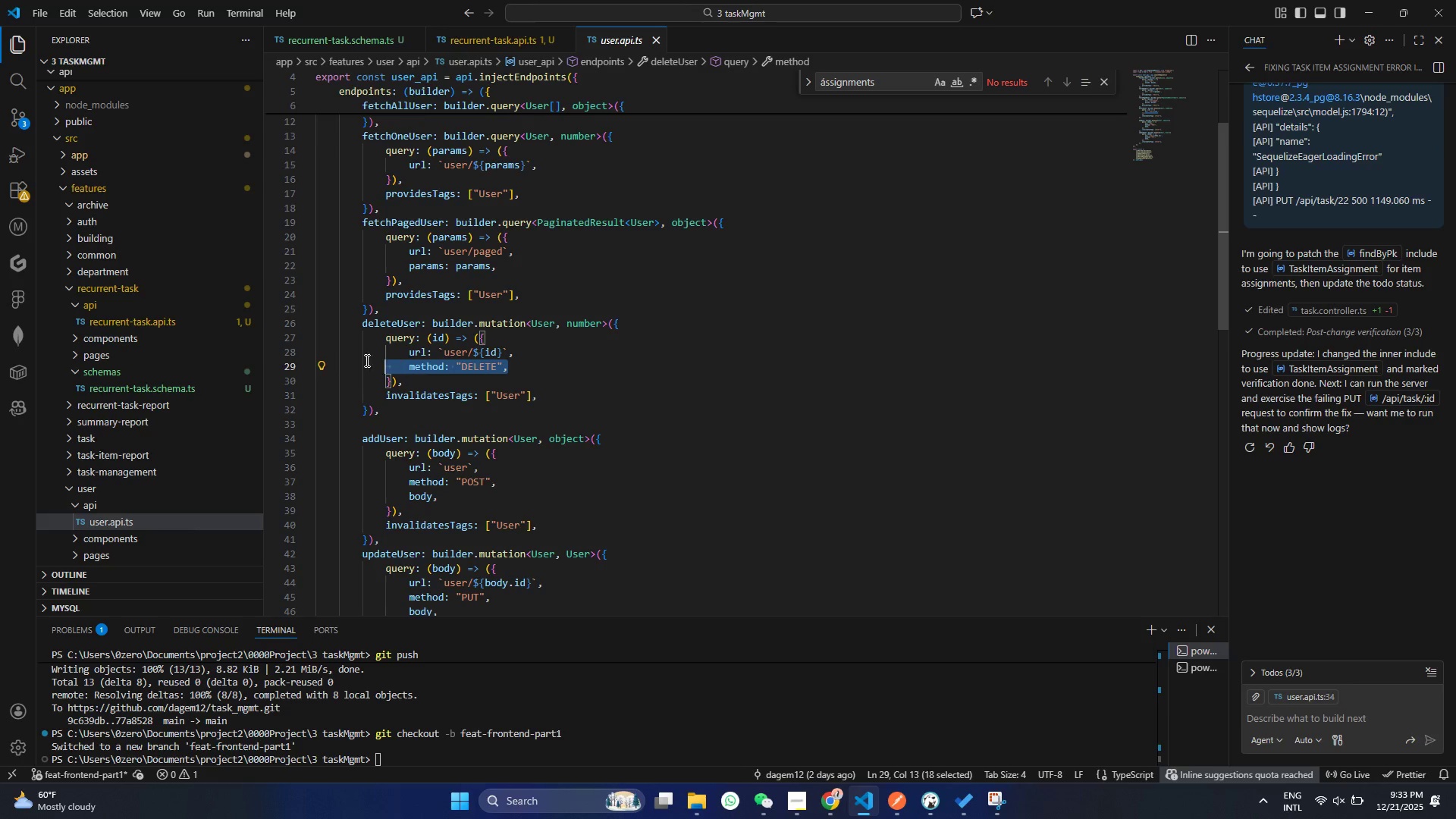 
left_click_drag(start_coordinate=[521, 365], to_coordinate=[318, 358])
 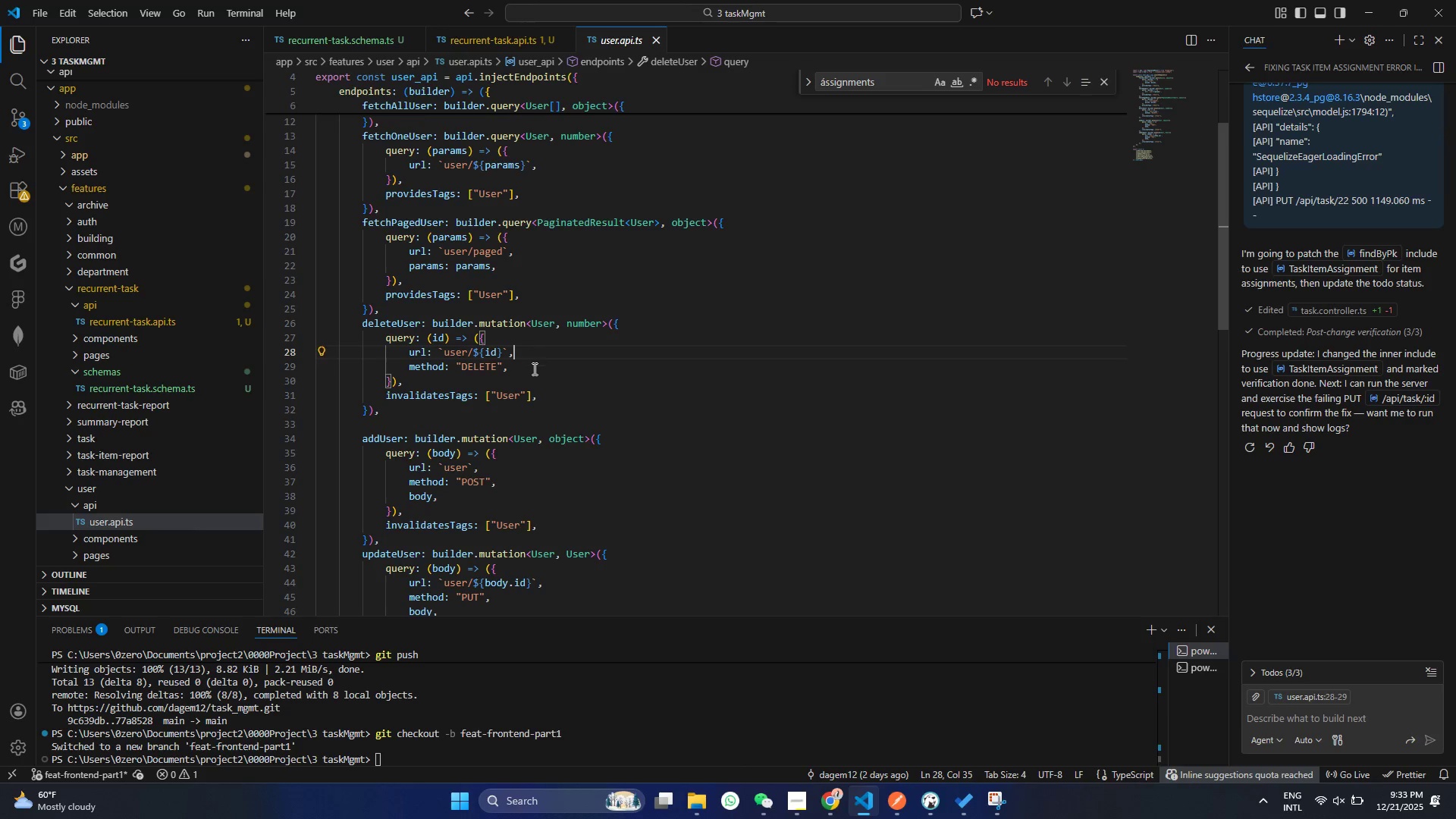 
left_click([540, 357])
 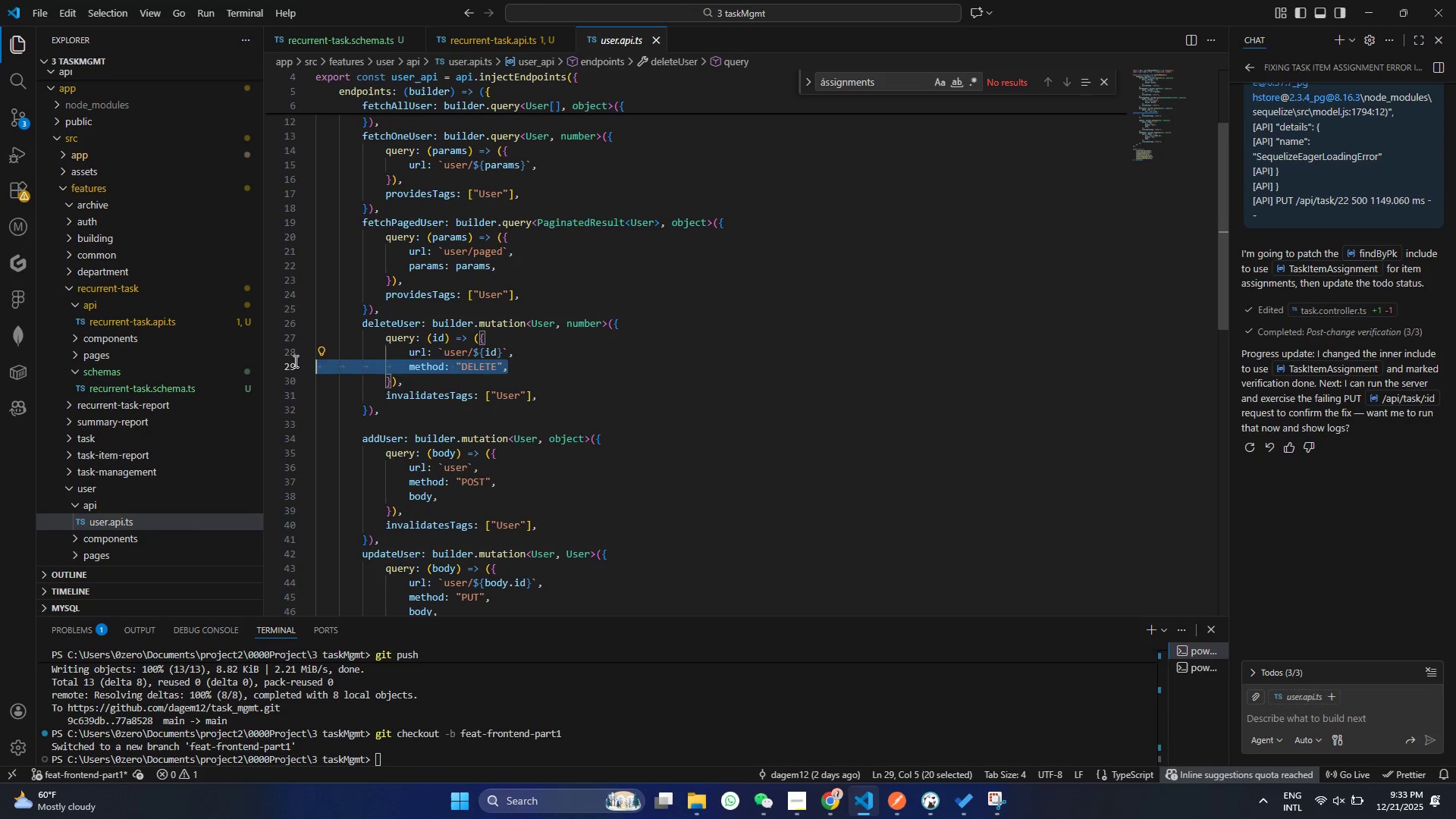 
left_click_drag(start_coordinate=[529, 364], to_coordinate=[258, 350])
 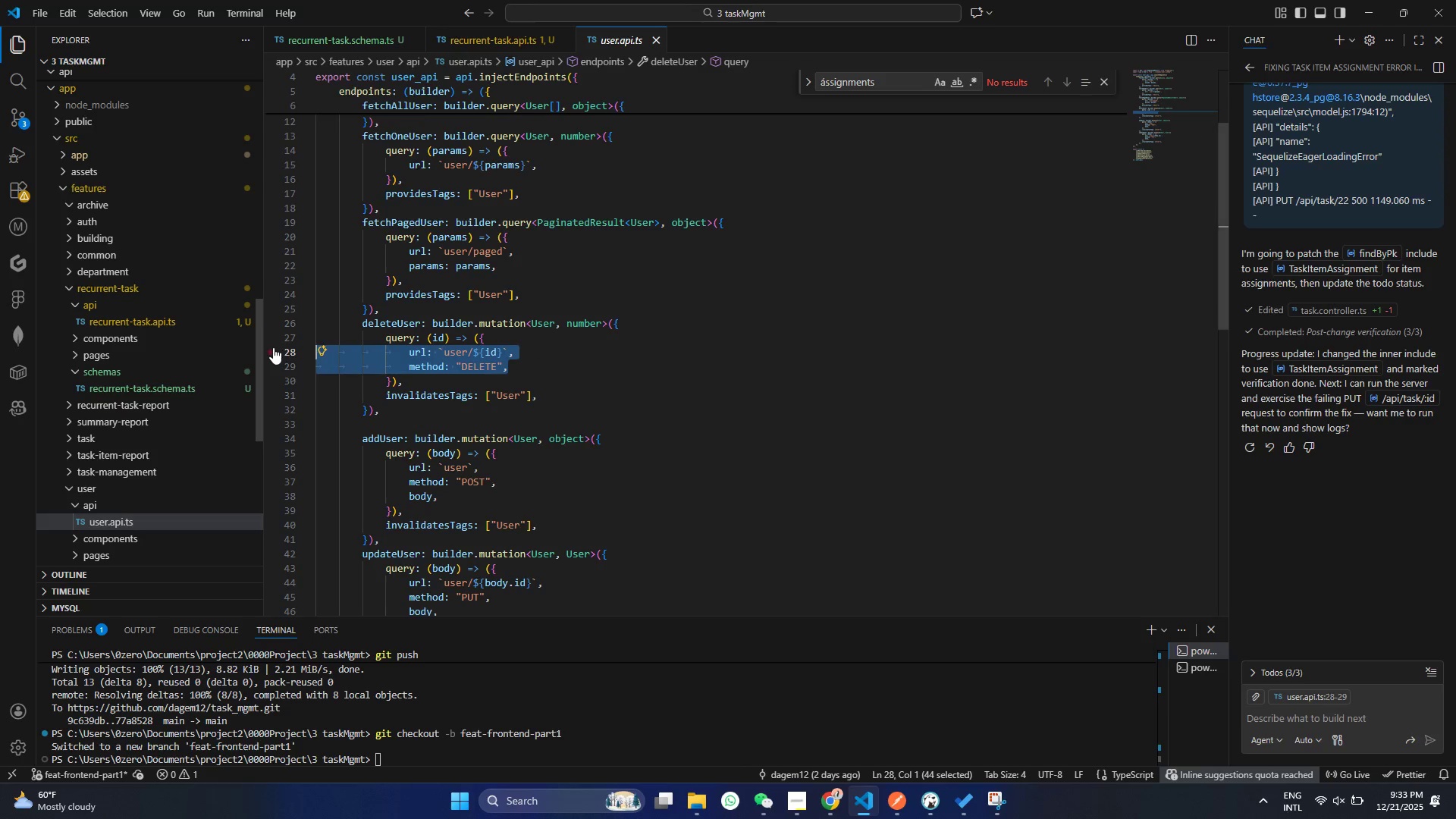 
key(Control+C)
 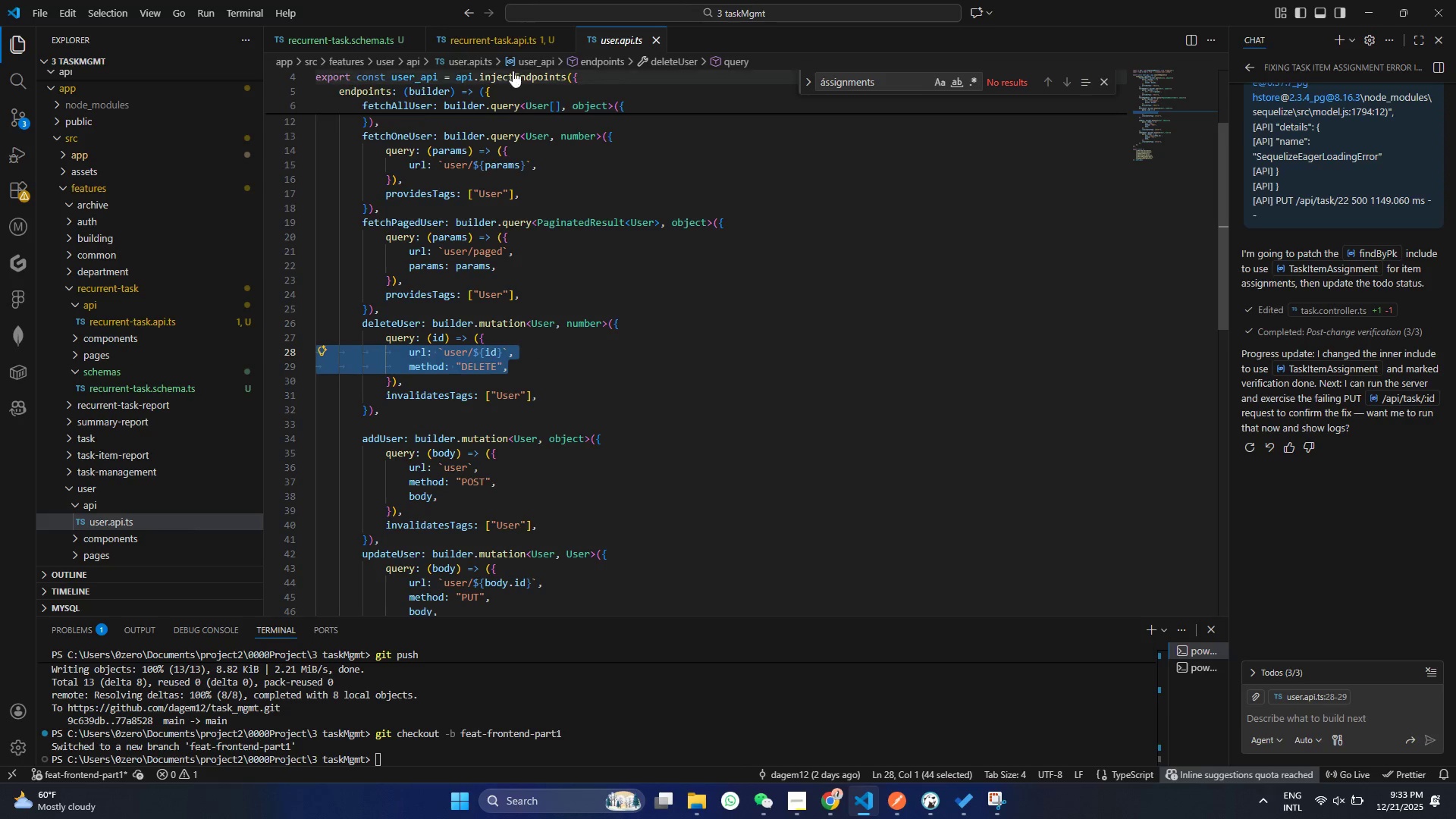 
left_click([514, 41])
 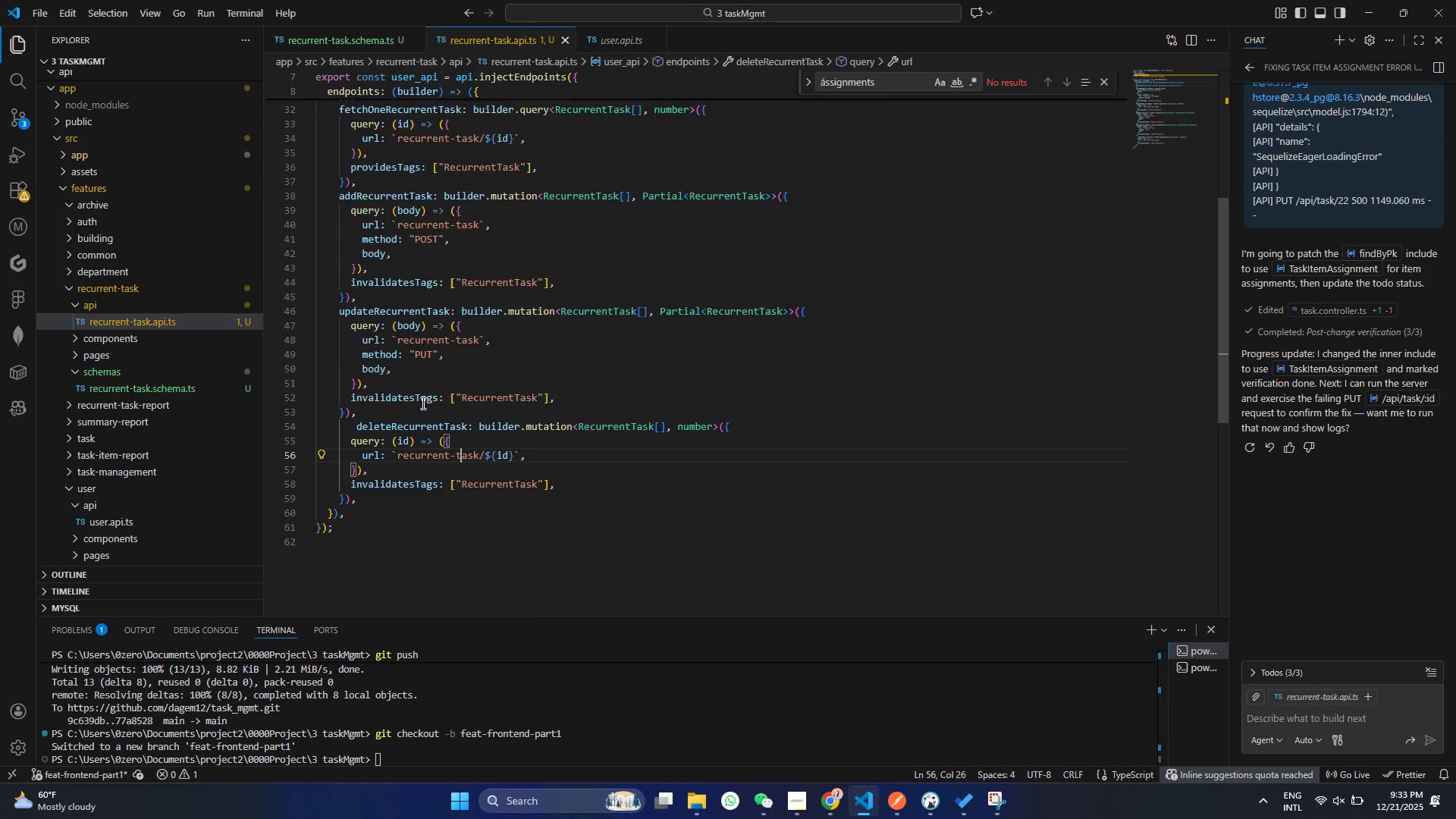 
scroll: coordinate [422, 403], scroll_direction: down, amount: 1.0
 